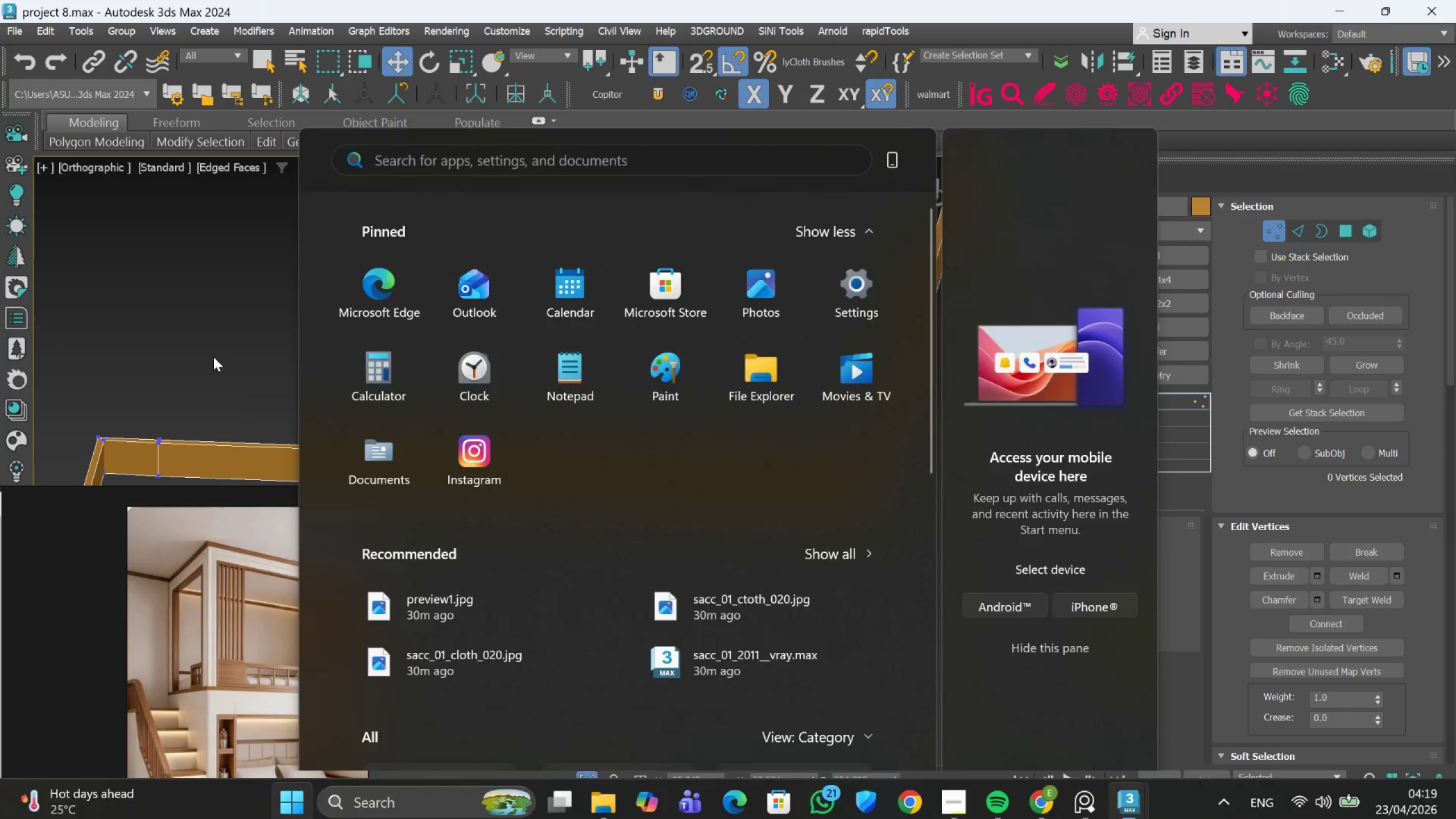 
scroll: coordinate [476, 374], scroll_direction: down, amount: 3.0
 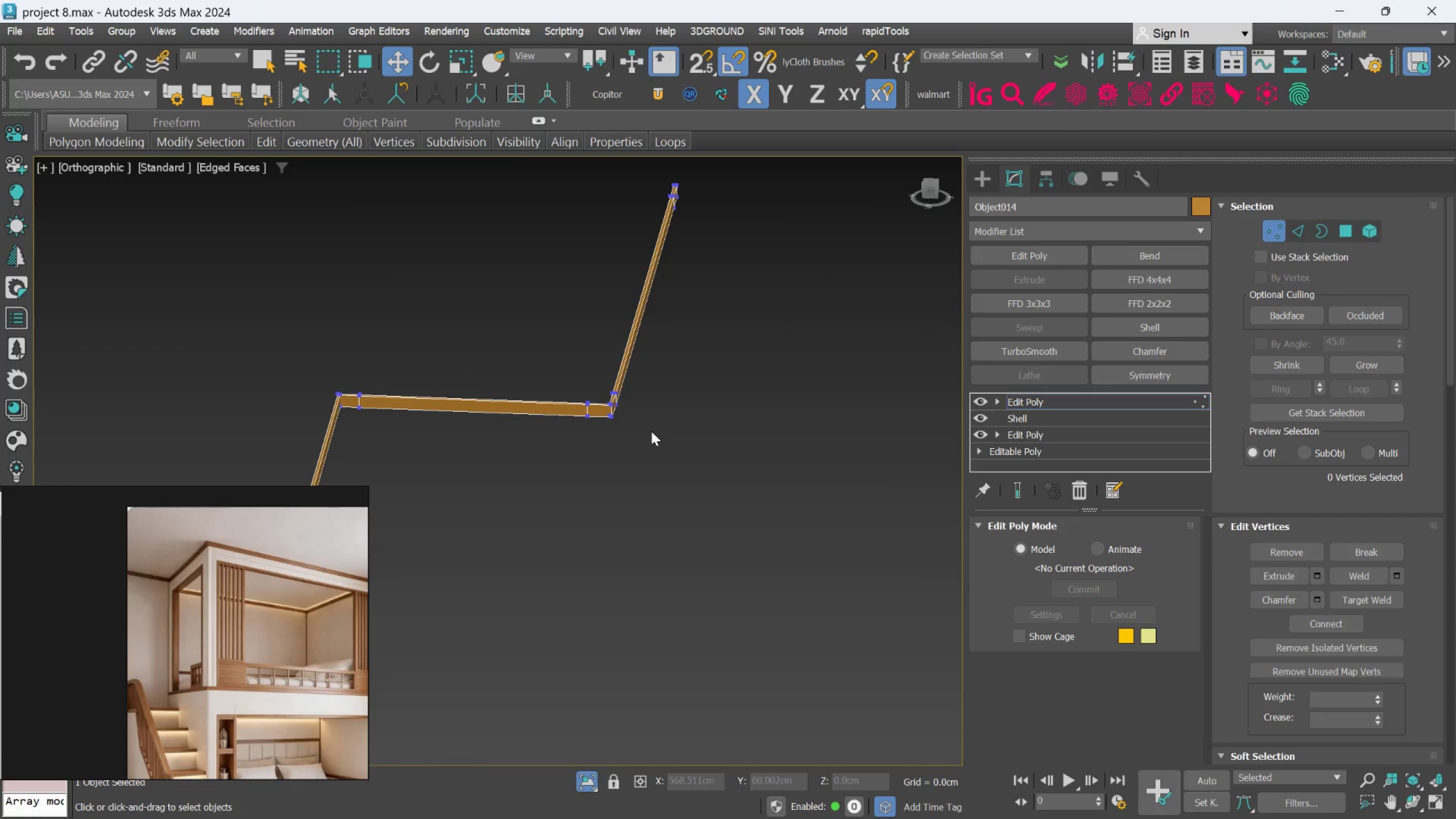 
hold_key(key=AltLeft, duration=0.58)
 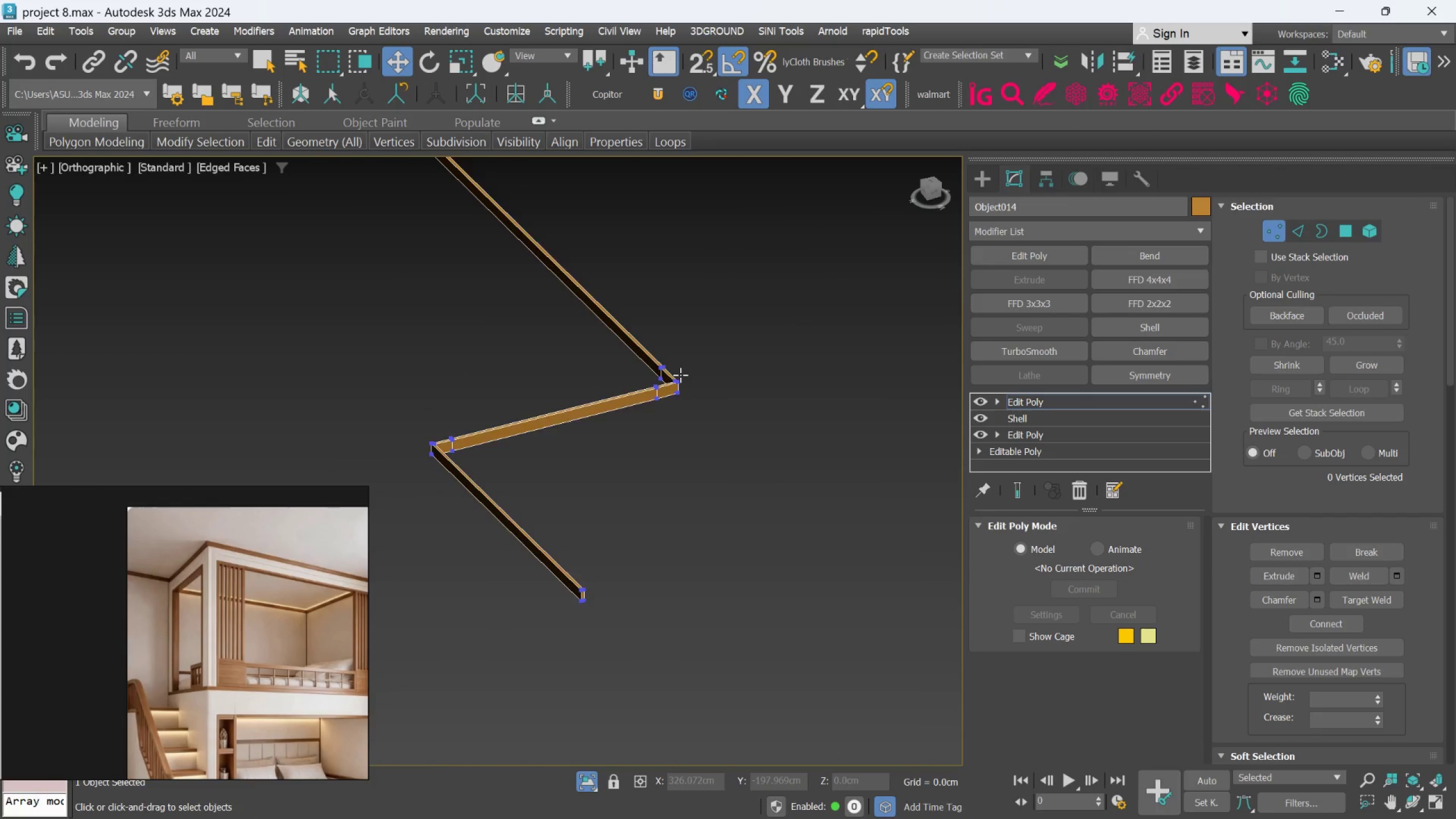 
hold_key(key=AltLeft, duration=0.38)
 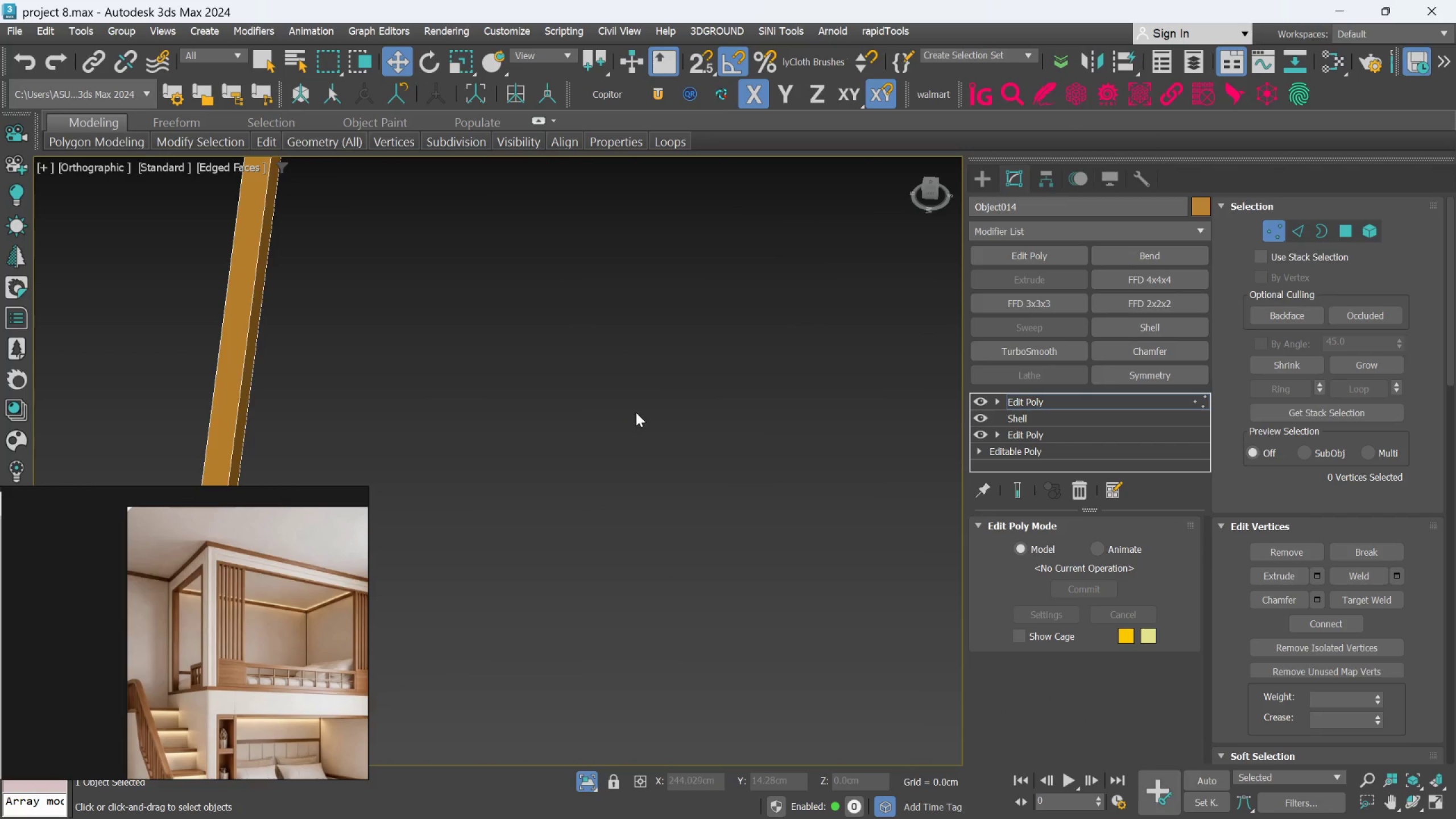 
scroll: coordinate [665, 405], scroll_direction: up, amount: 6.0
 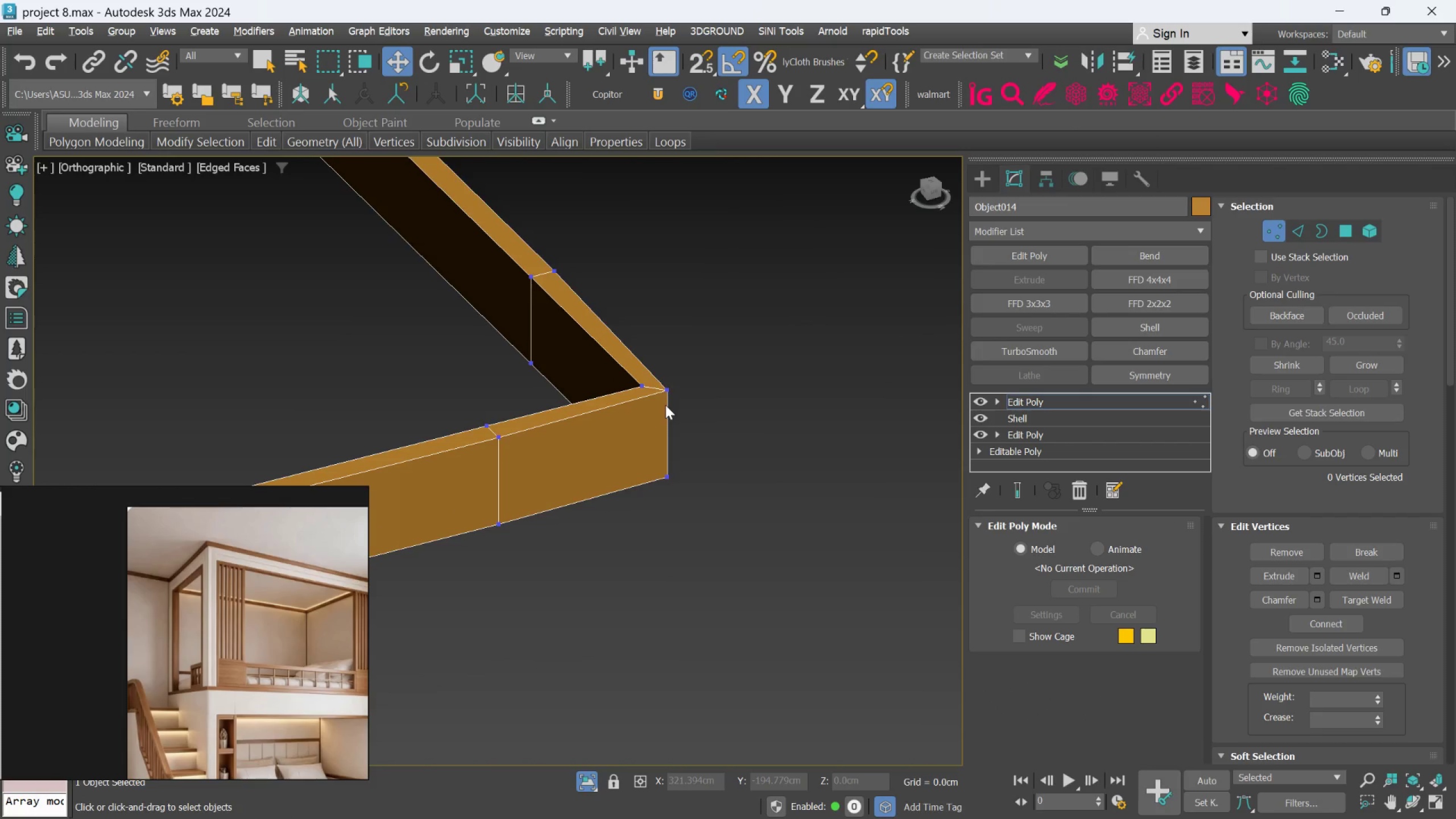 
key(T)
 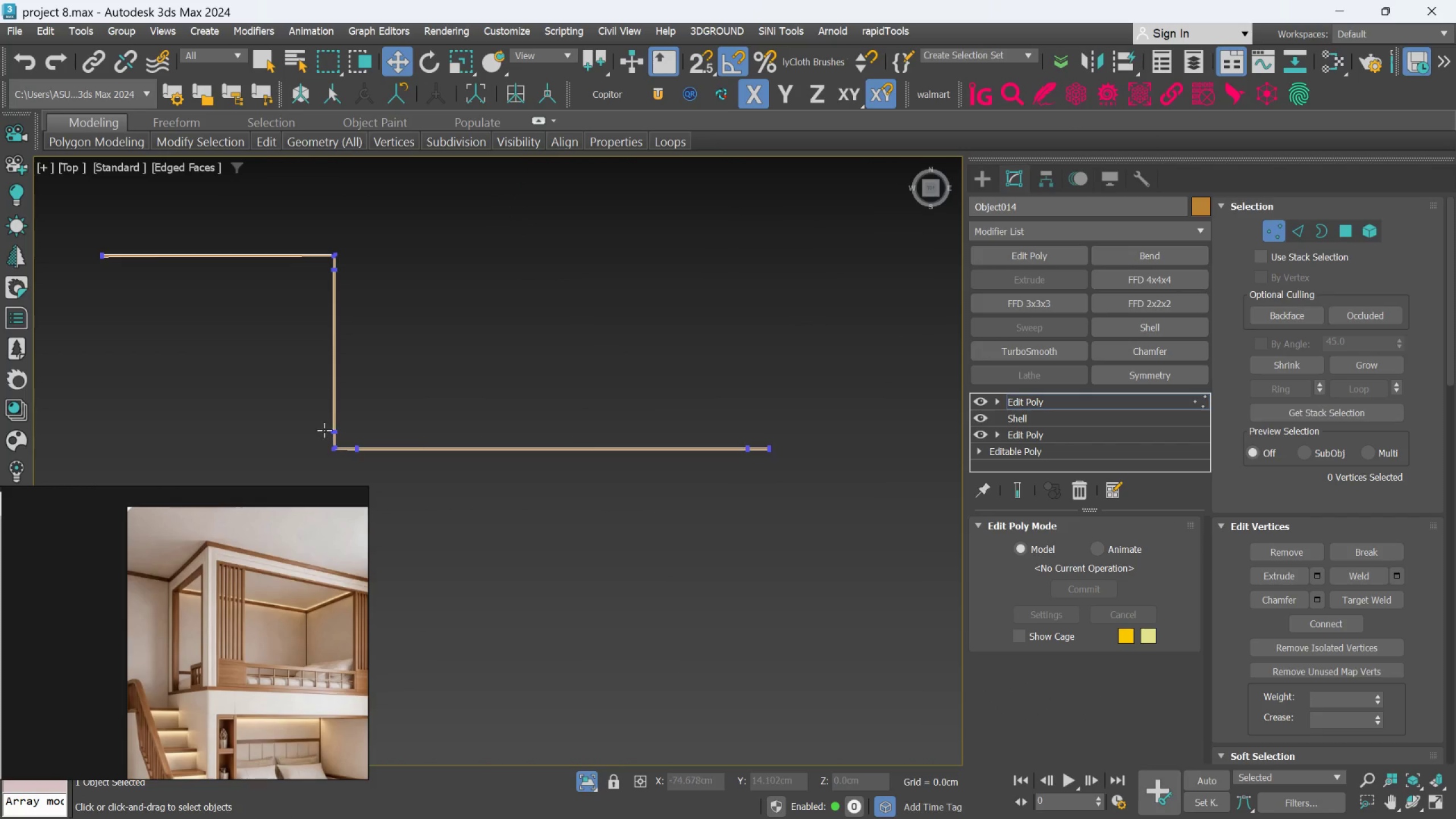 
scroll: coordinate [637, 413], scroll_direction: down, amount: 3.0
 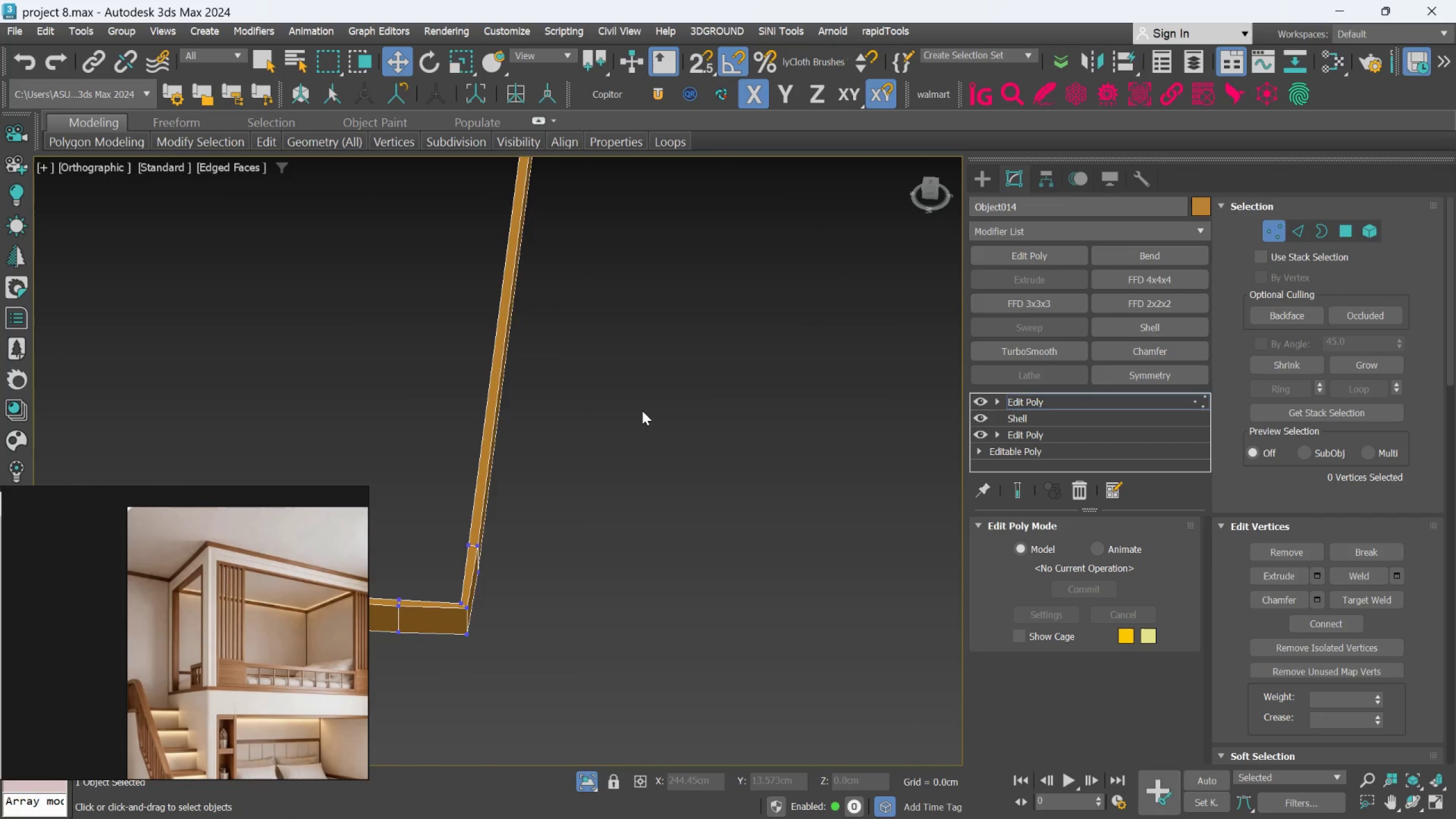 
scroll: coordinate [378, 429], scroll_direction: up, amount: 6.0
 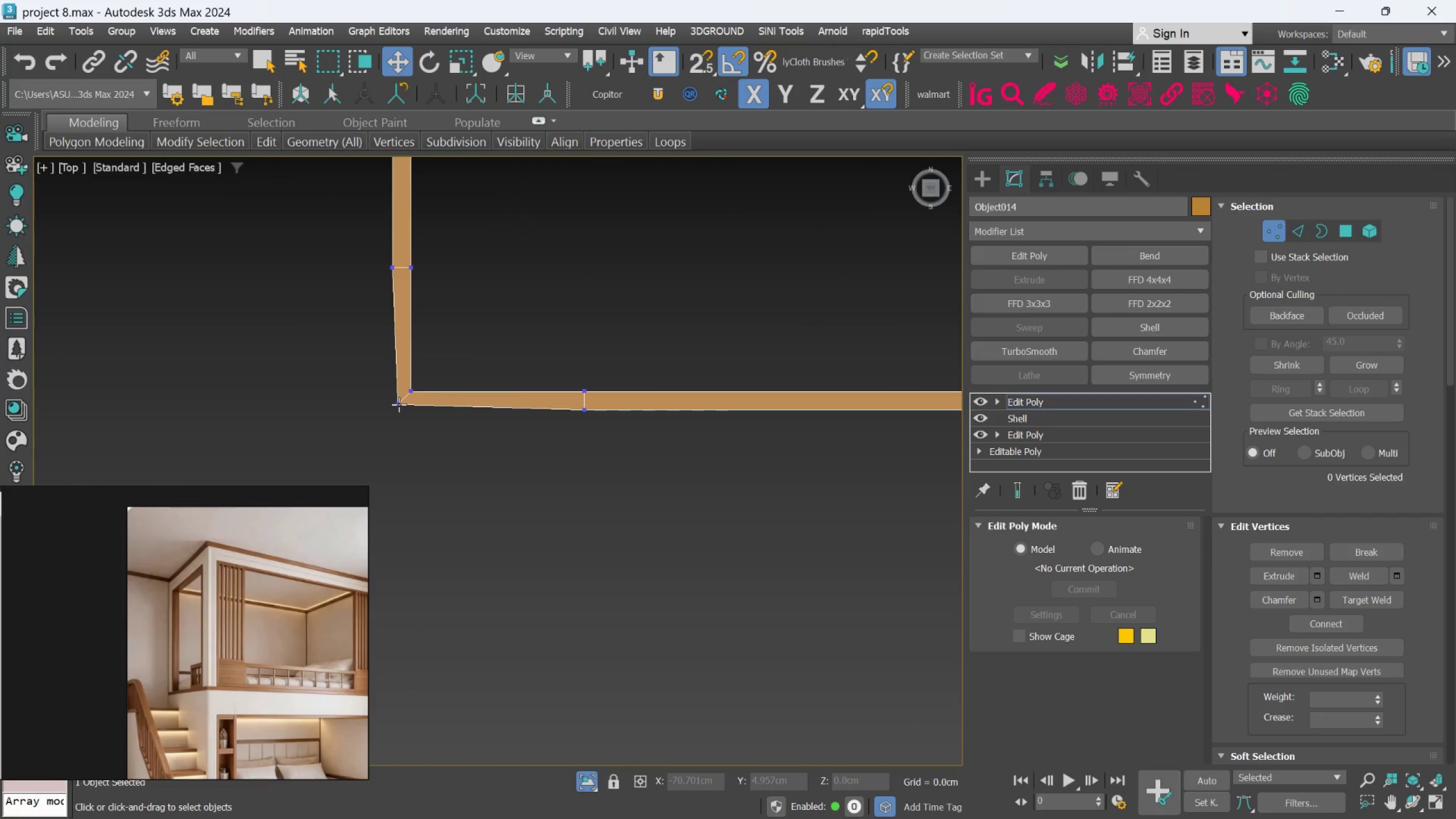 
left_click([399, 405])
 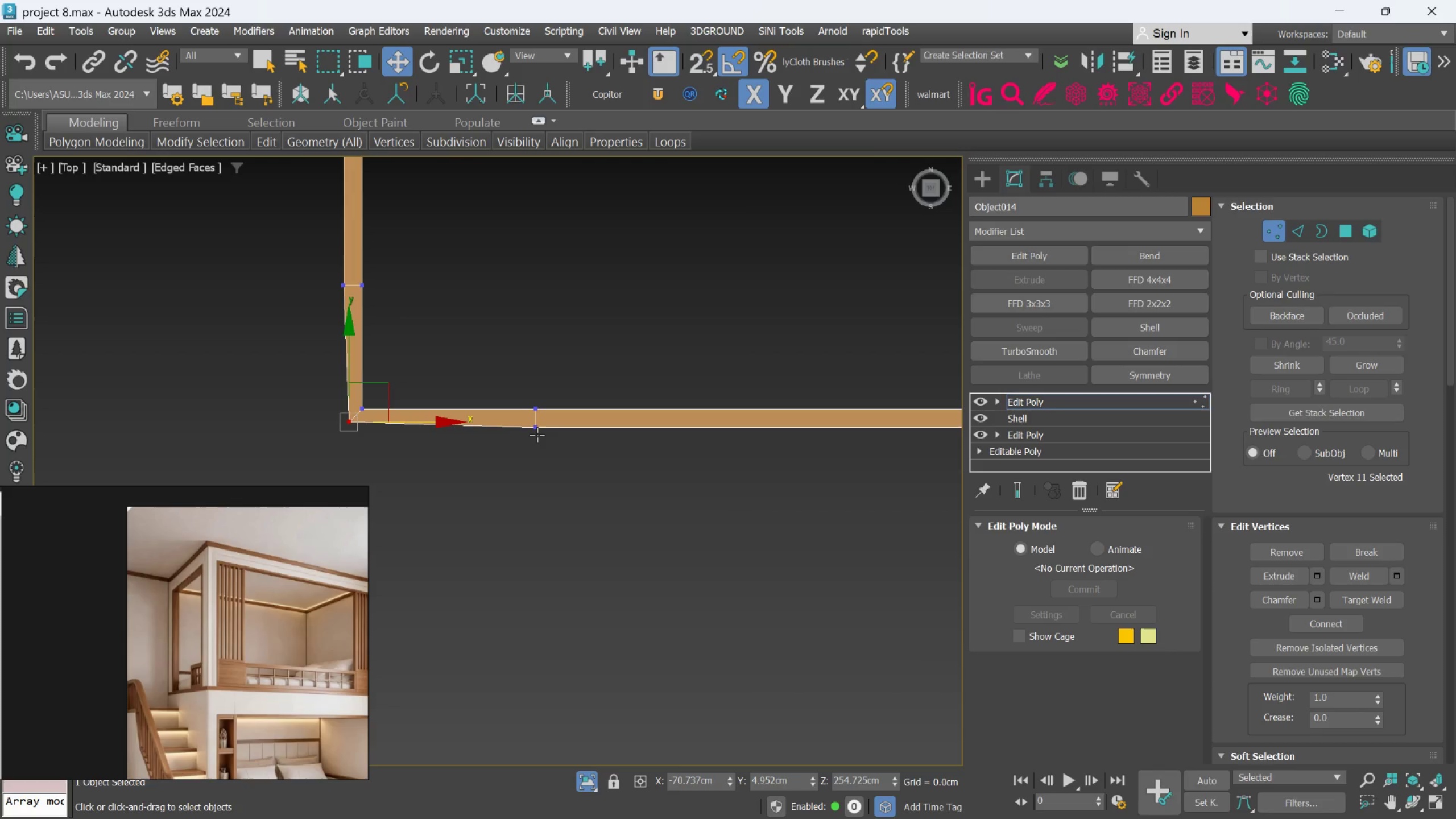 
hold_key(key=ControlLeft, duration=0.74)
left_click([537, 432])
 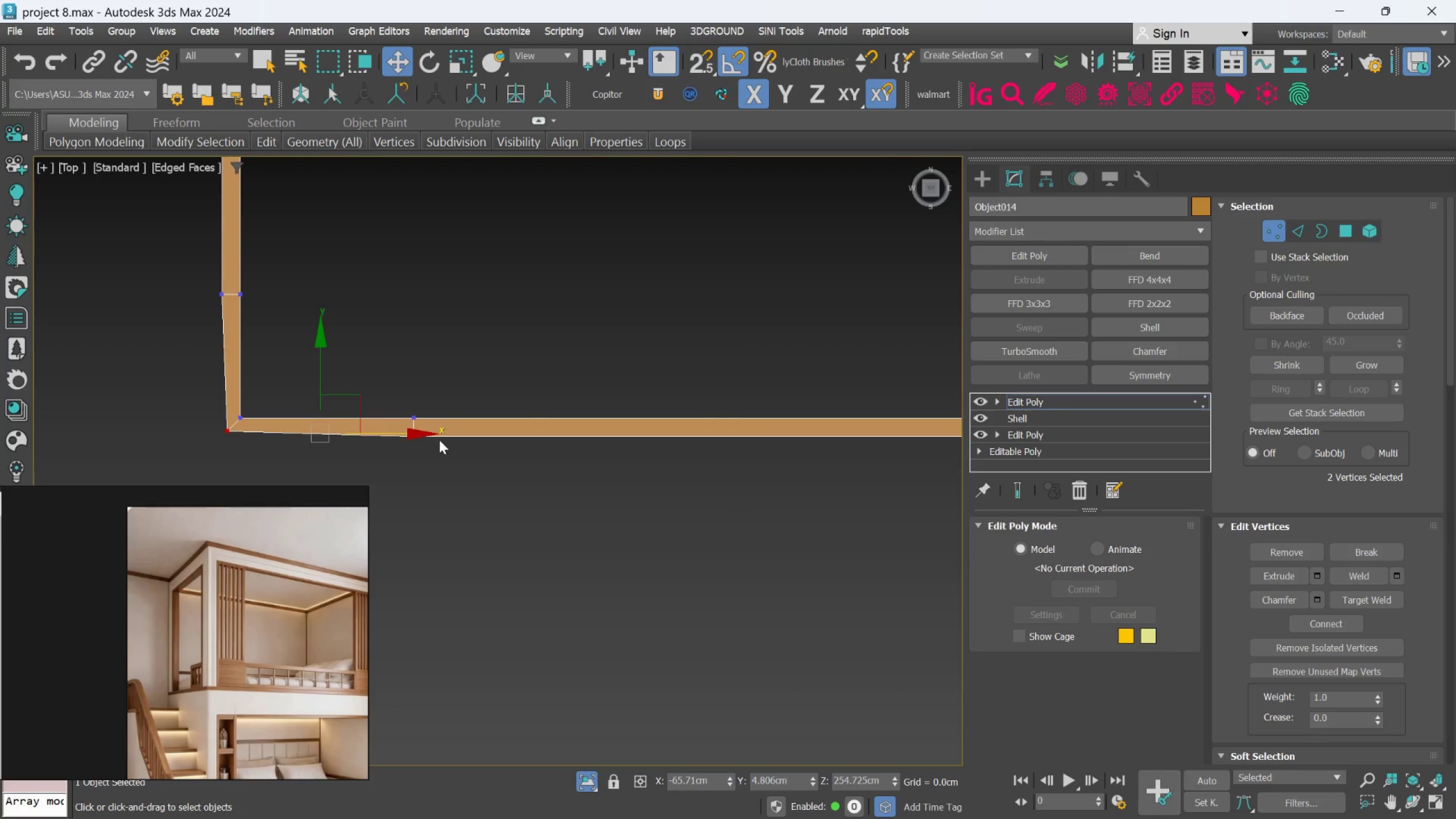 
scroll: coordinate [797, 500], scroll_direction: down, amount: 6.0
 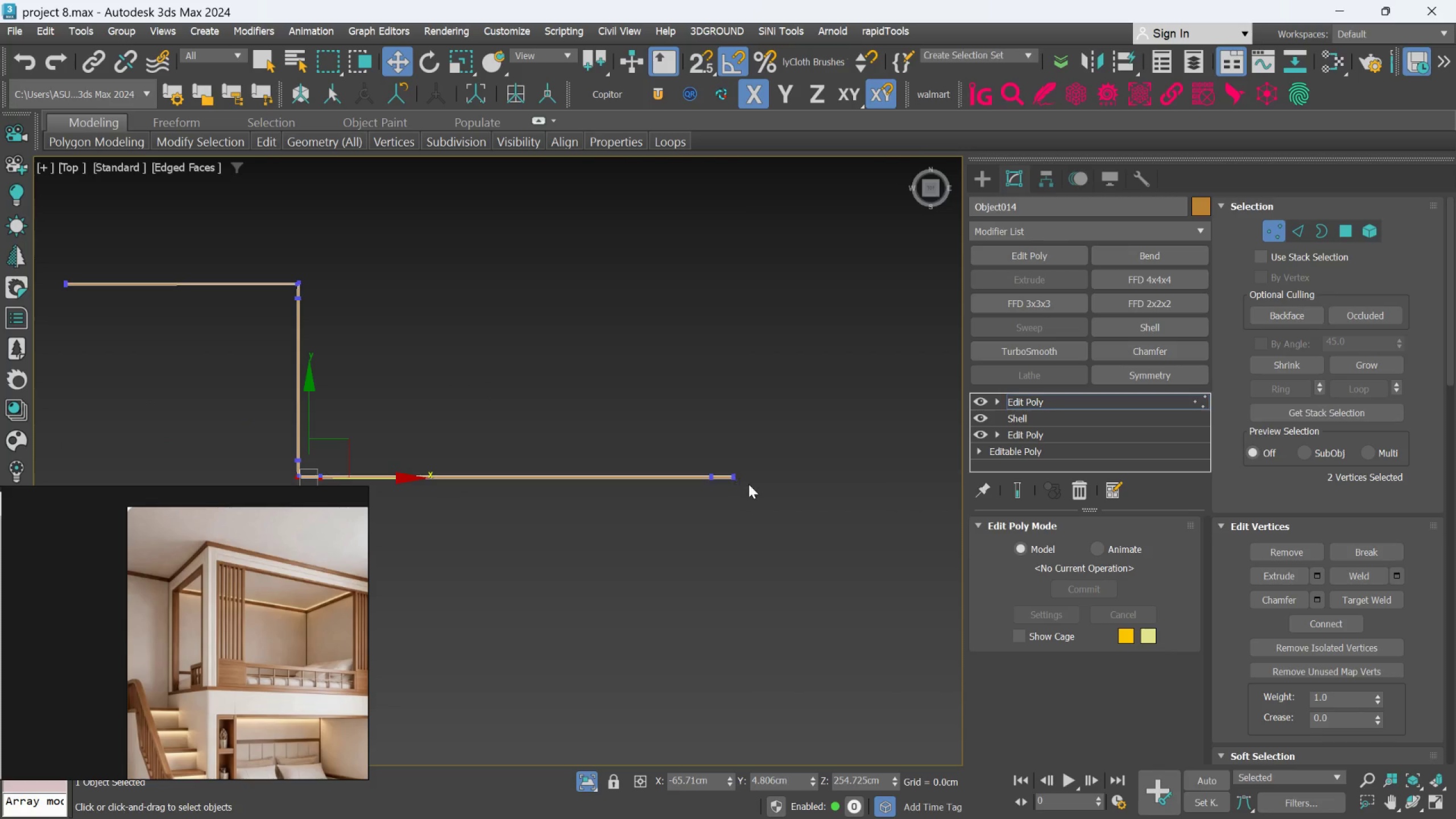 
hold_key(key=ControlLeft, duration=1.66)
 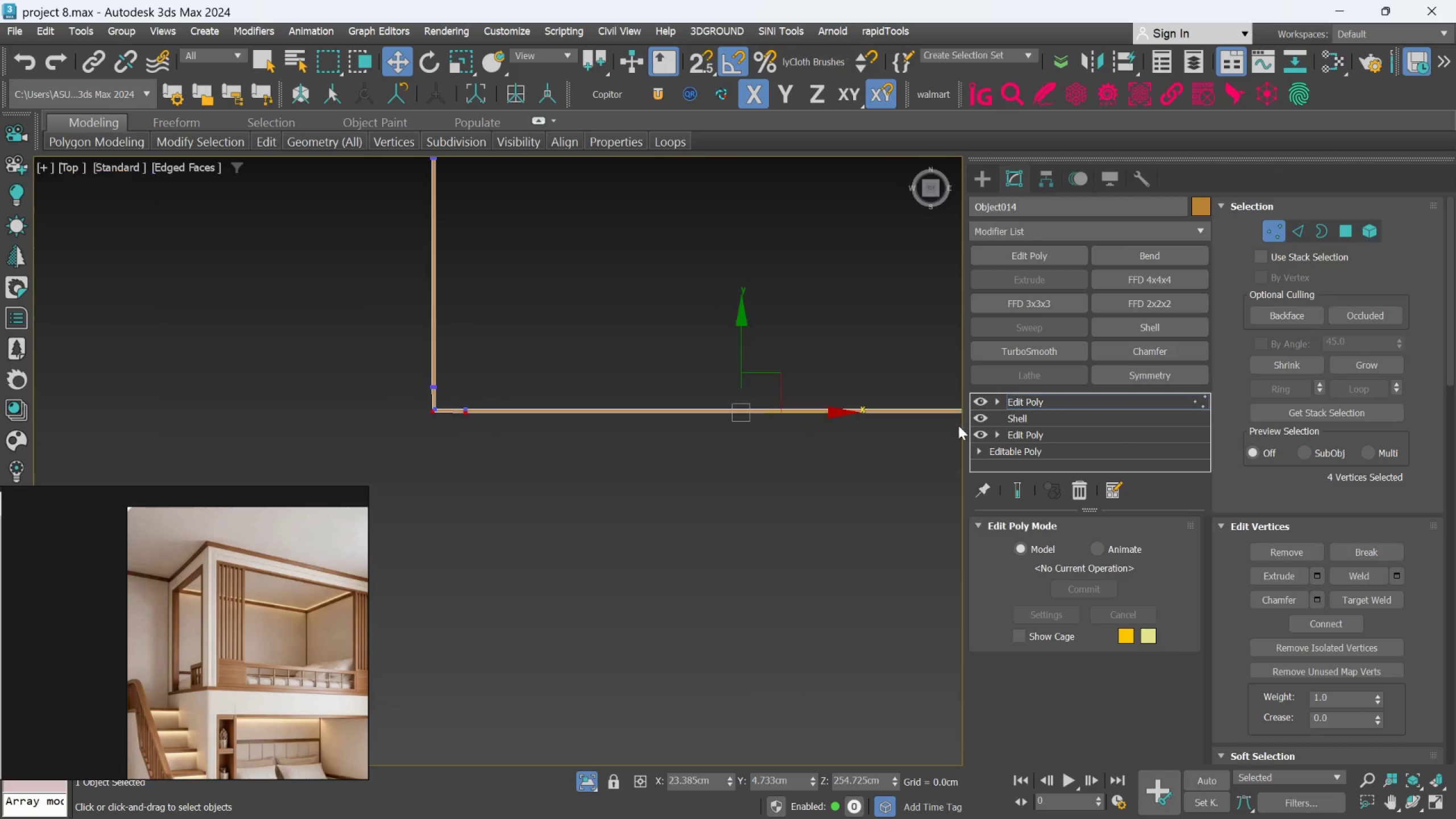 
scroll: coordinate [684, 470], scroll_direction: up, amount: 5.0
 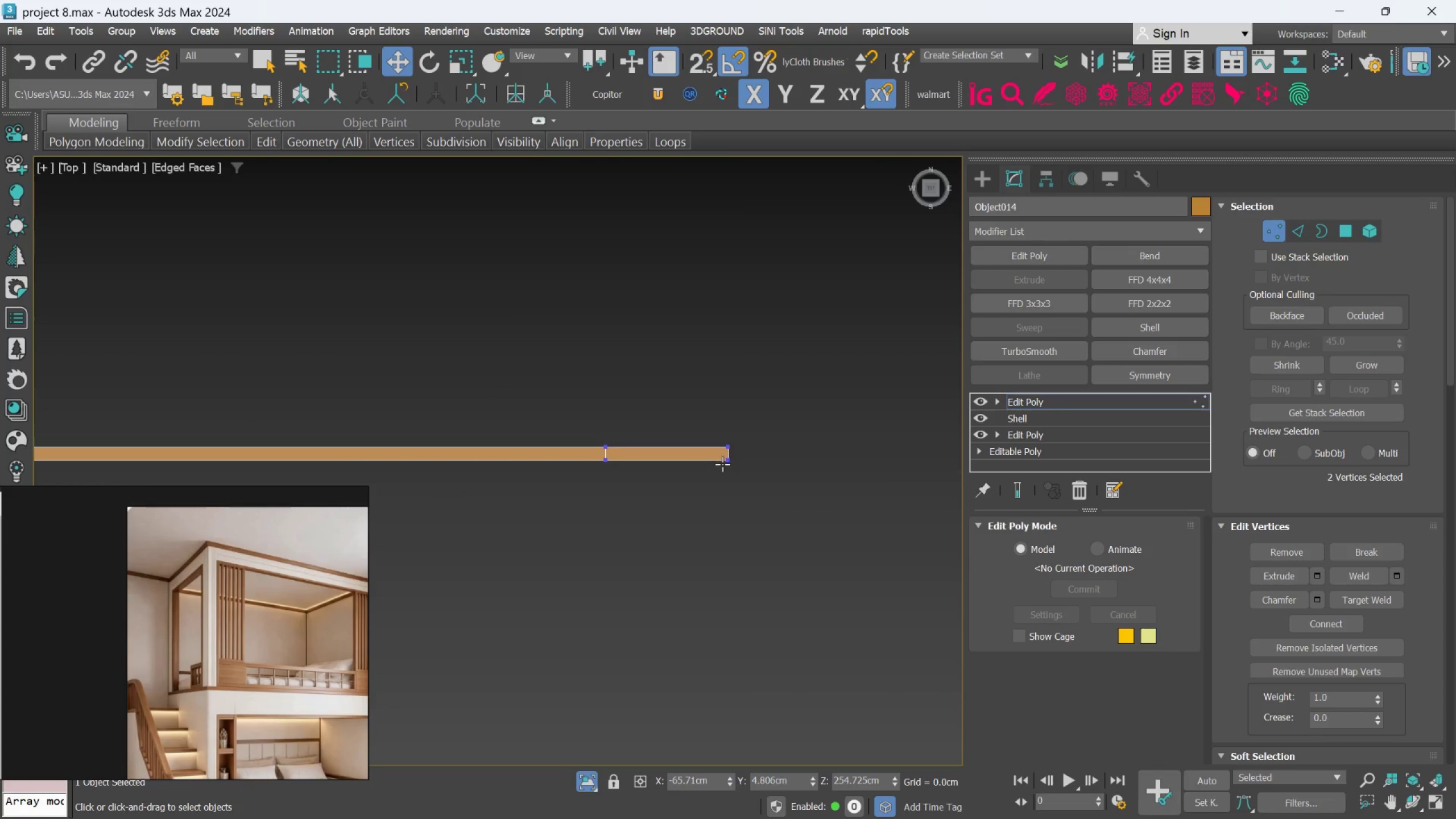 
left_click([729, 465])
 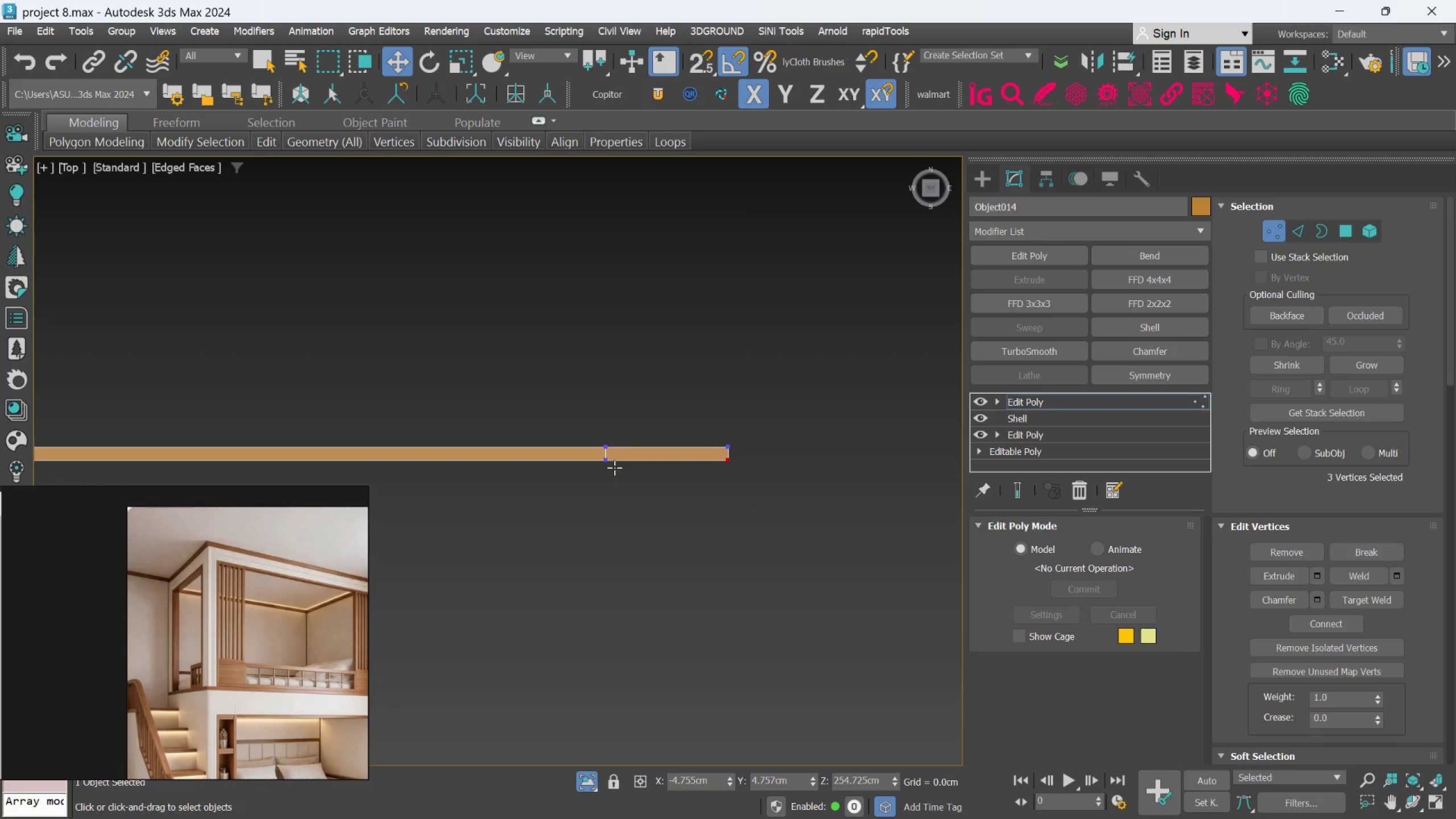 
left_click([604, 464])
 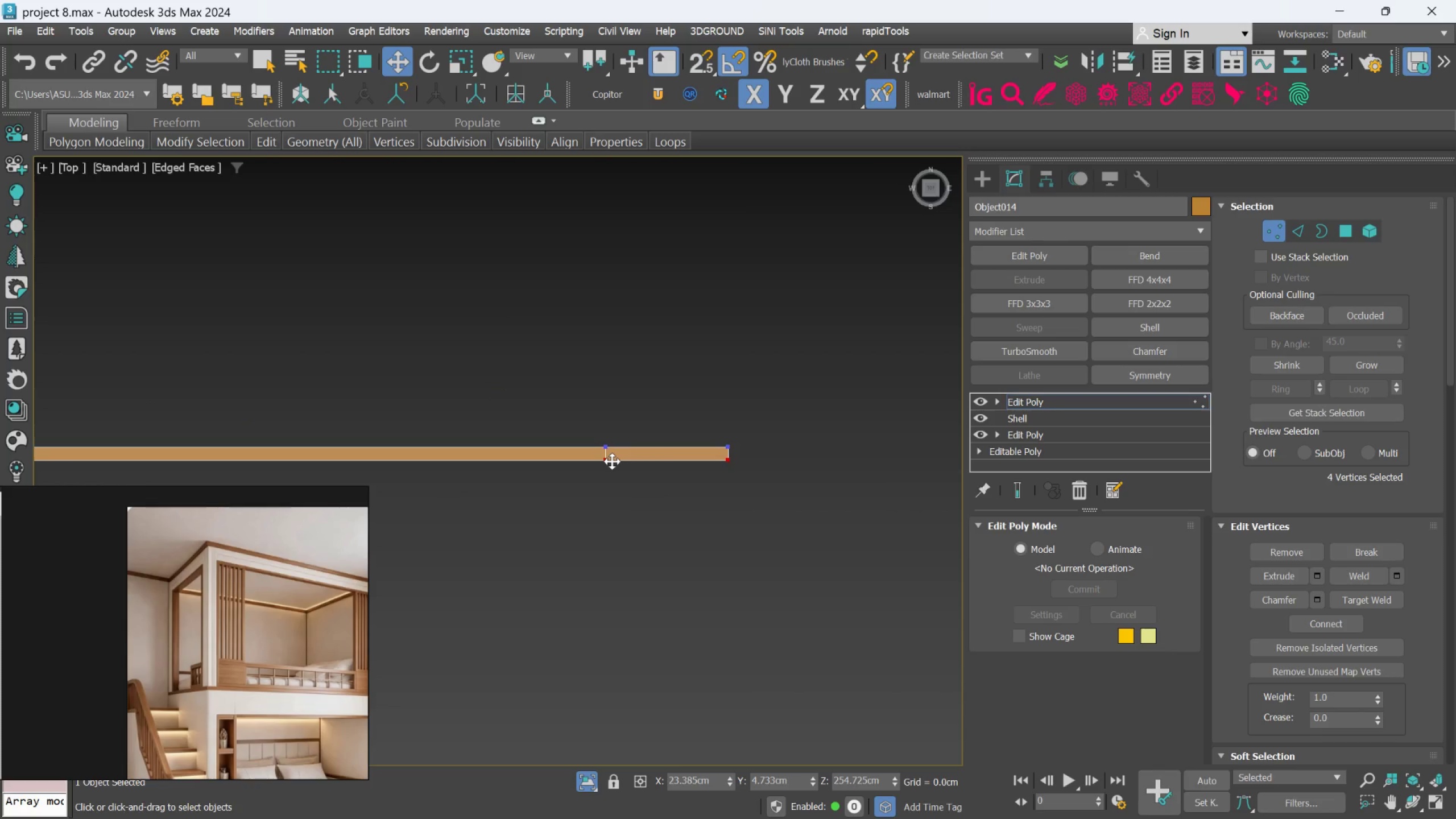 
scroll: coordinate [617, 463], scroll_direction: down, amount: 5.0
 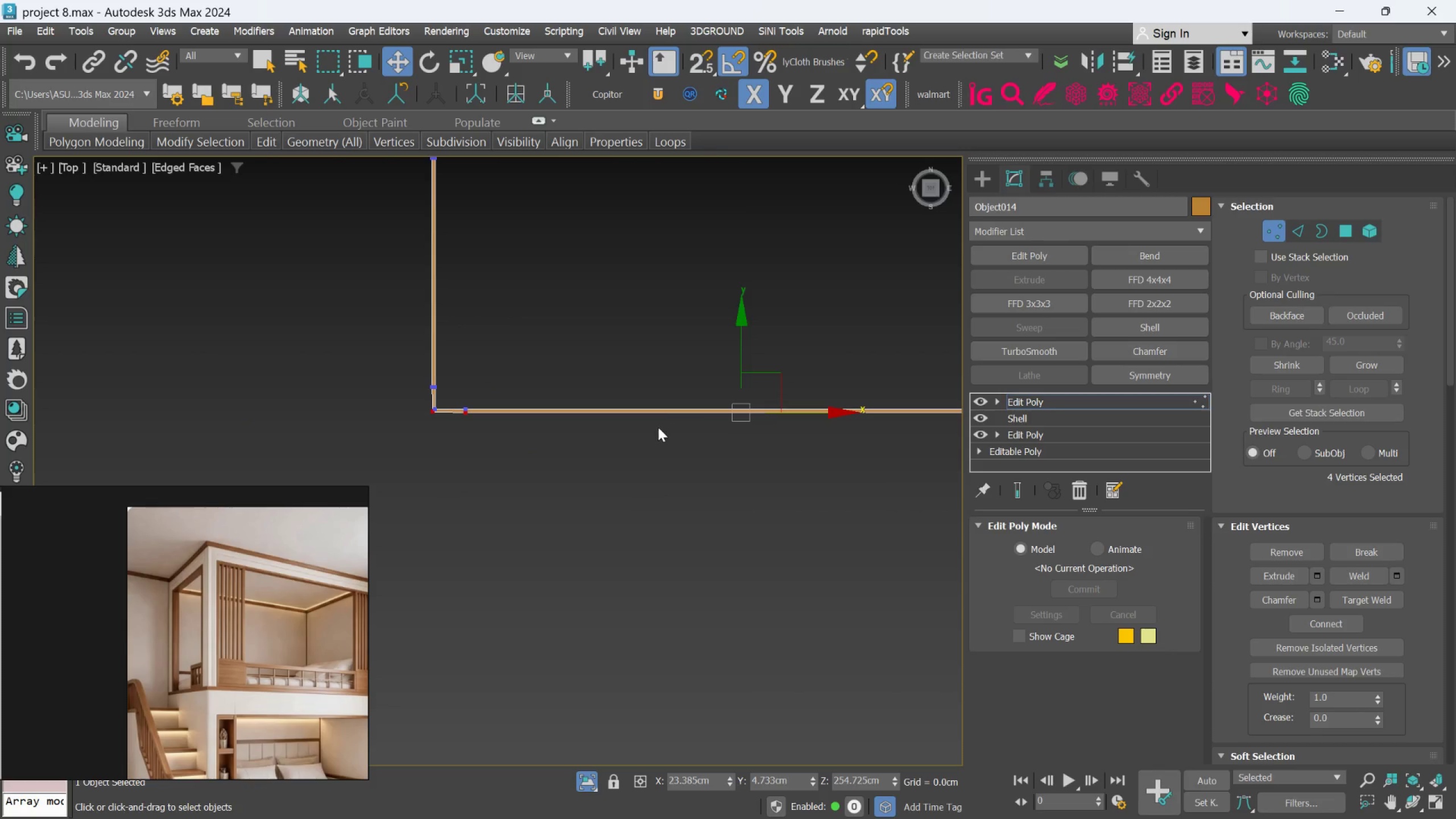 
scroll: coordinate [658, 427], scroll_direction: up, amount: 1.0
 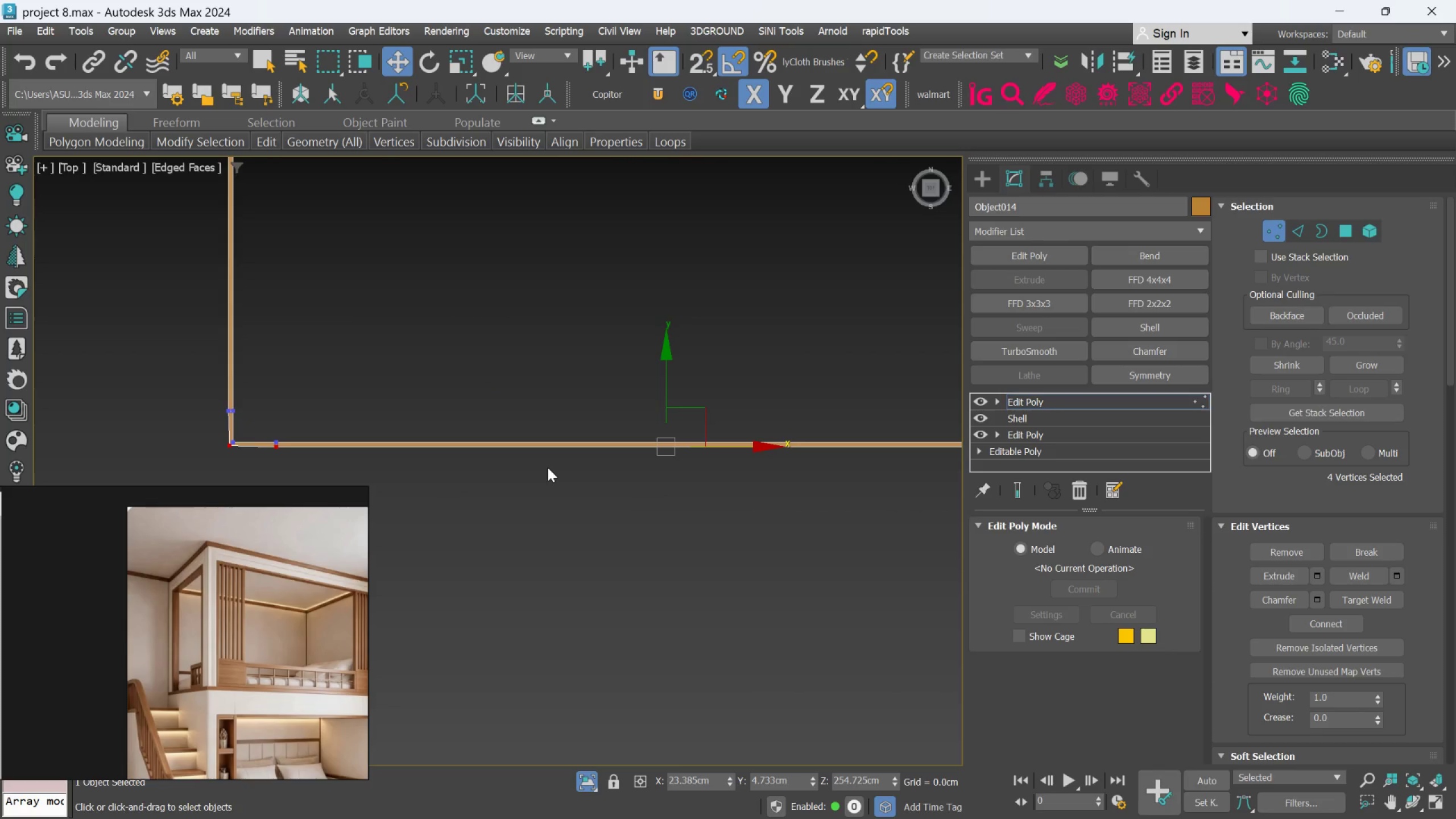 
key(R)
 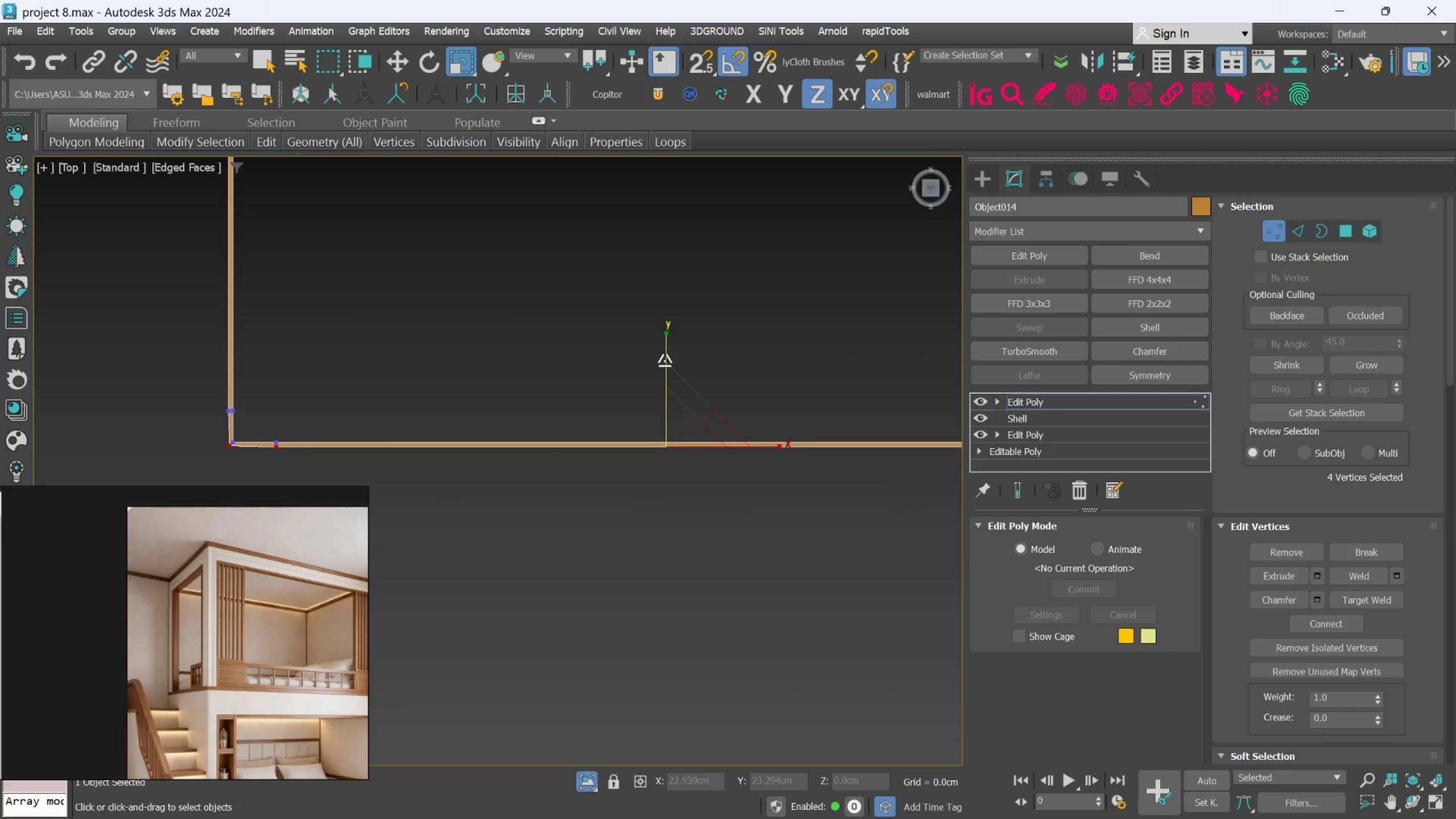 
left_click_drag(start_coordinate=[664, 360], to_coordinate=[632, 663])
 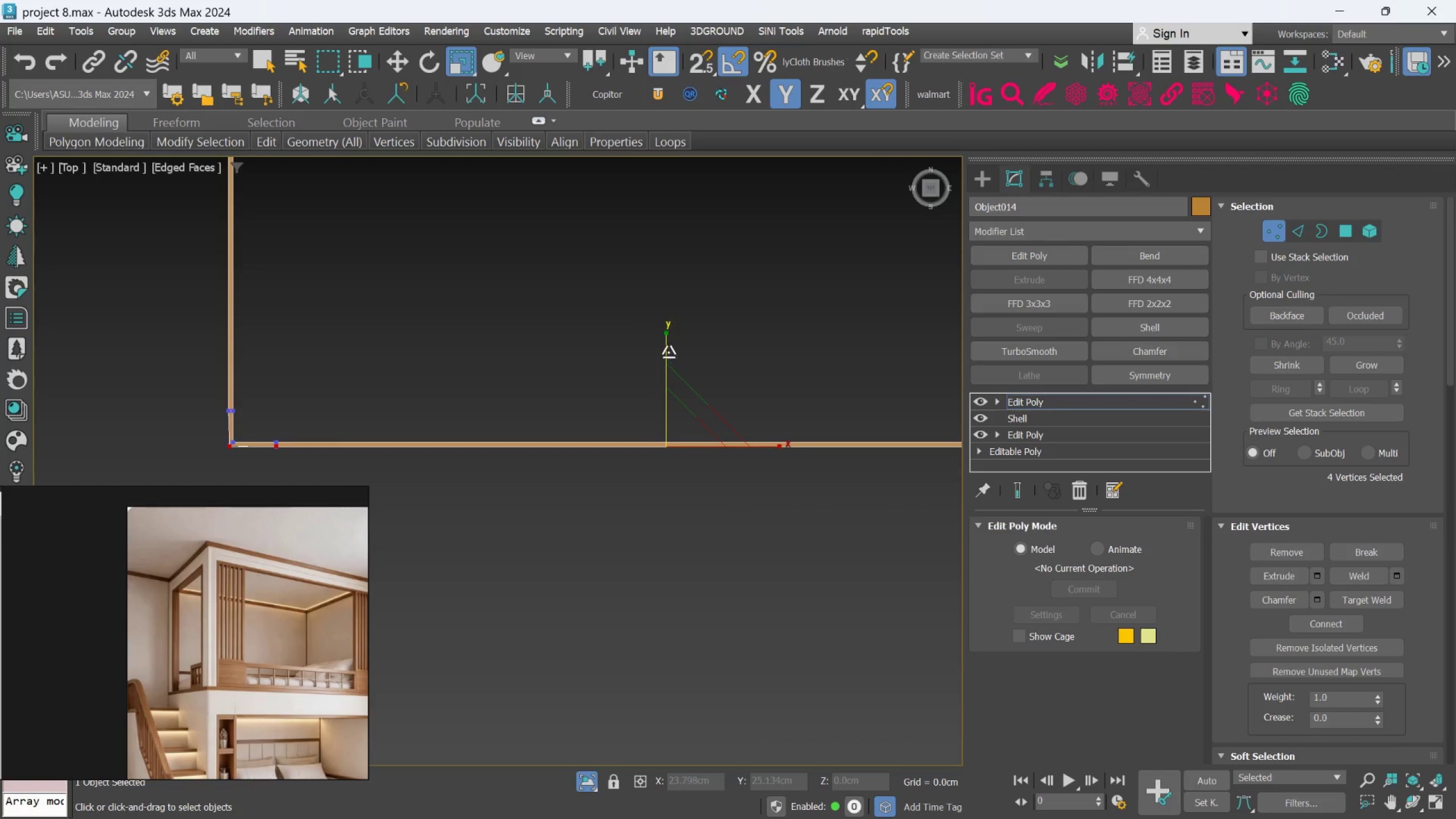 
left_click_drag(start_coordinate=[668, 351], to_coordinate=[611, 646])
 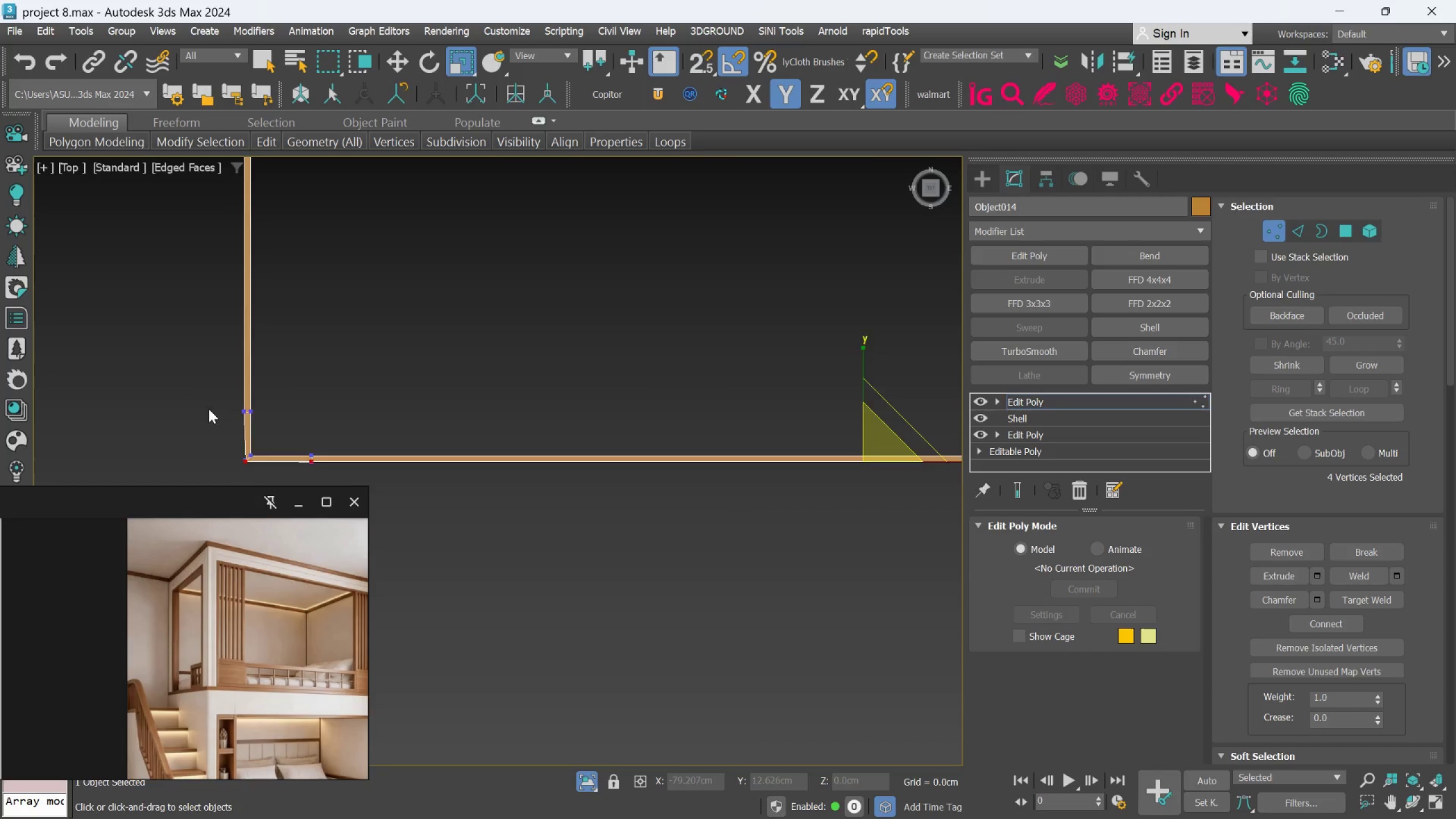 
scroll: coordinate [297, 439], scroll_direction: up, amount: 4.0
 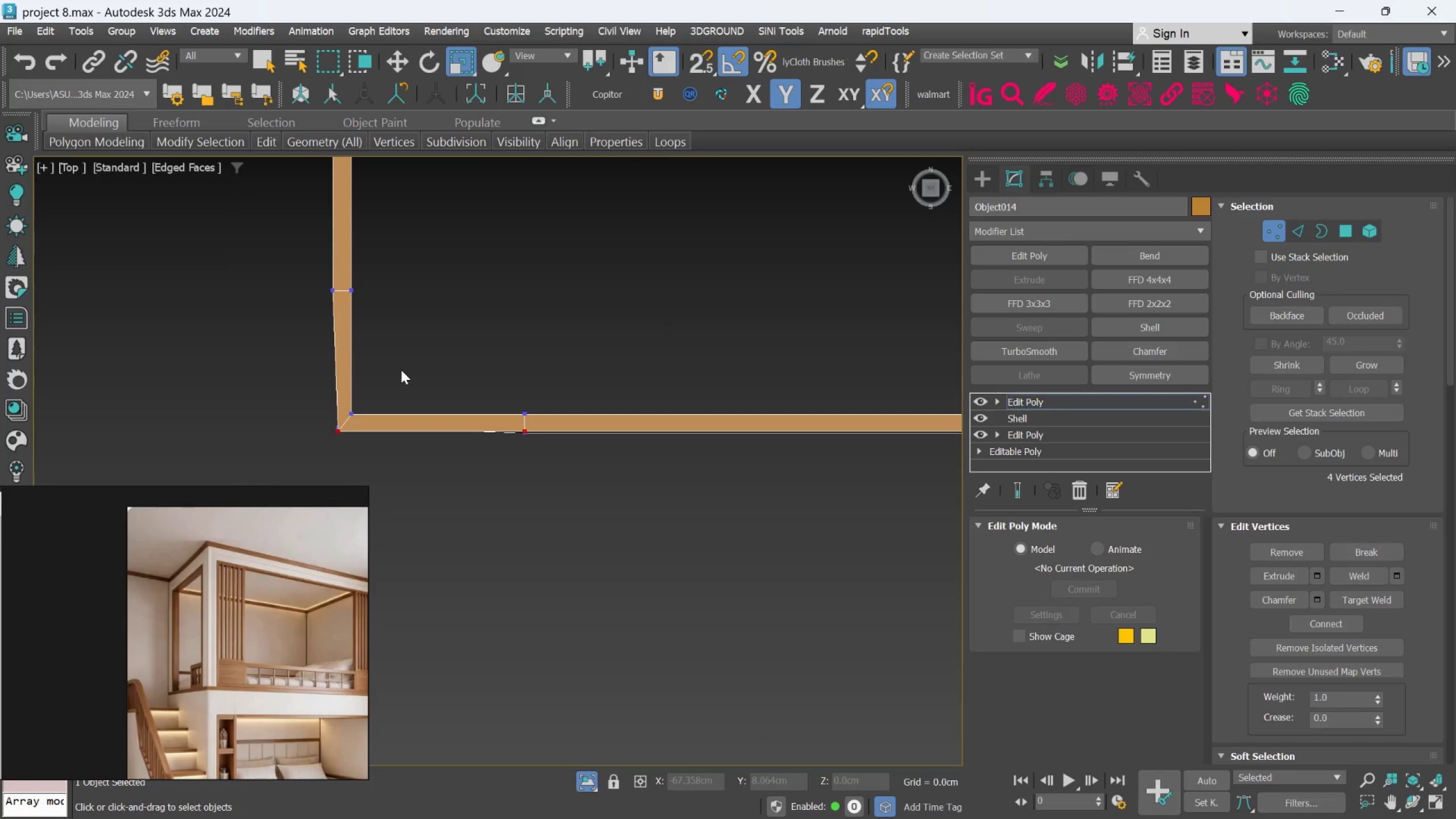 
scroll: coordinate [401, 371], scroll_direction: down, amount: 2.0
 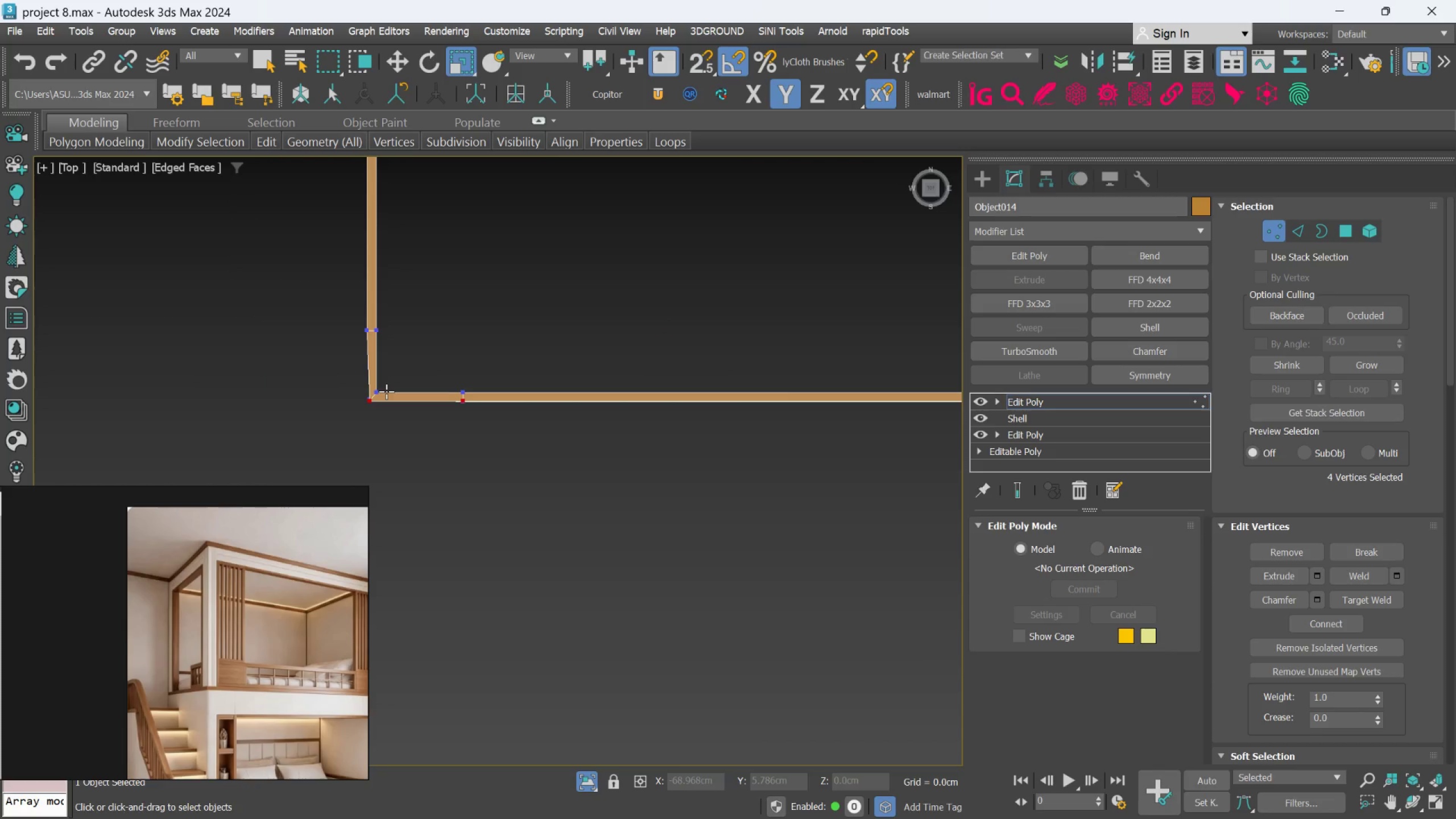 
left_click([382, 392])
 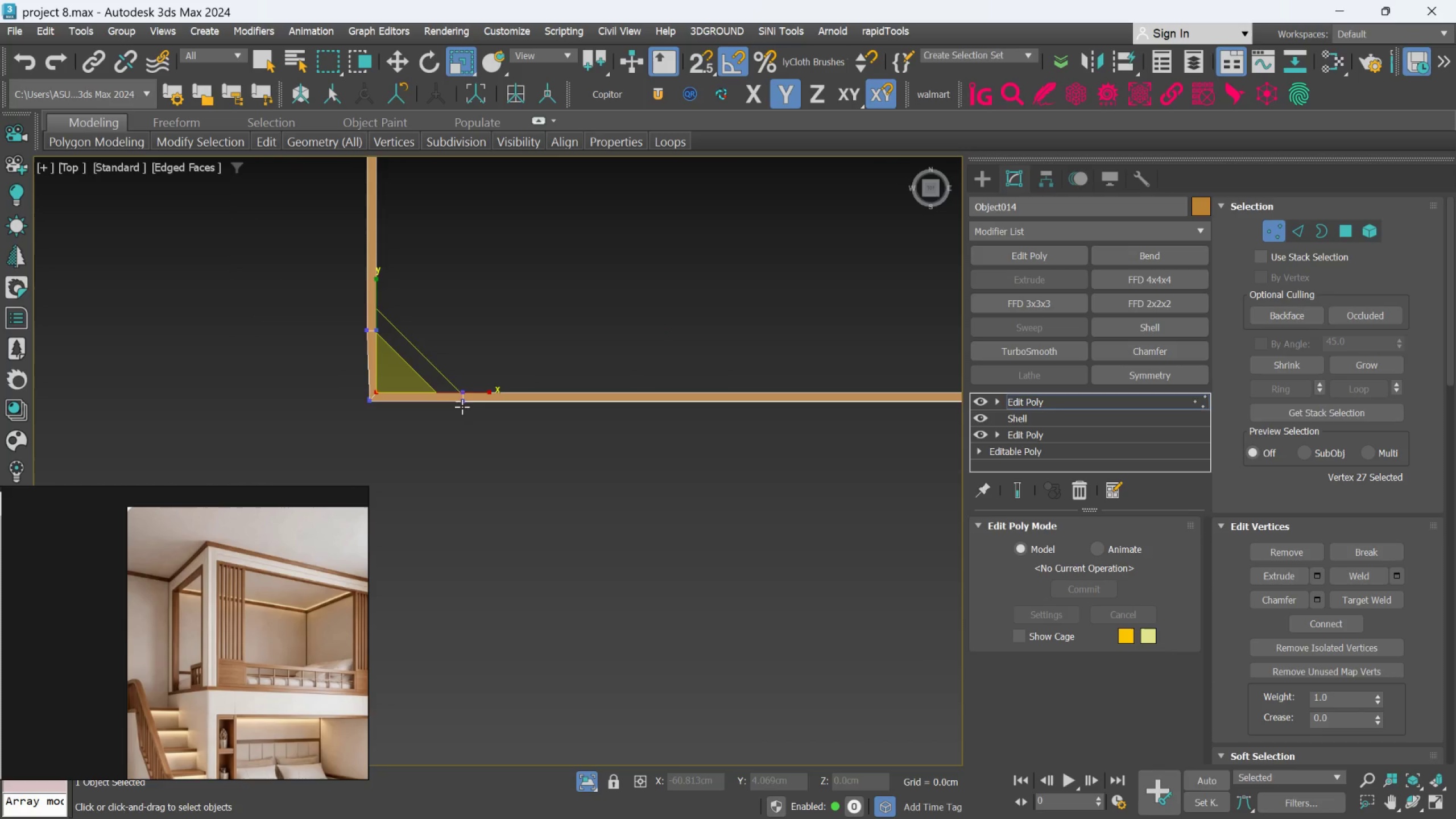 
scroll: coordinate [462, 405], scroll_direction: up, amount: 1.0
 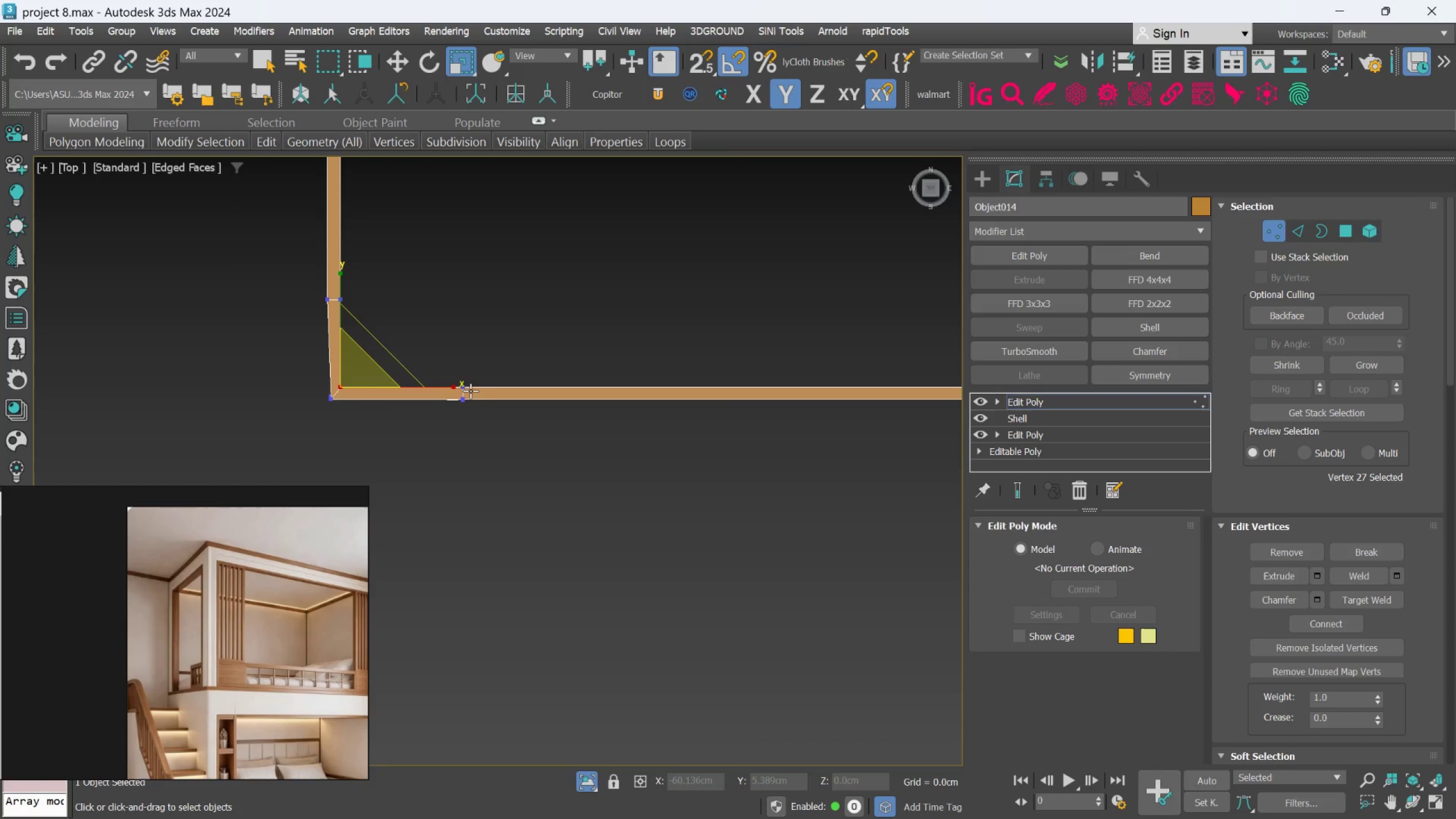 
hold_key(key=ControlLeft, duration=0.58)
left_click([464, 387])
 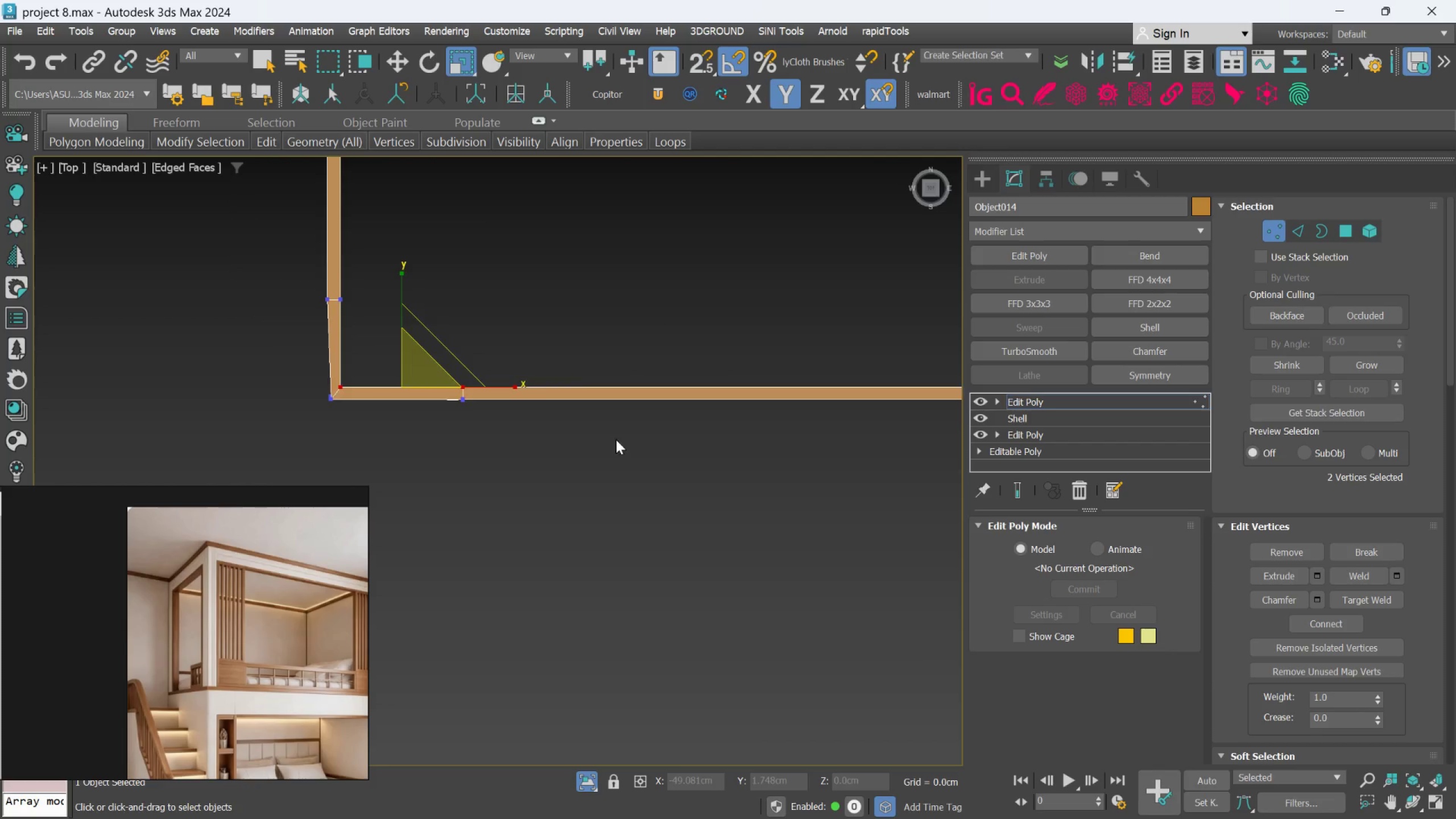 
scroll: coordinate [650, 459], scroll_direction: down, amount: 6.0
 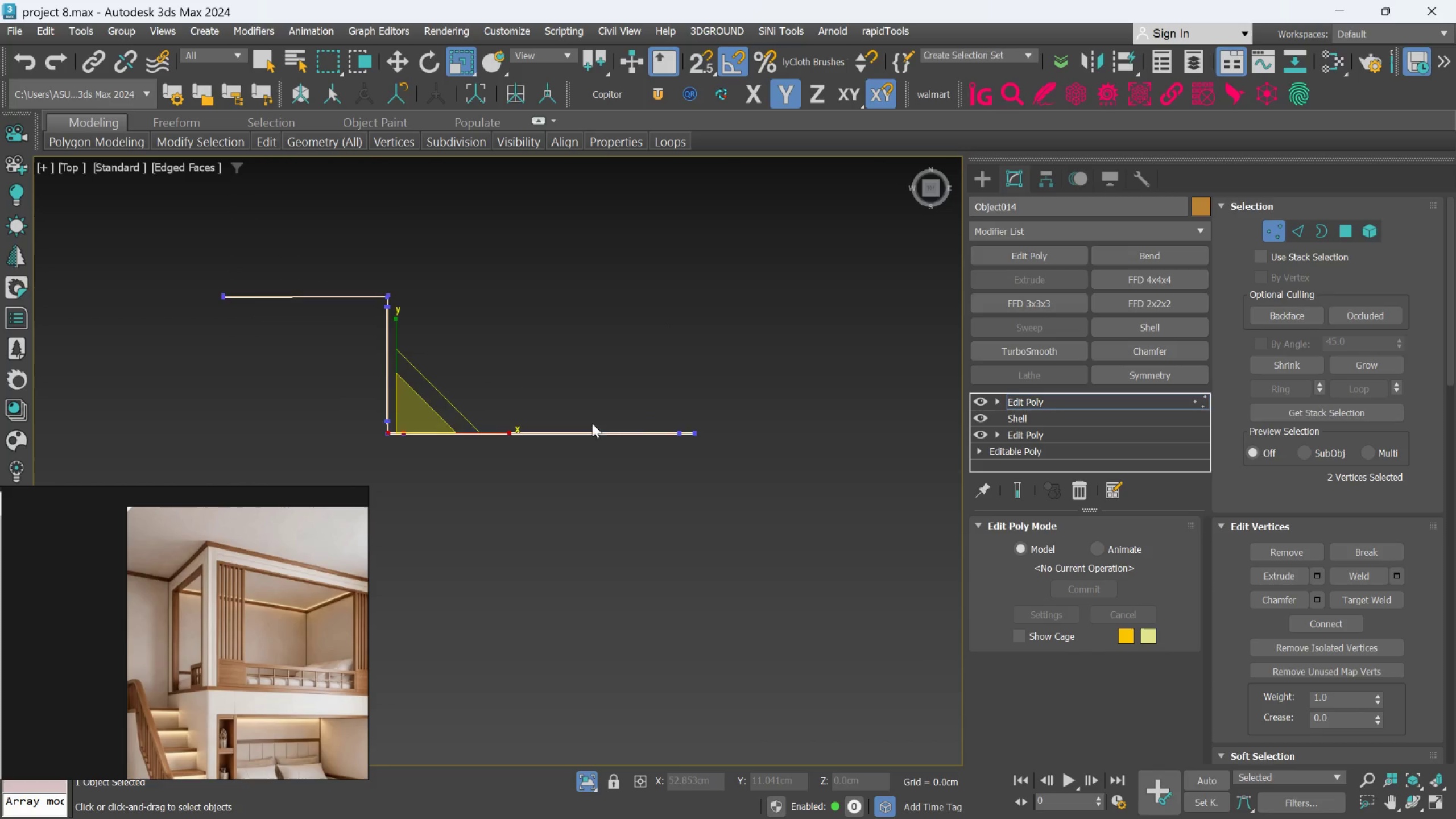 
hold_key(key=ControlLeft, duration=1.62)
 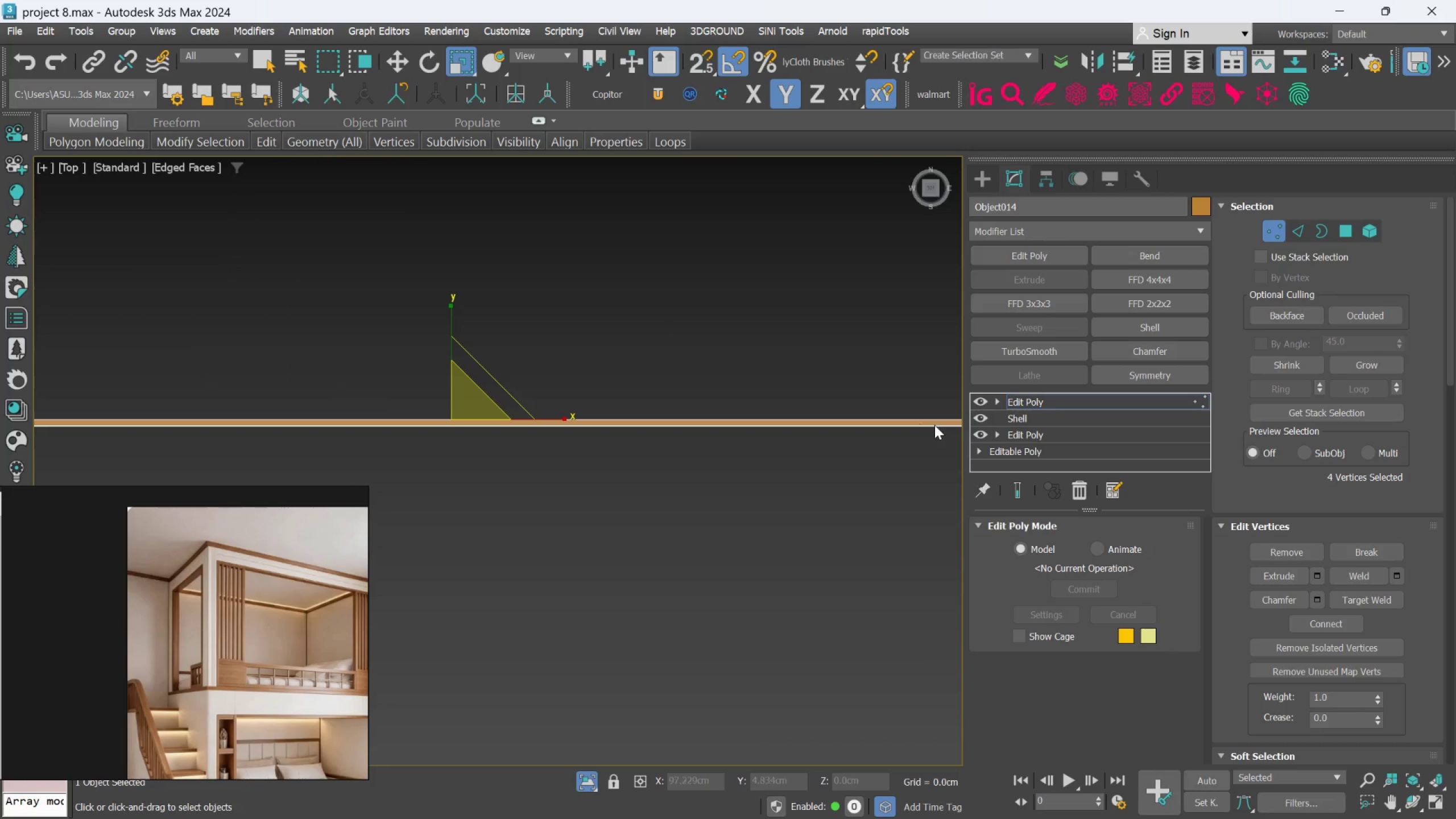 
scroll: coordinate [755, 474], scroll_direction: up, amount: 4.0
 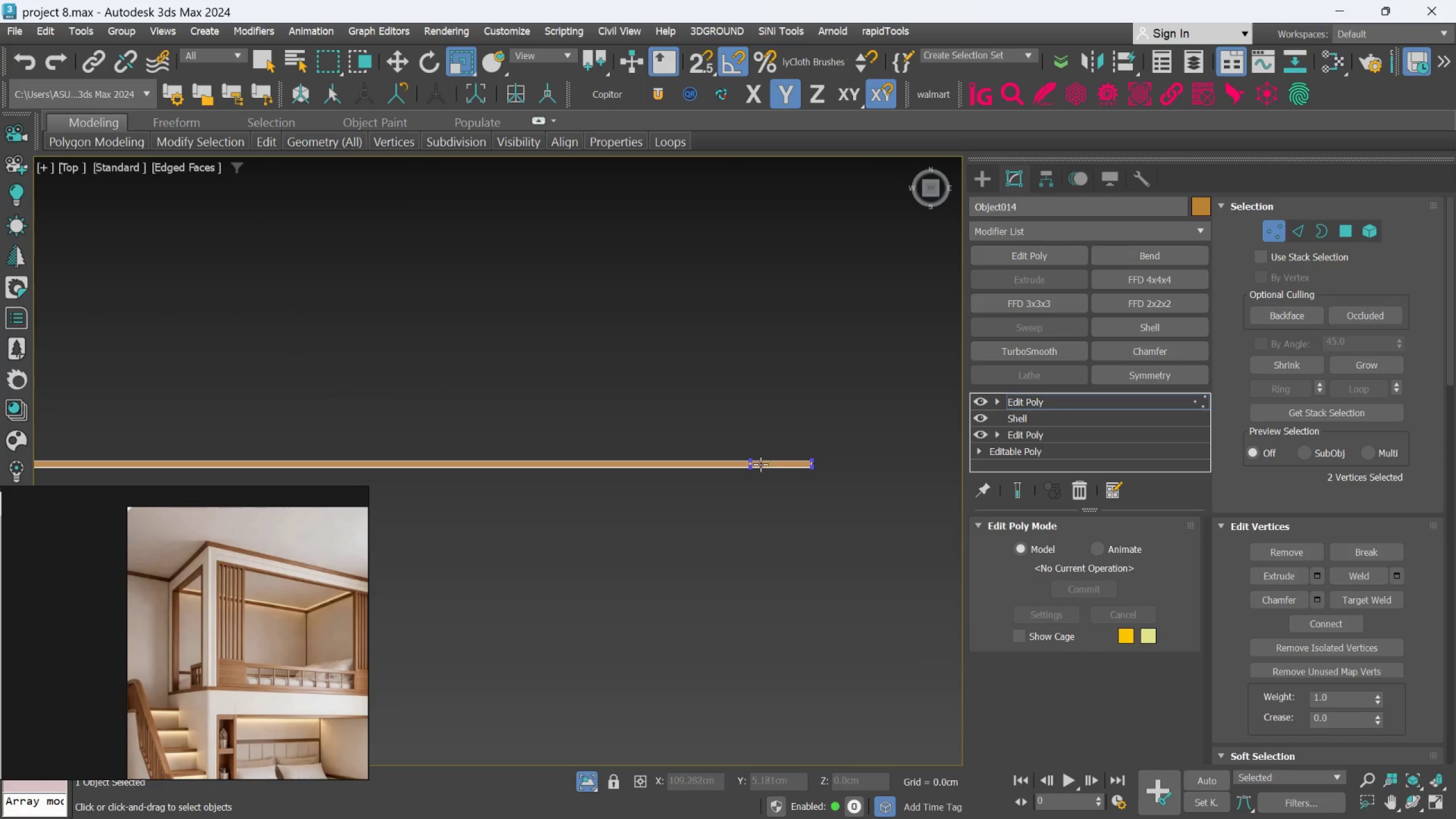 
left_click([751, 457])
 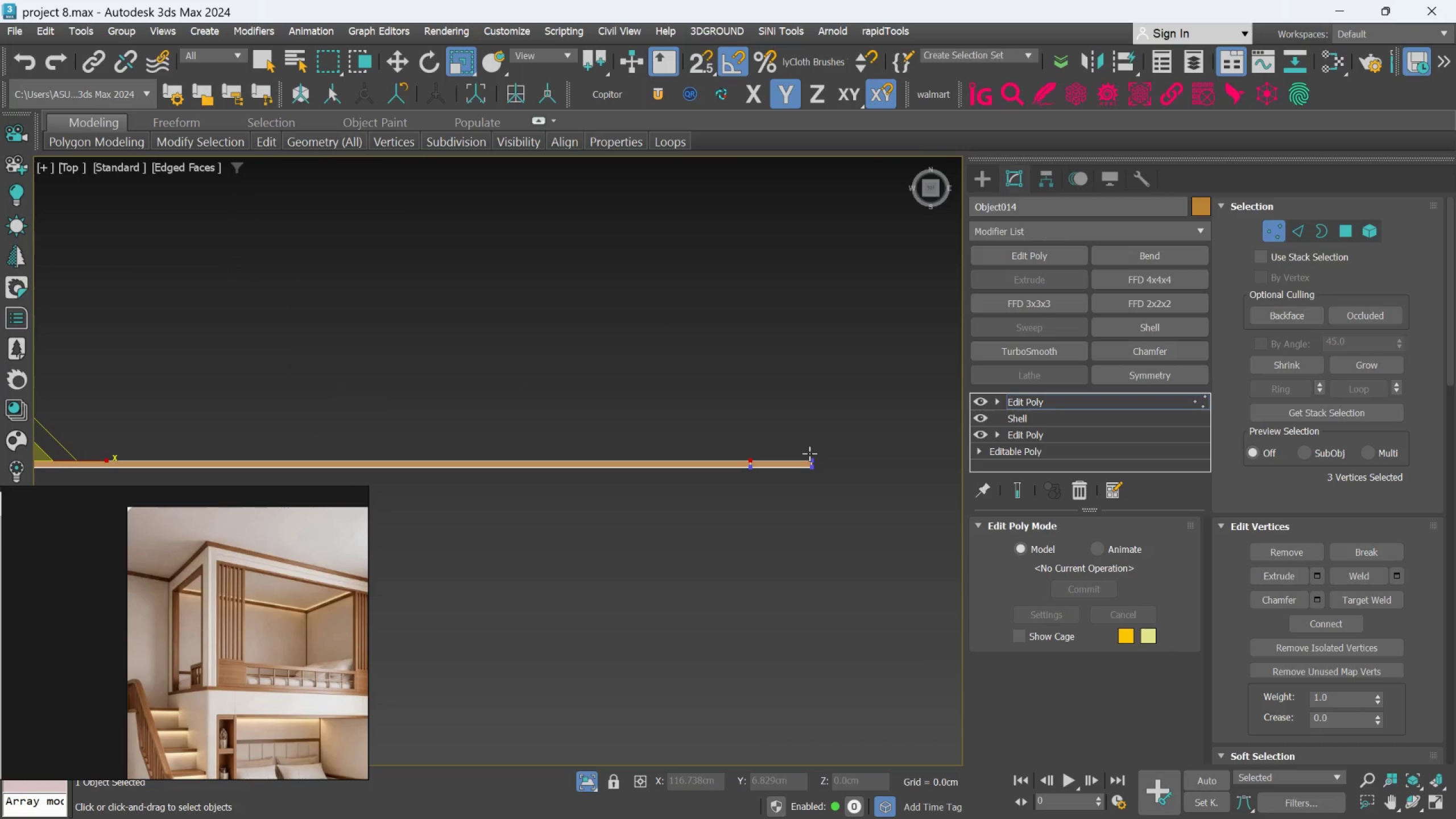 
left_click([809, 453])
 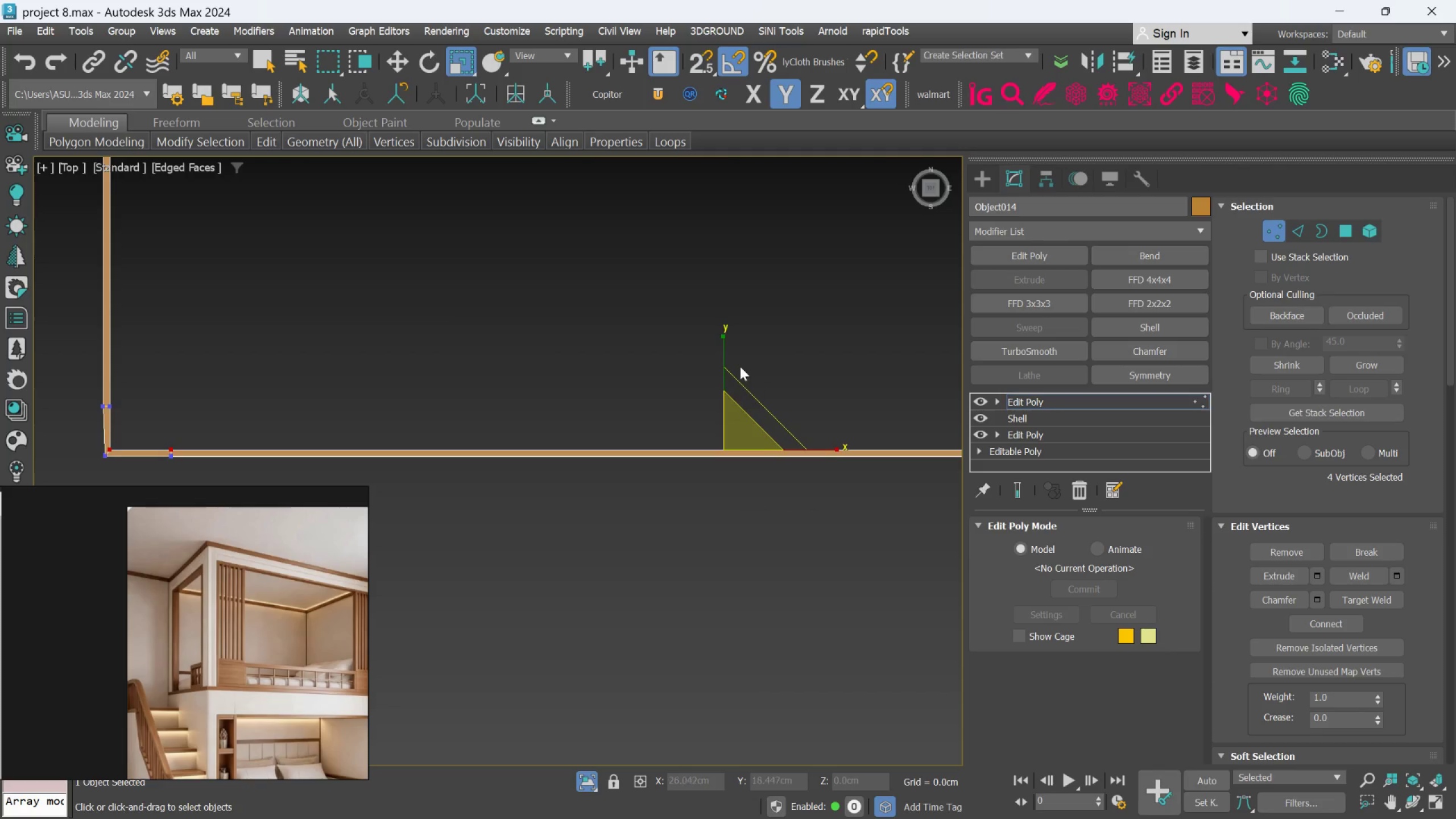 
left_click_drag(start_coordinate=[721, 353], to_coordinate=[718, 594])
 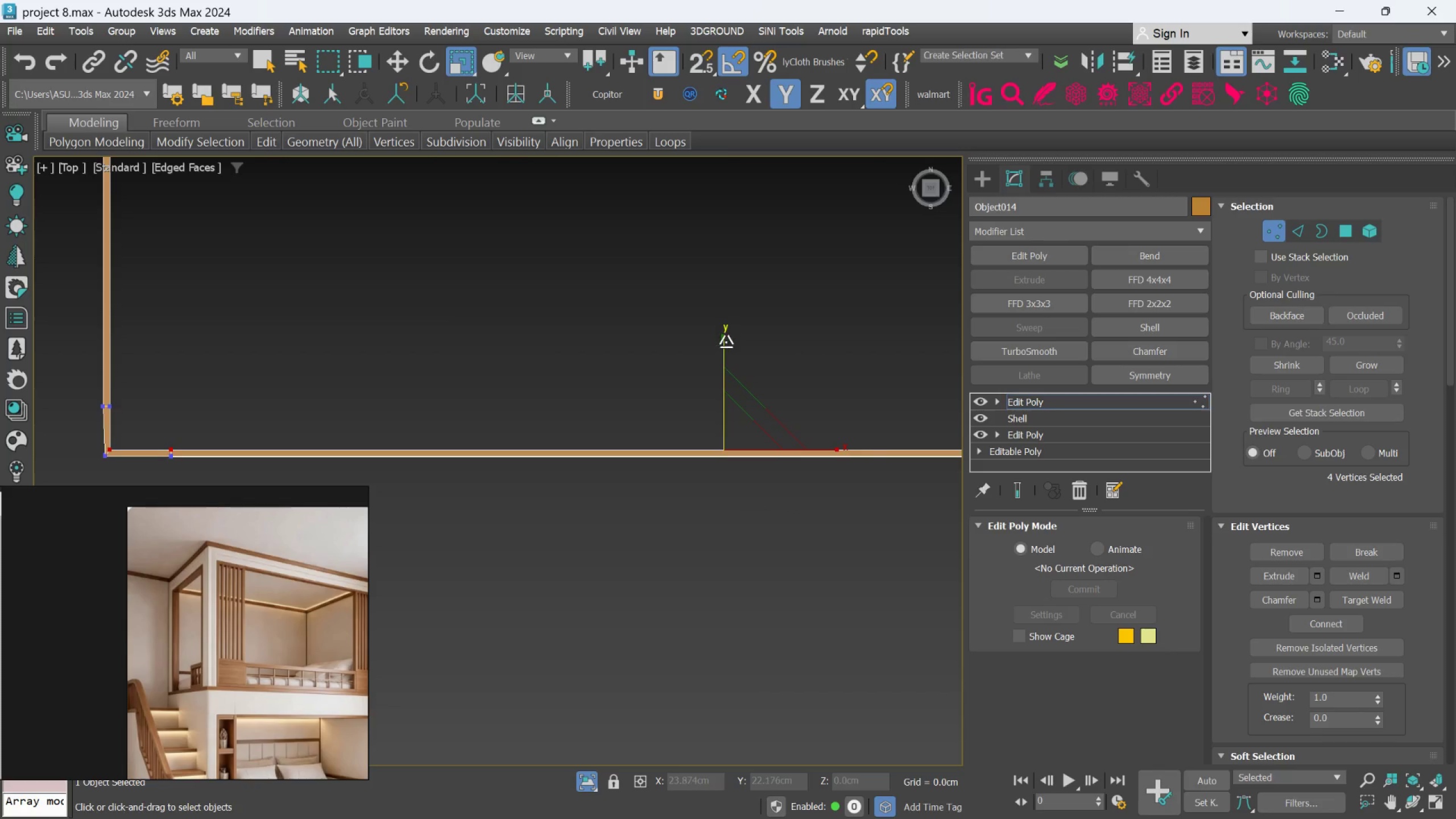 
left_click_drag(start_coordinate=[726, 342], to_coordinate=[703, 565])
 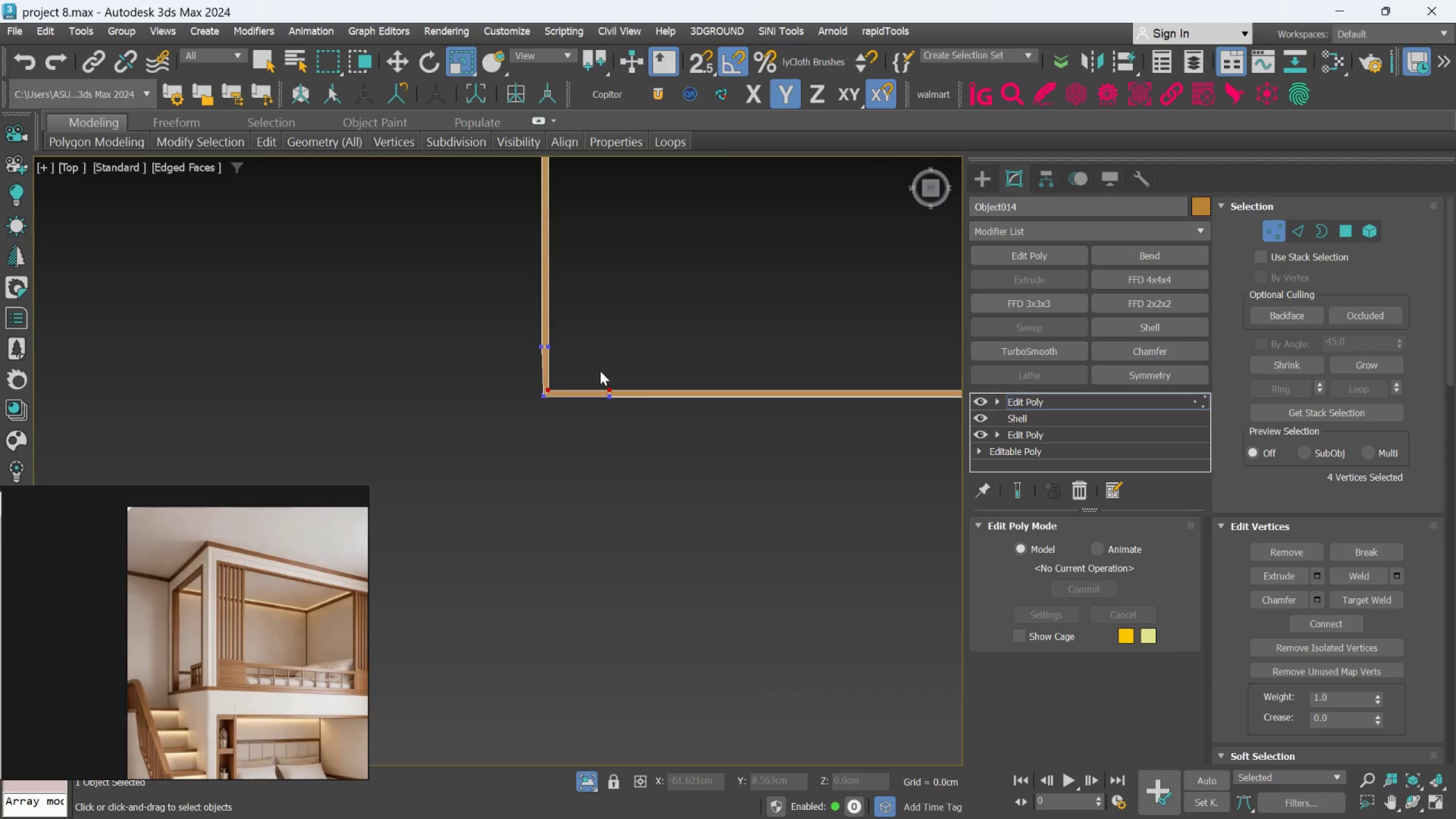 
scroll: coordinate [576, 348], scroll_direction: up, amount: 3.0
 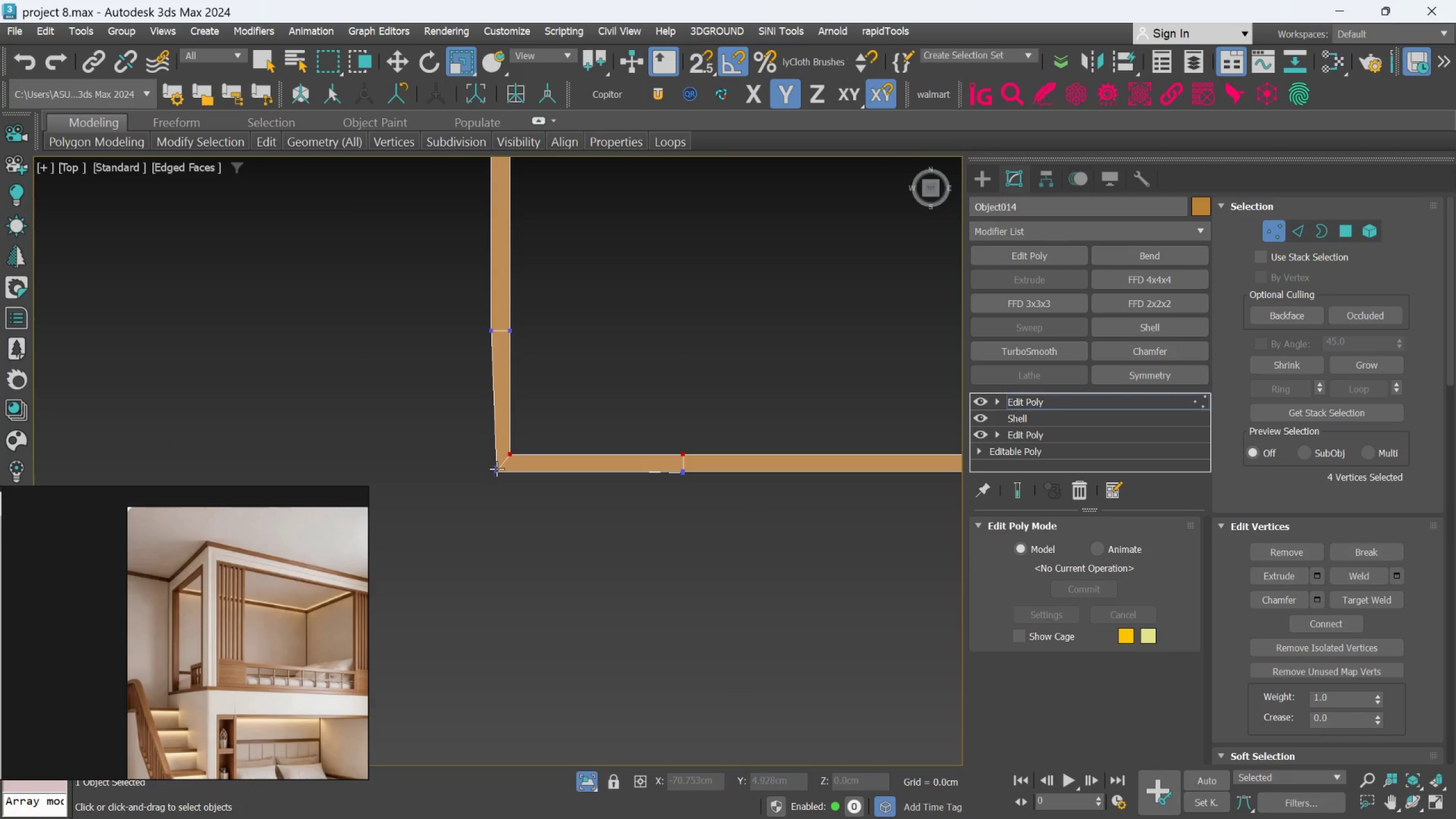 
left_click([497, 469])
 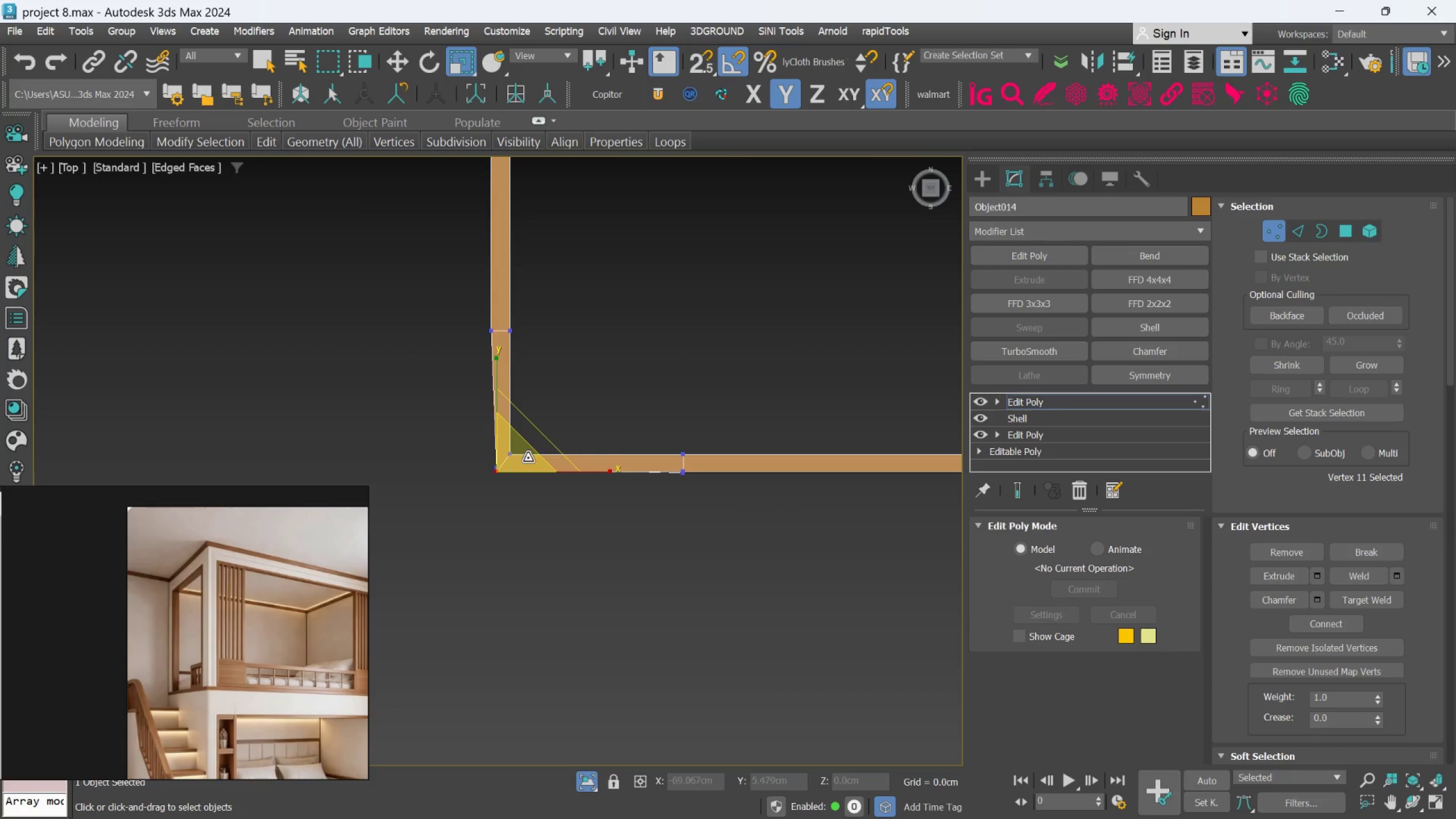 
scroll: coordinate [528, 458], scroll_direction: down, amount: 3.0
 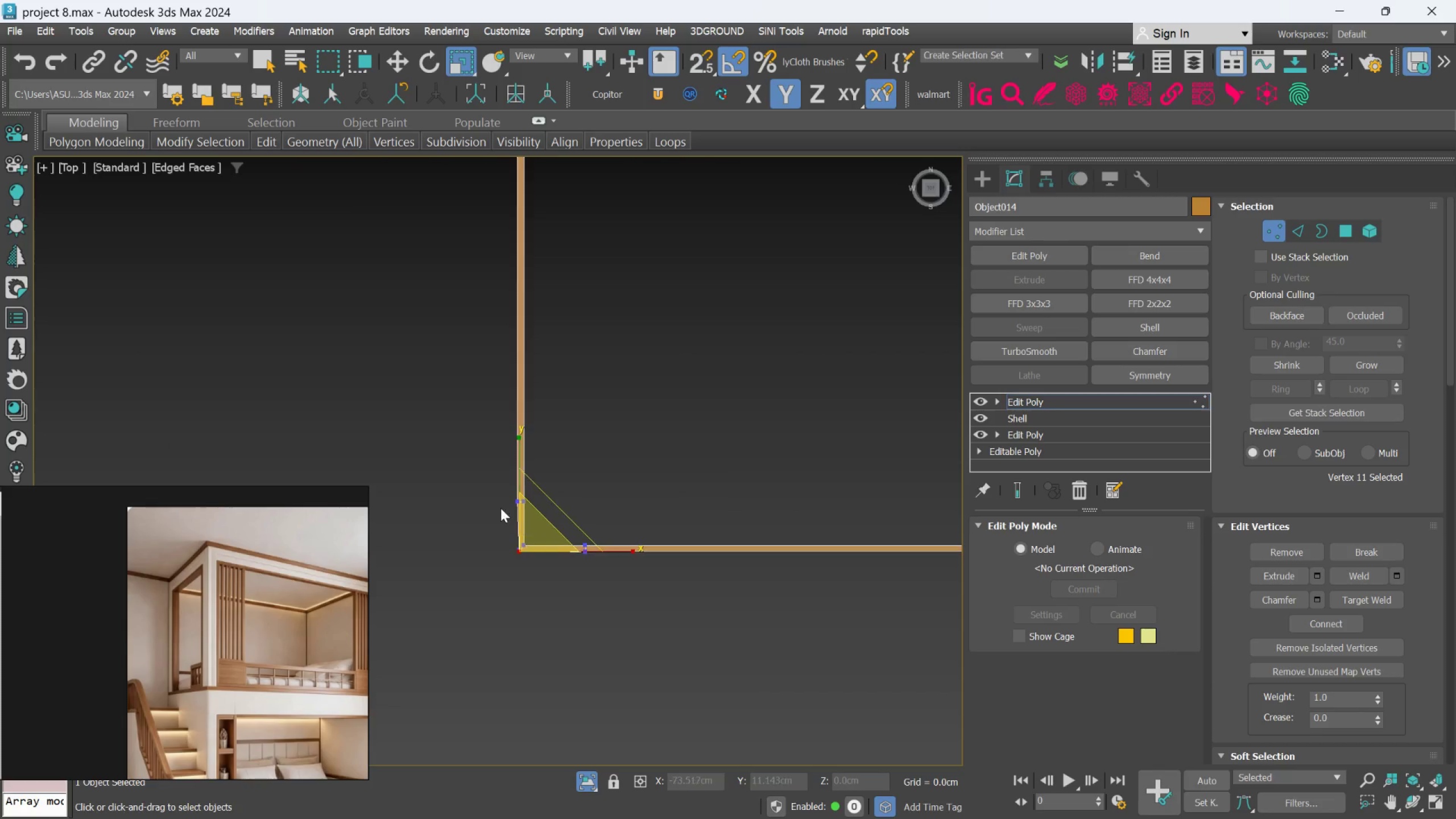 
scroll: coordinate [512, 485], scroll_direction: up, amount: 3.0
 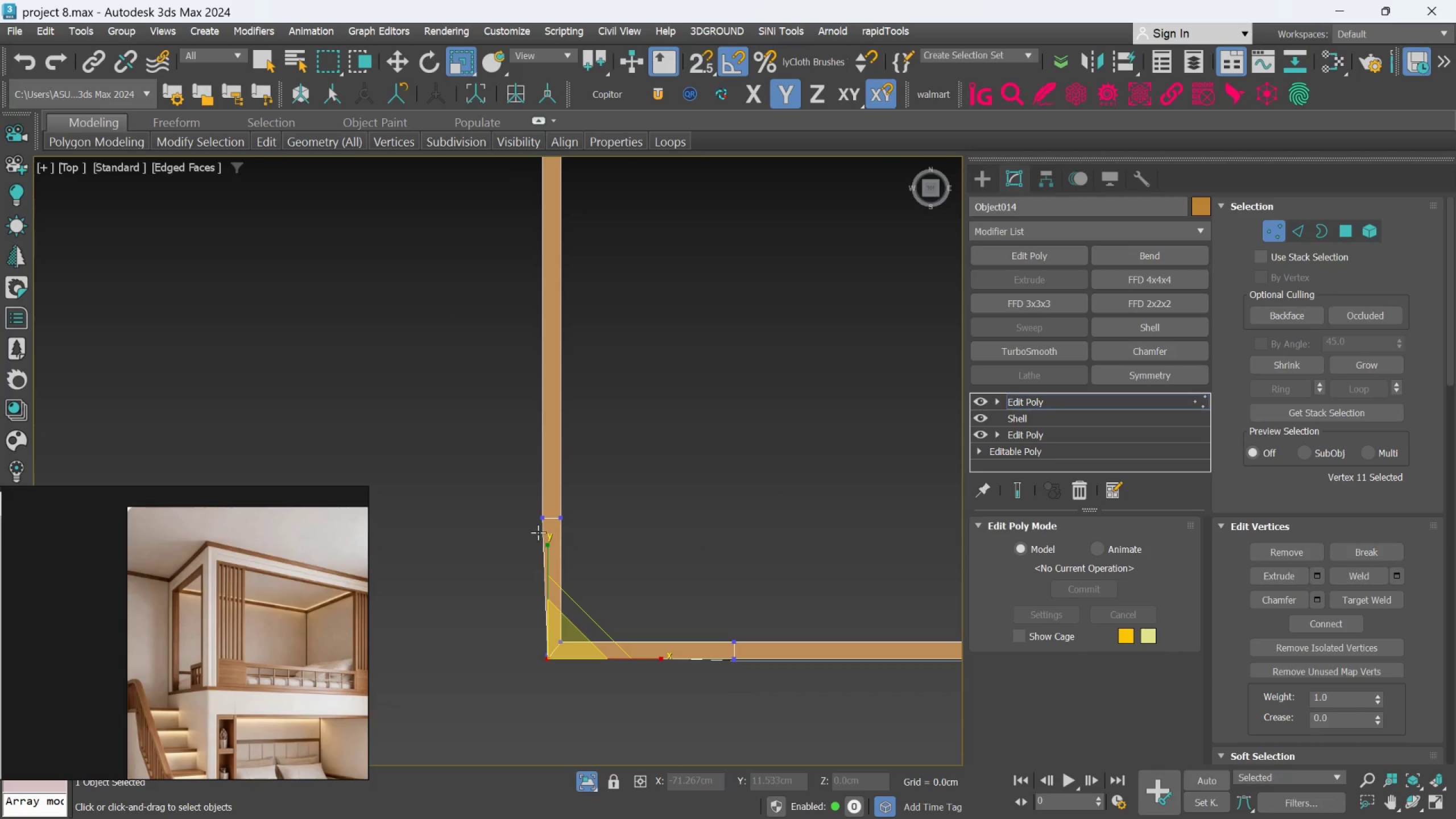 
hold_key(key=ControlLeft, duration=0.31)
left_click([538, 523])
 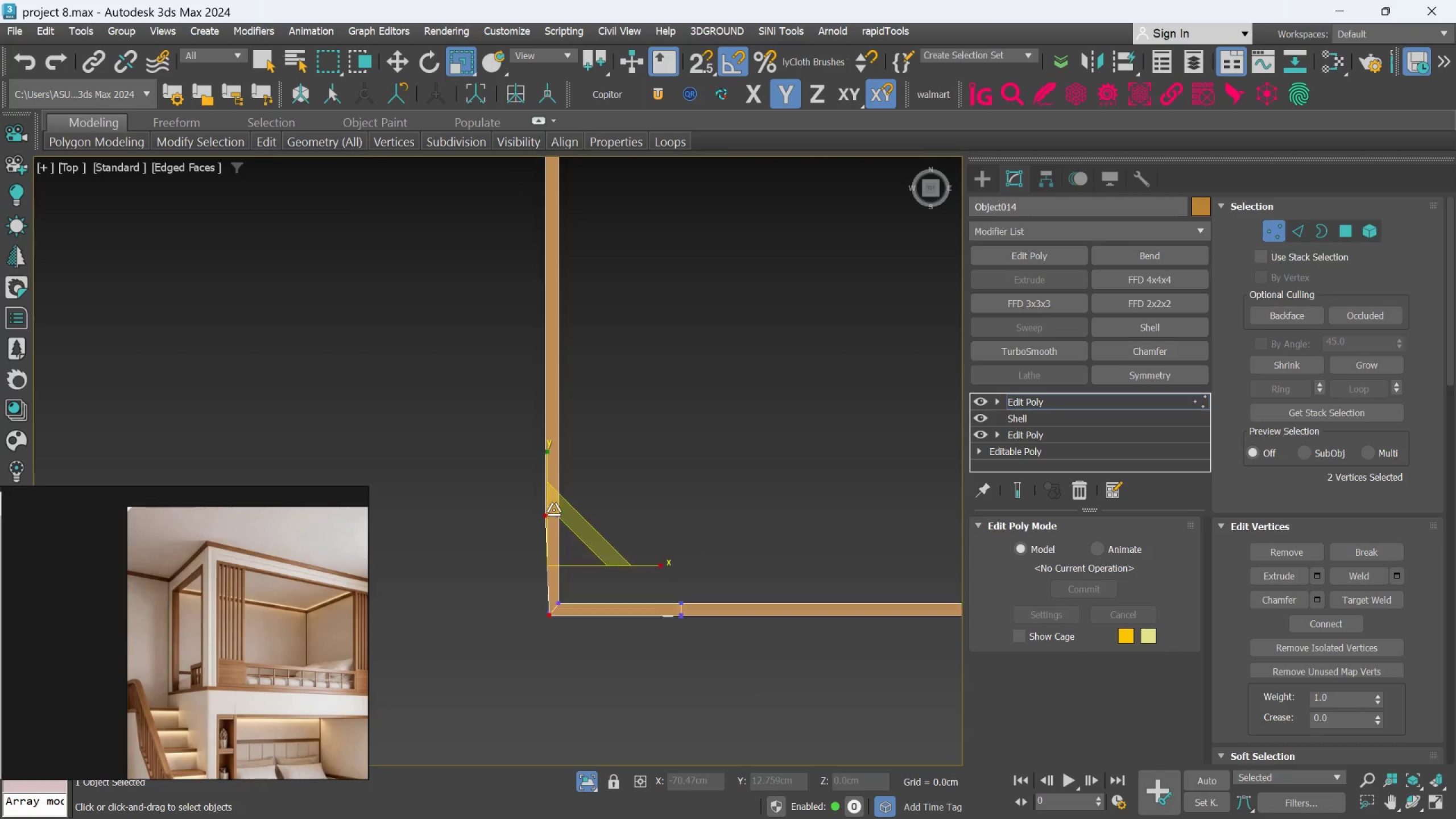 
scroll: coordinate [580, 483], scroll_direction: down, amount: 8.0
 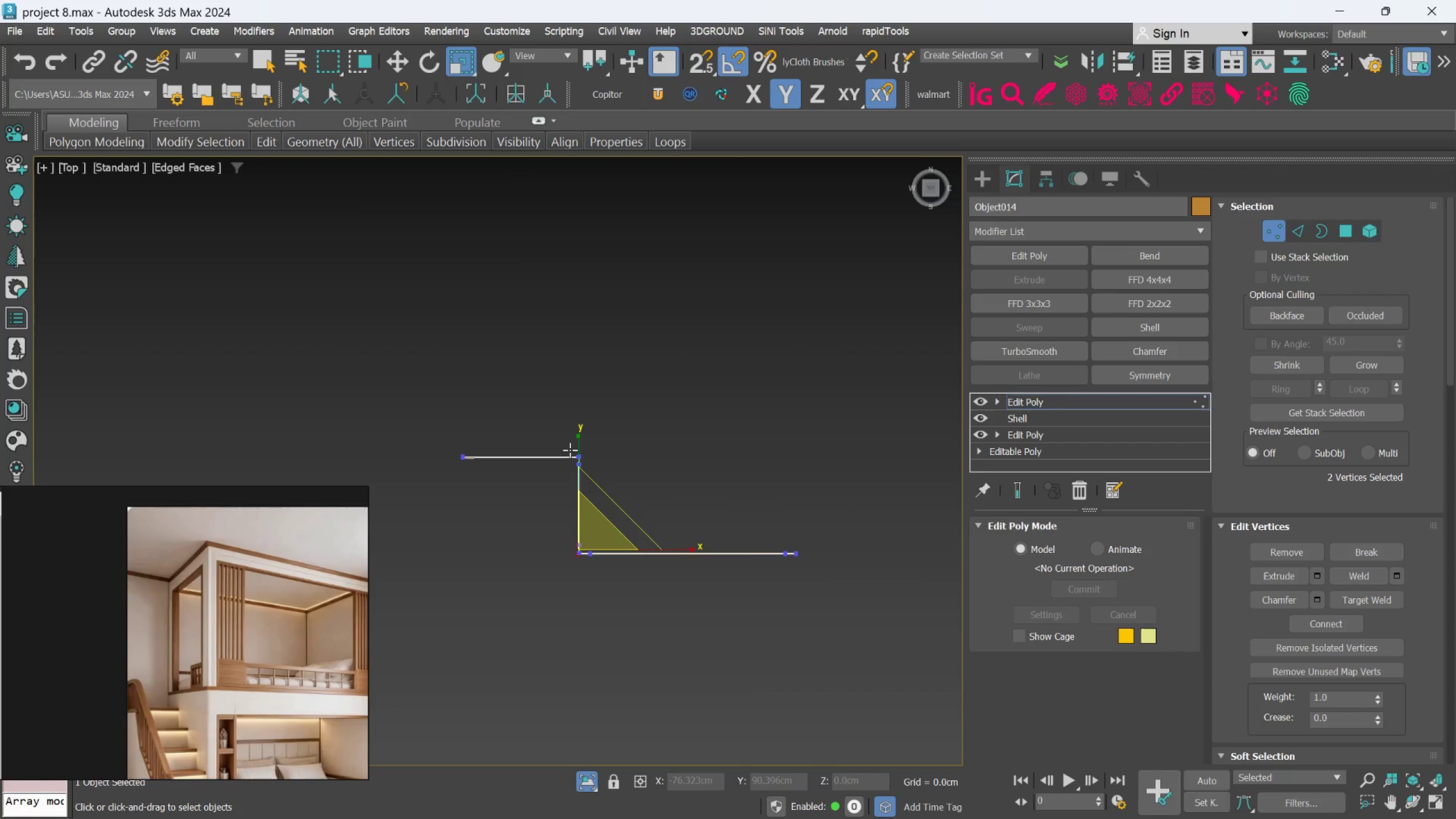 
hold_key(key=ControlLeft, duration=1.57)
 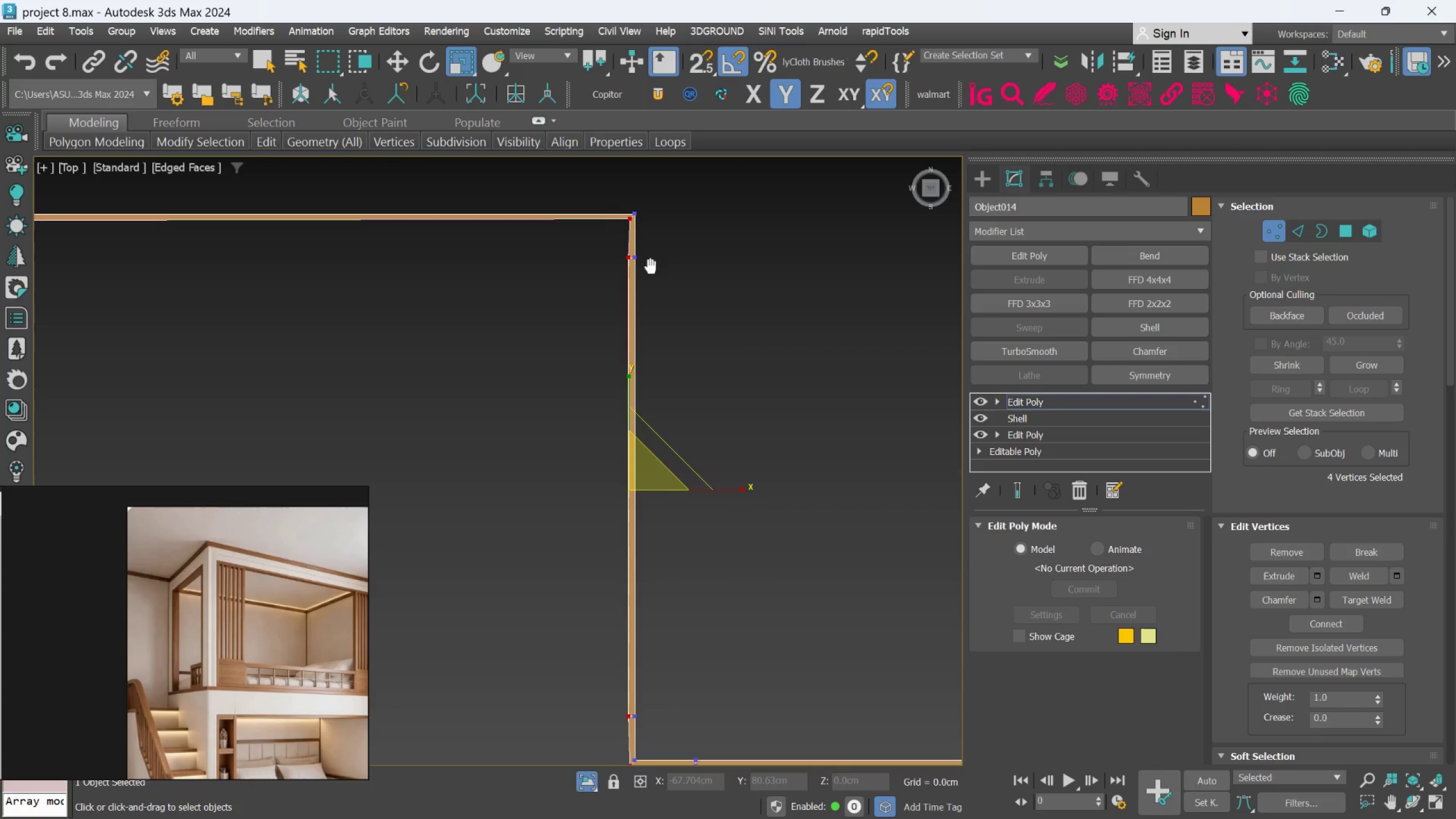 
scroll: coordinate [607, 451], scroll_direction: up, amount: 8.0
 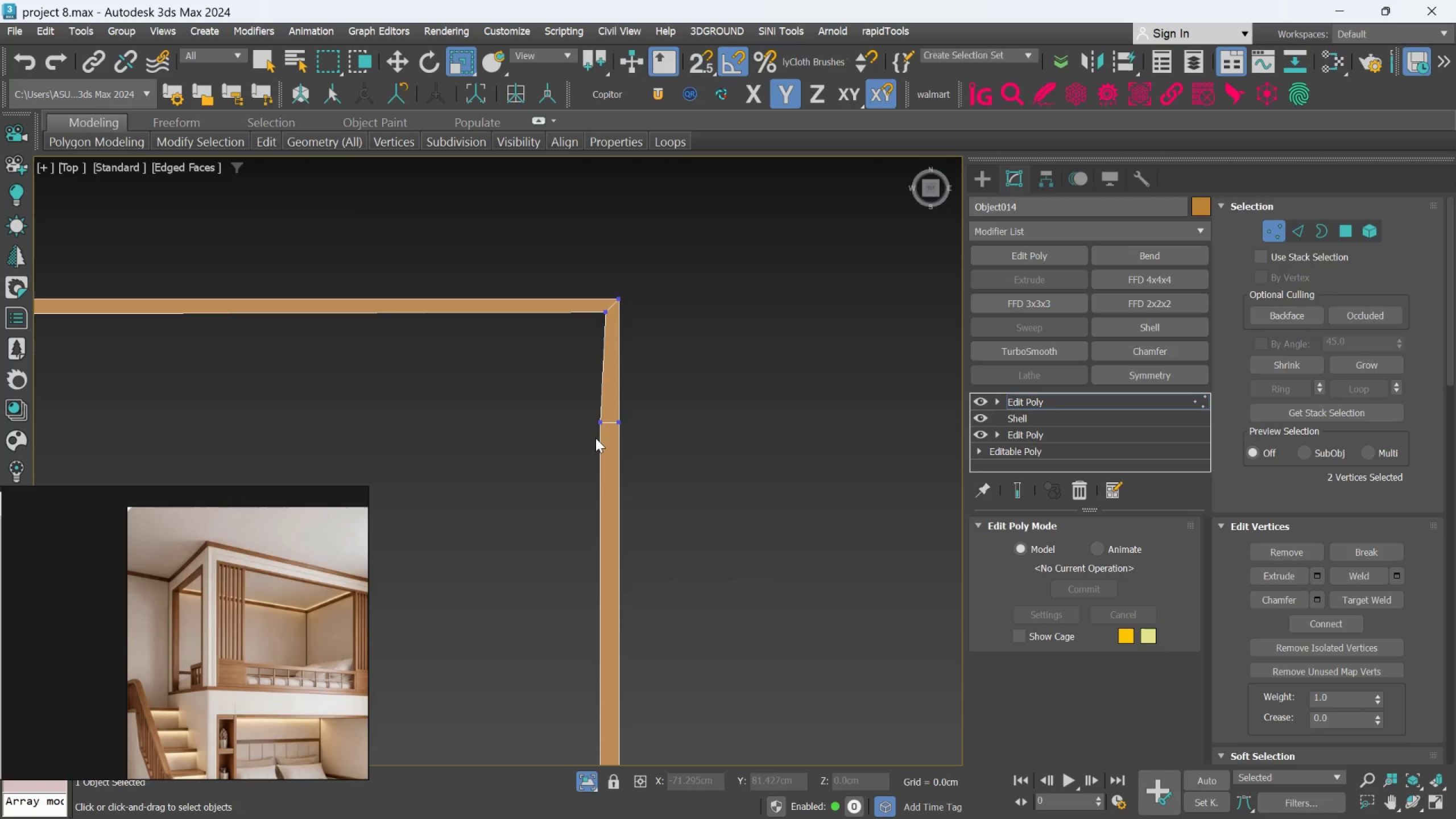 
left_click([598, 424])
 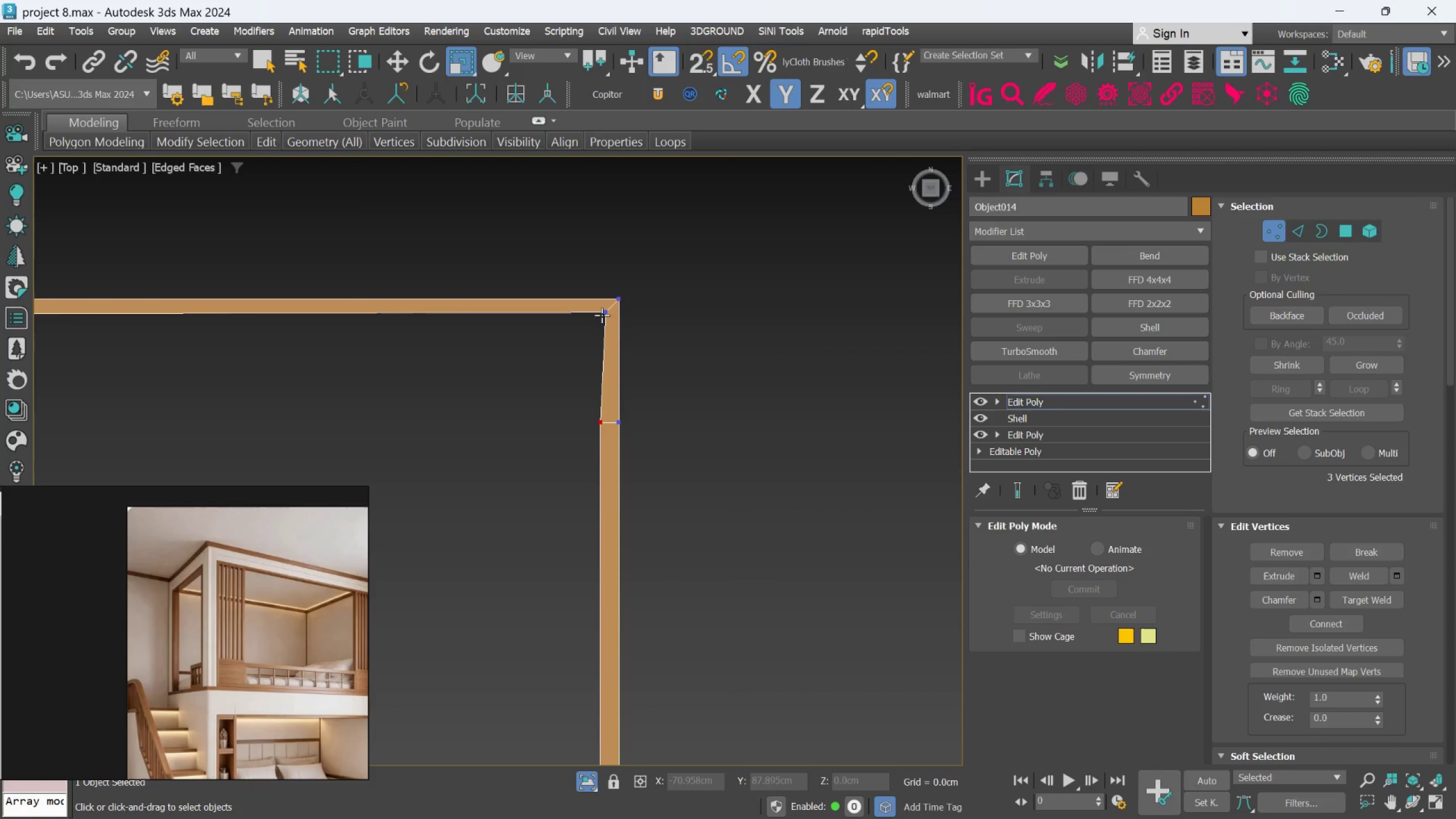 
left_click([602, 313])
 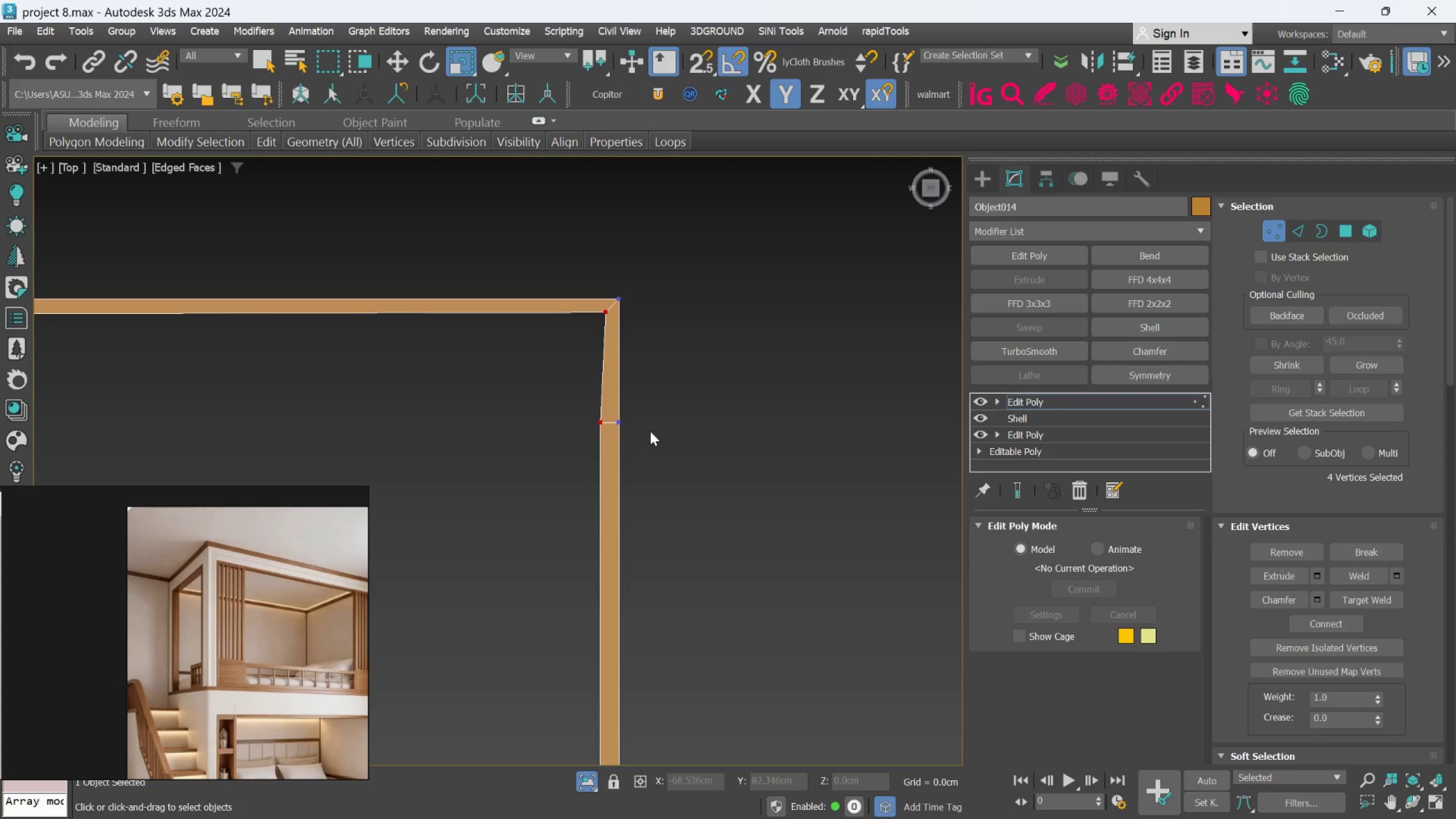 
scroll: coordinate [652, 436], scroll_direction: down, amount: 3.0
 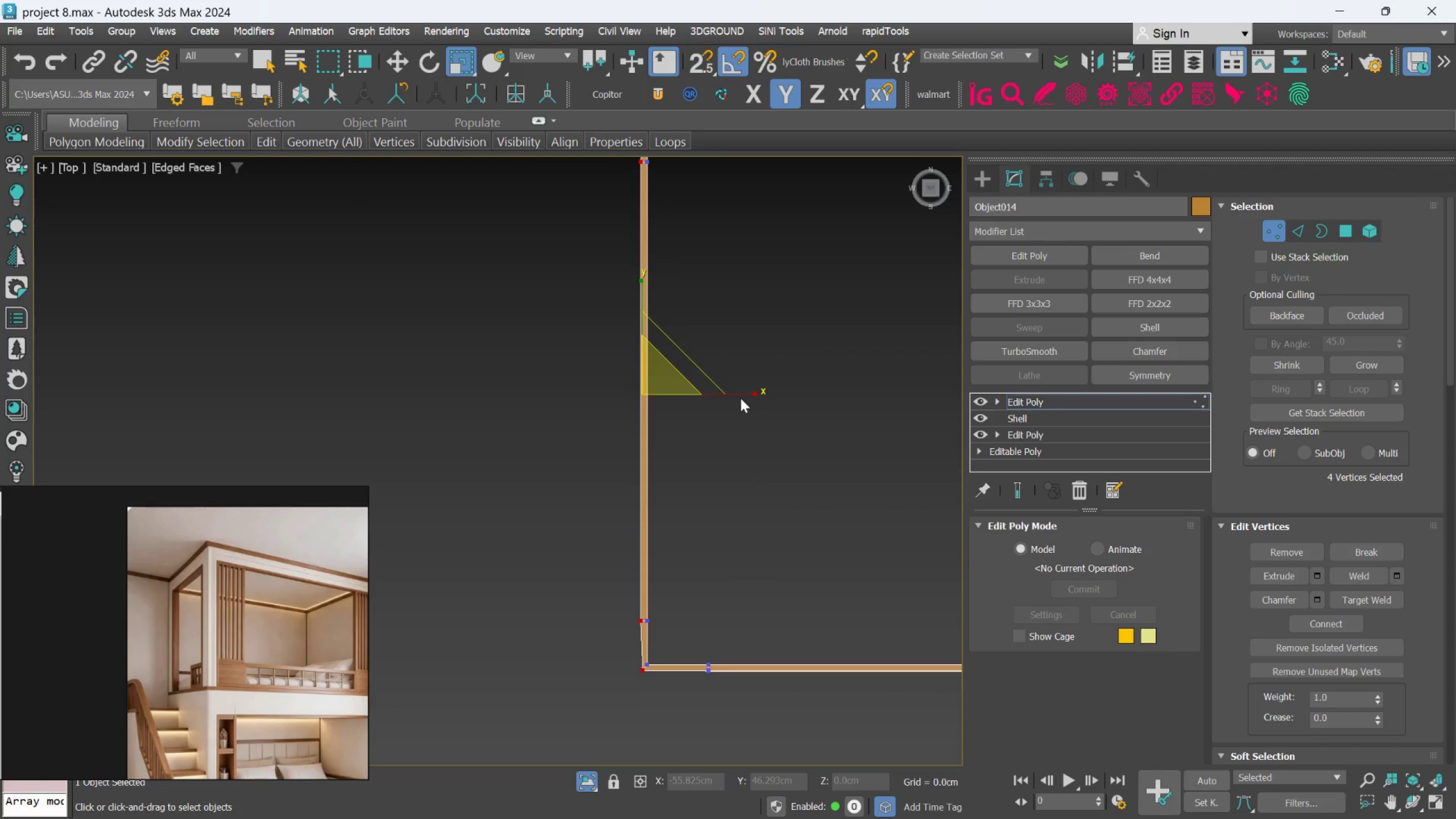 
left_click_drag(start_coordinate=[741, 396], to_coordinate=[456, 435])
 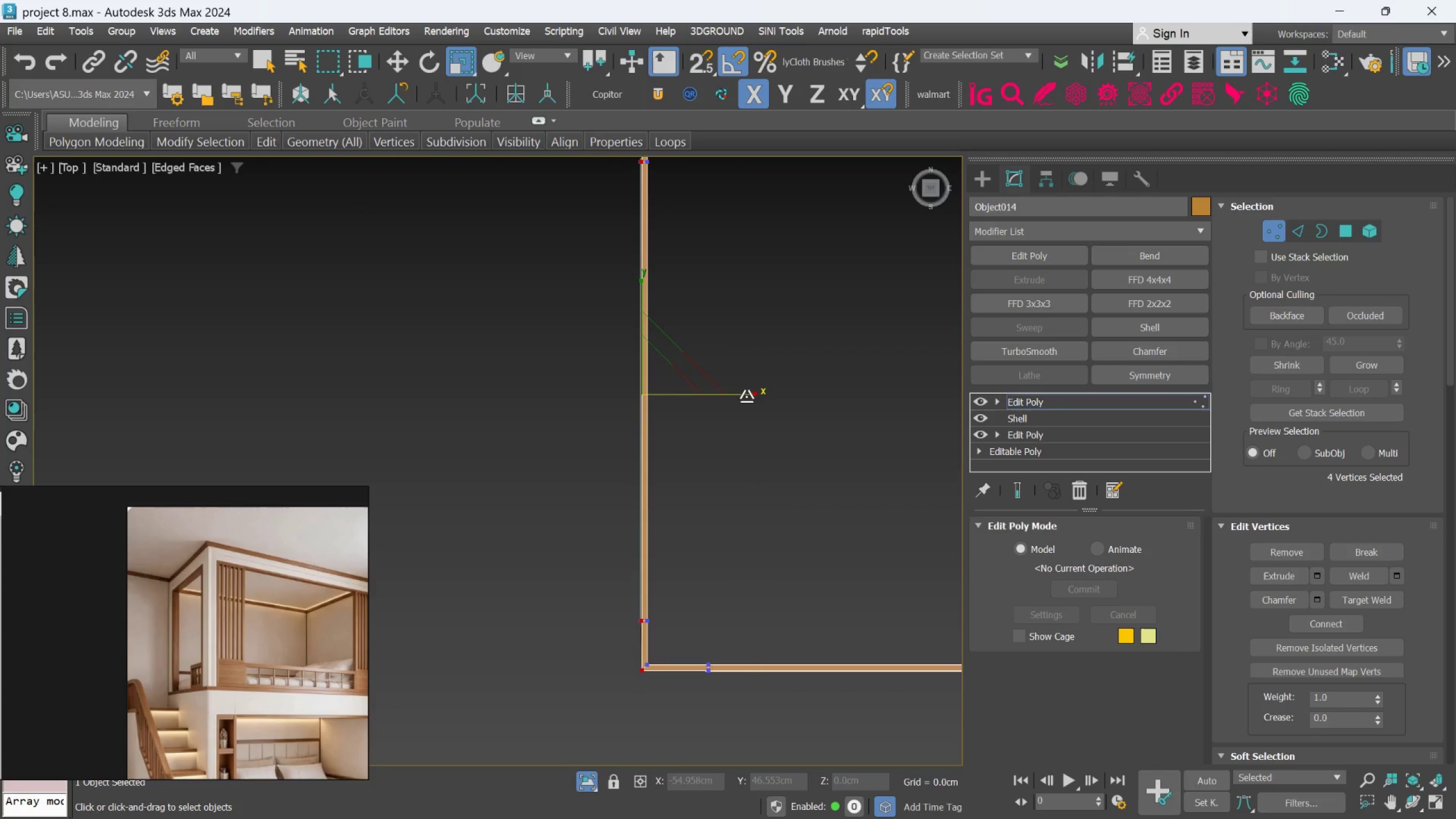 
left_click_drag(start_coordinate=[746, 396], to_coordinate=[365, 468])
 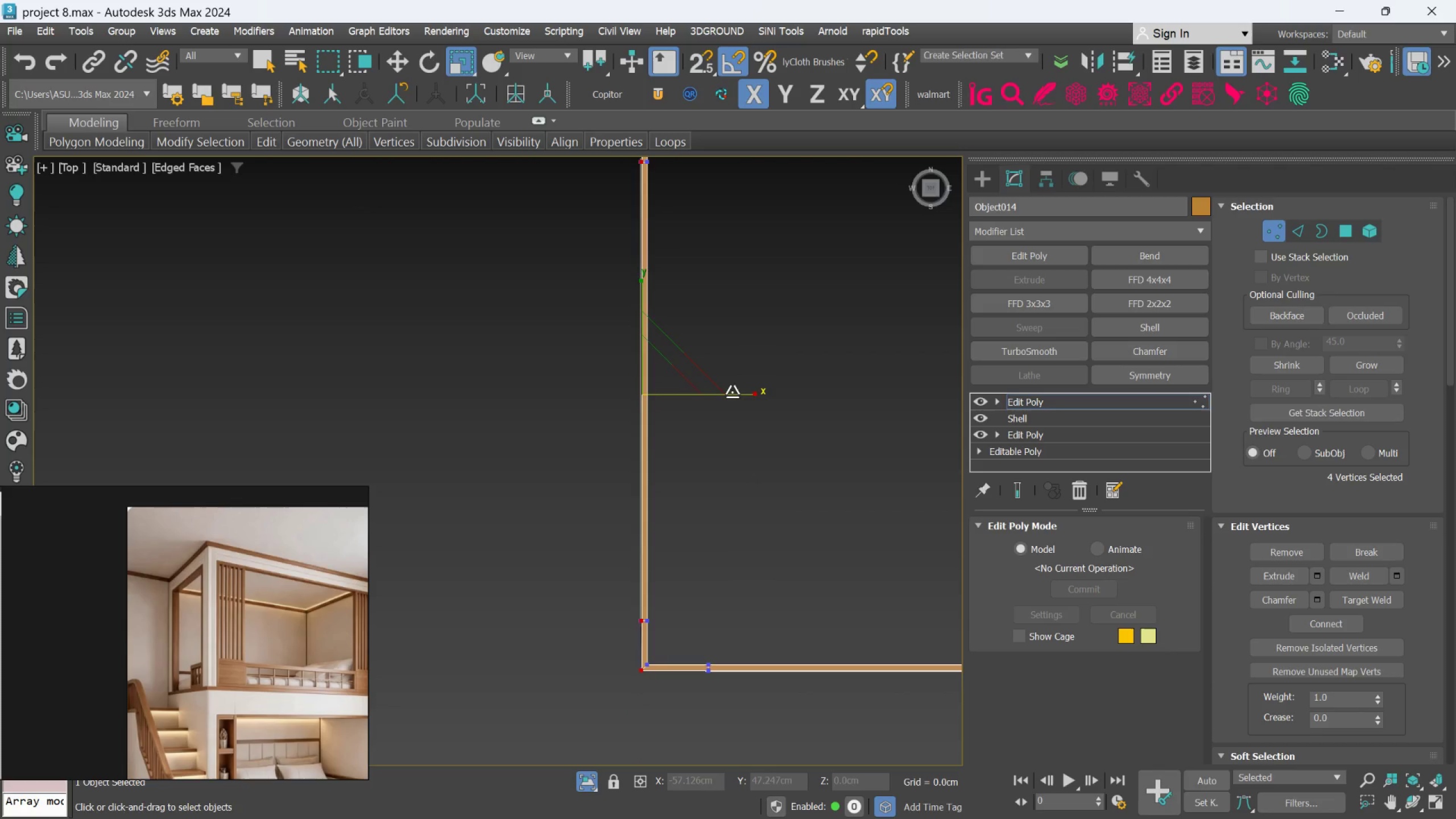 
left_click_drag(start_coordinate=[733, 394], to_coordinate=[635, 421])
 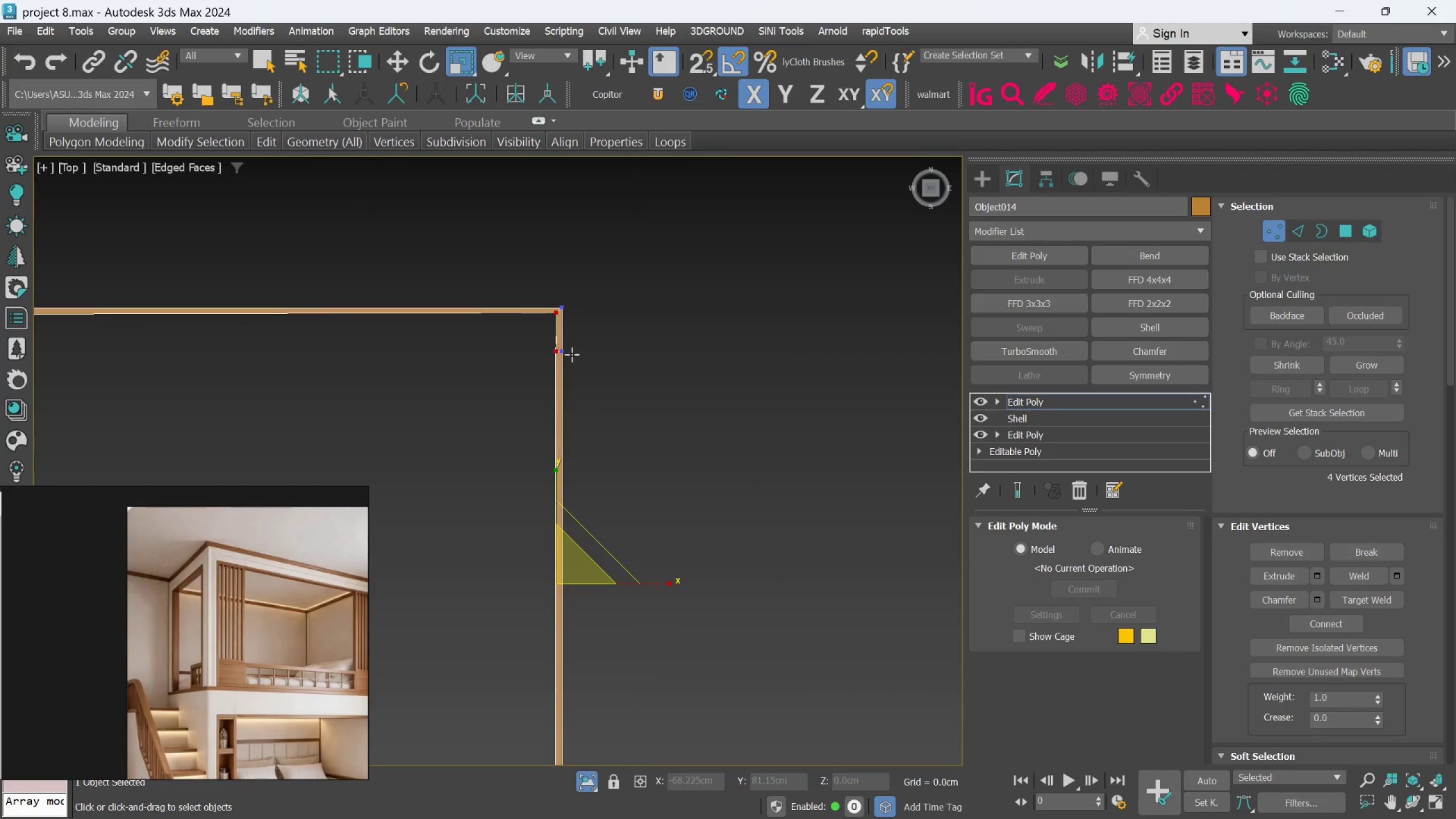 
scroll: coordinate [571, 345], scroll_direction: up, amount: 4.0
 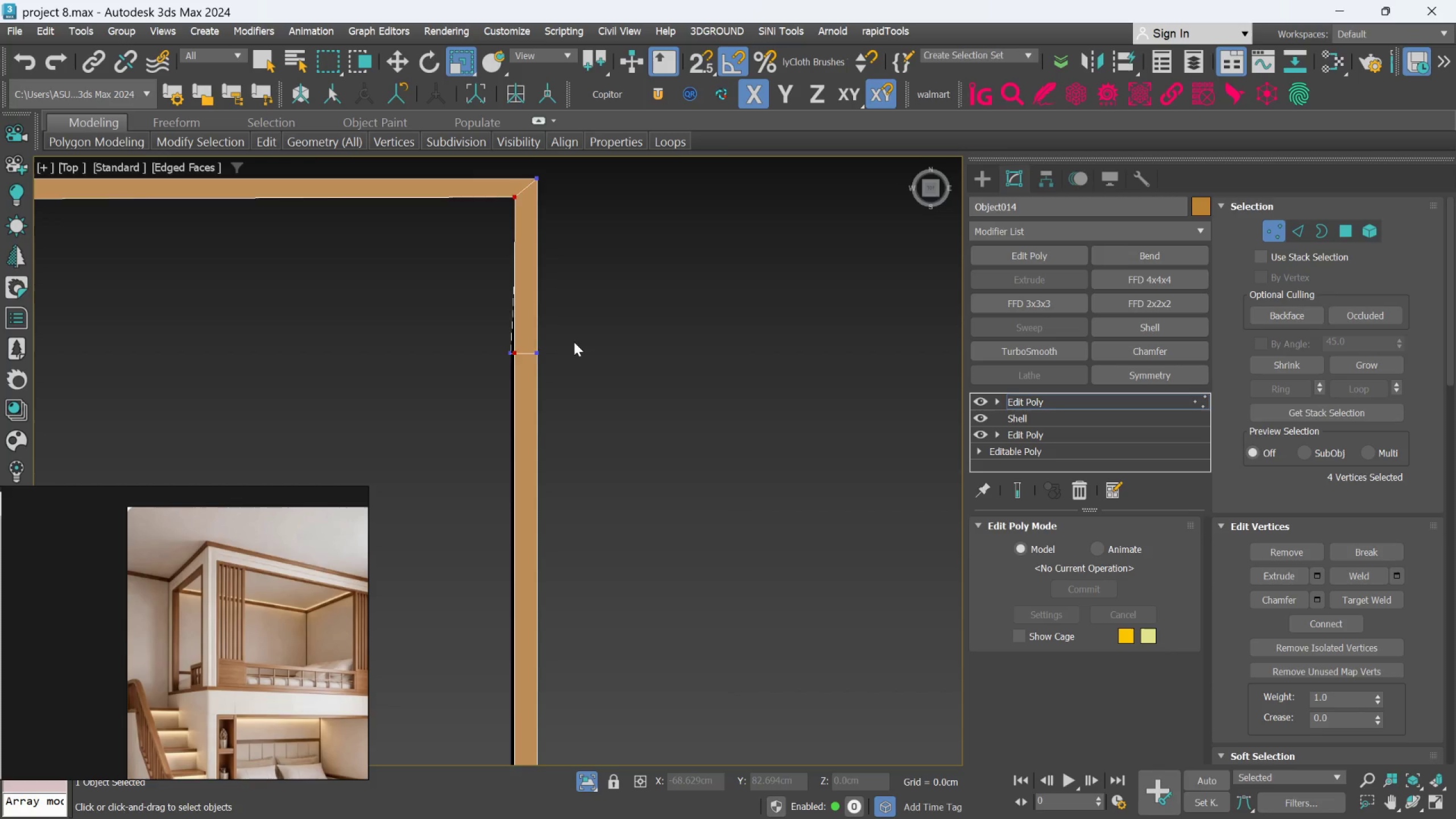 
scroll: coordinate [574, 341], scroll_direction: down, amount: 3.0
 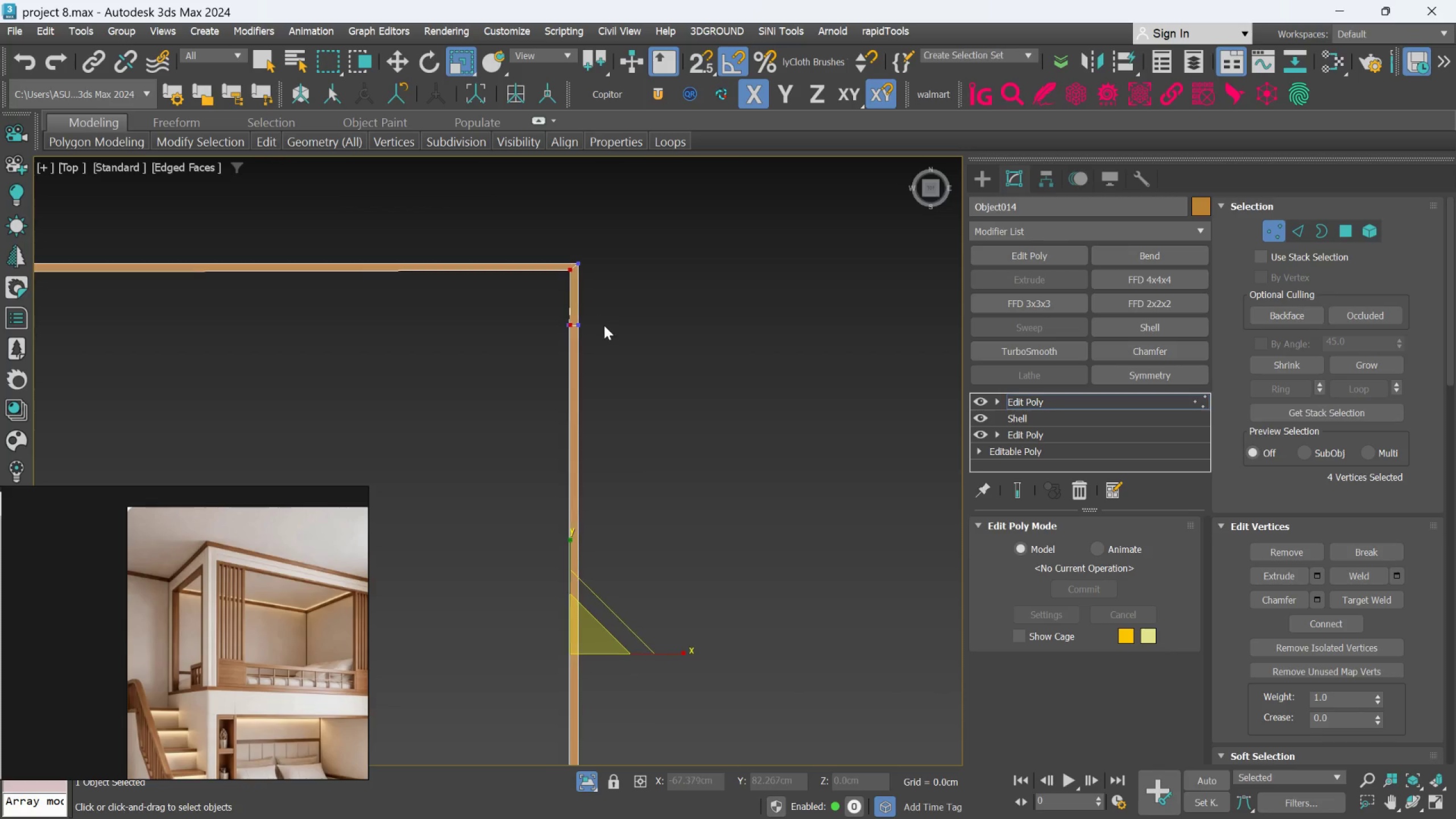 
key(Control+Z)
 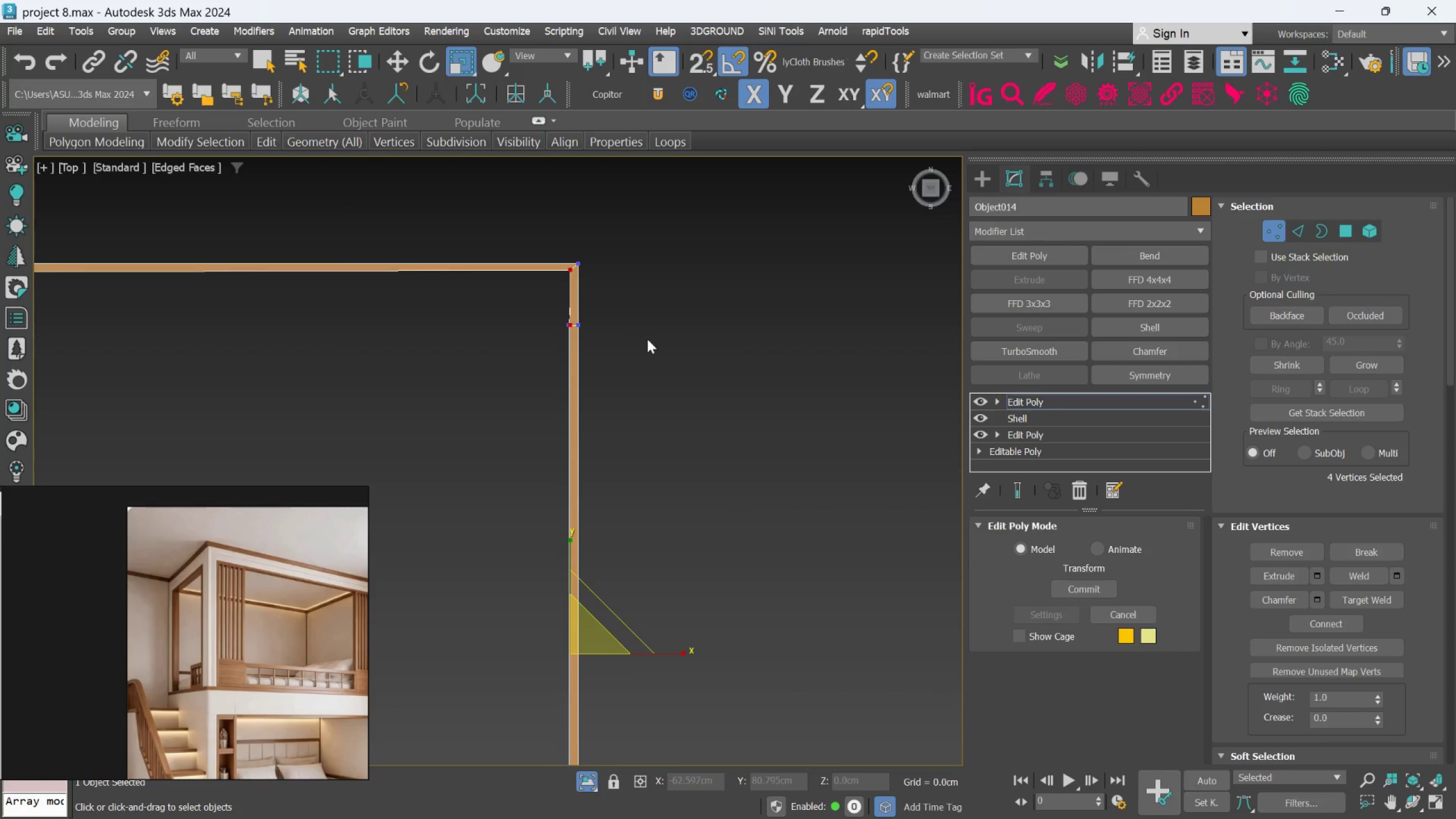 
key(Control+ControlLeft)
 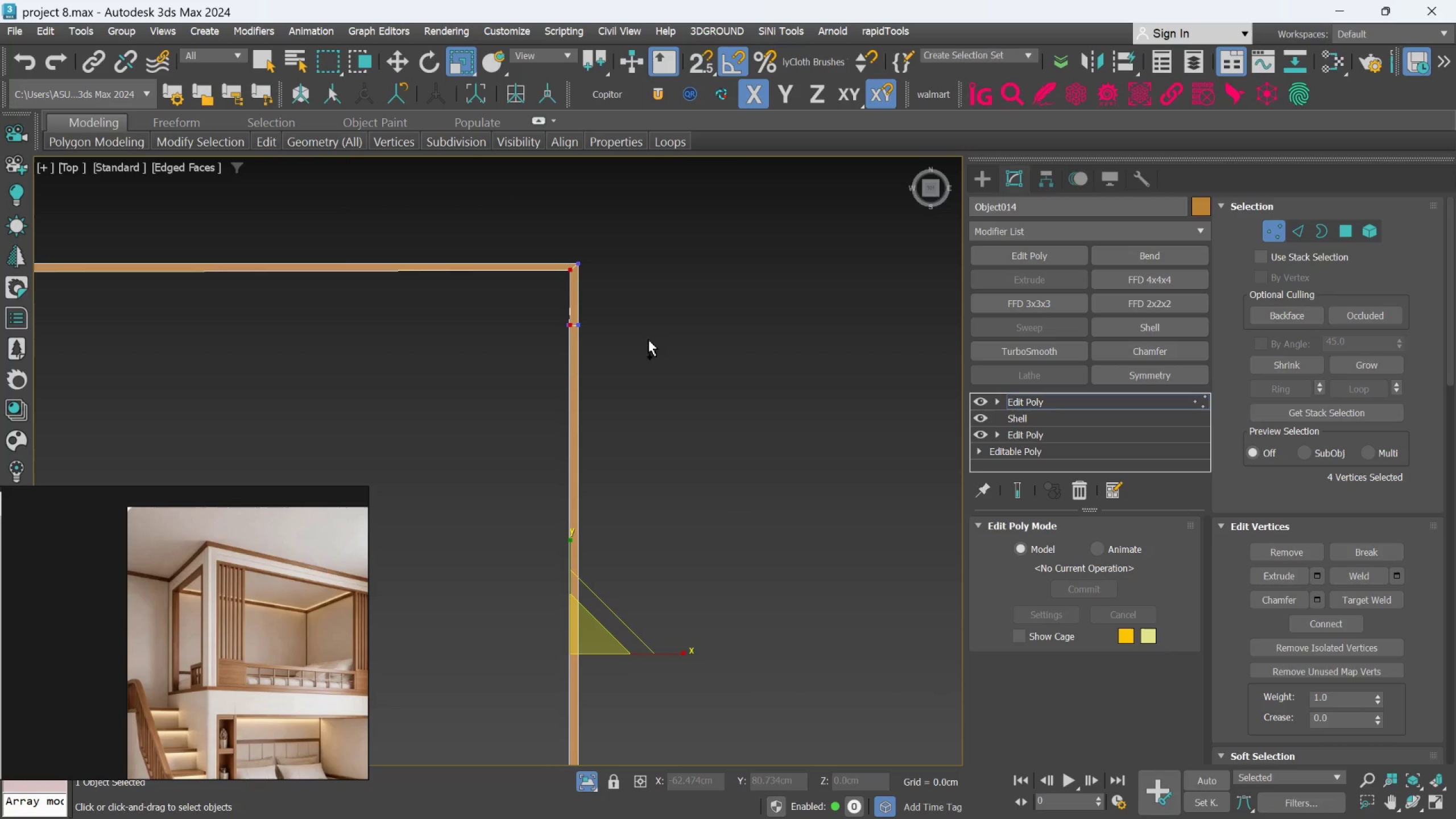 
key(Control+Z)
 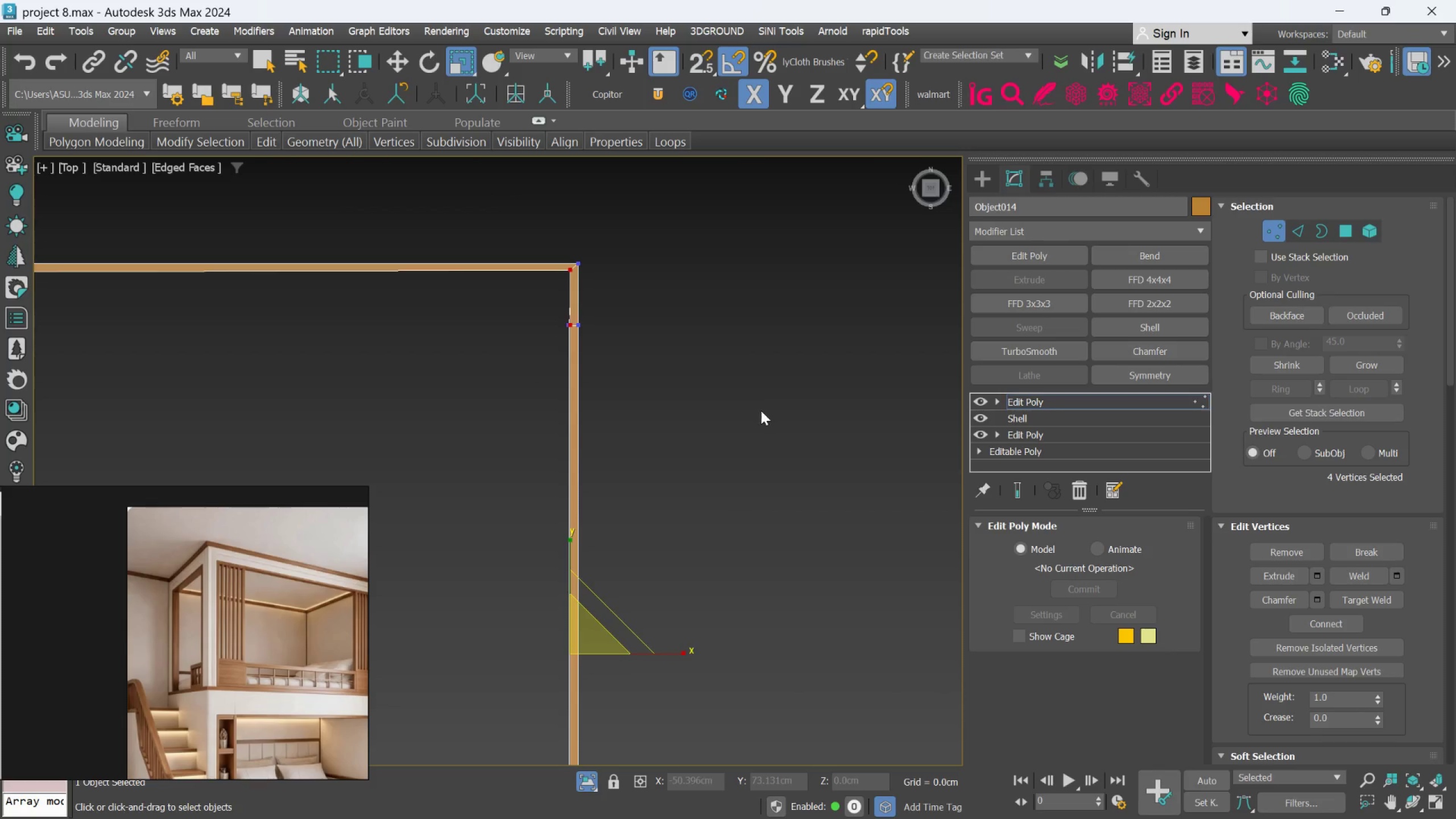 
scroll: coordinate [760, 410], scroll_direction: down, amount: 1.0
 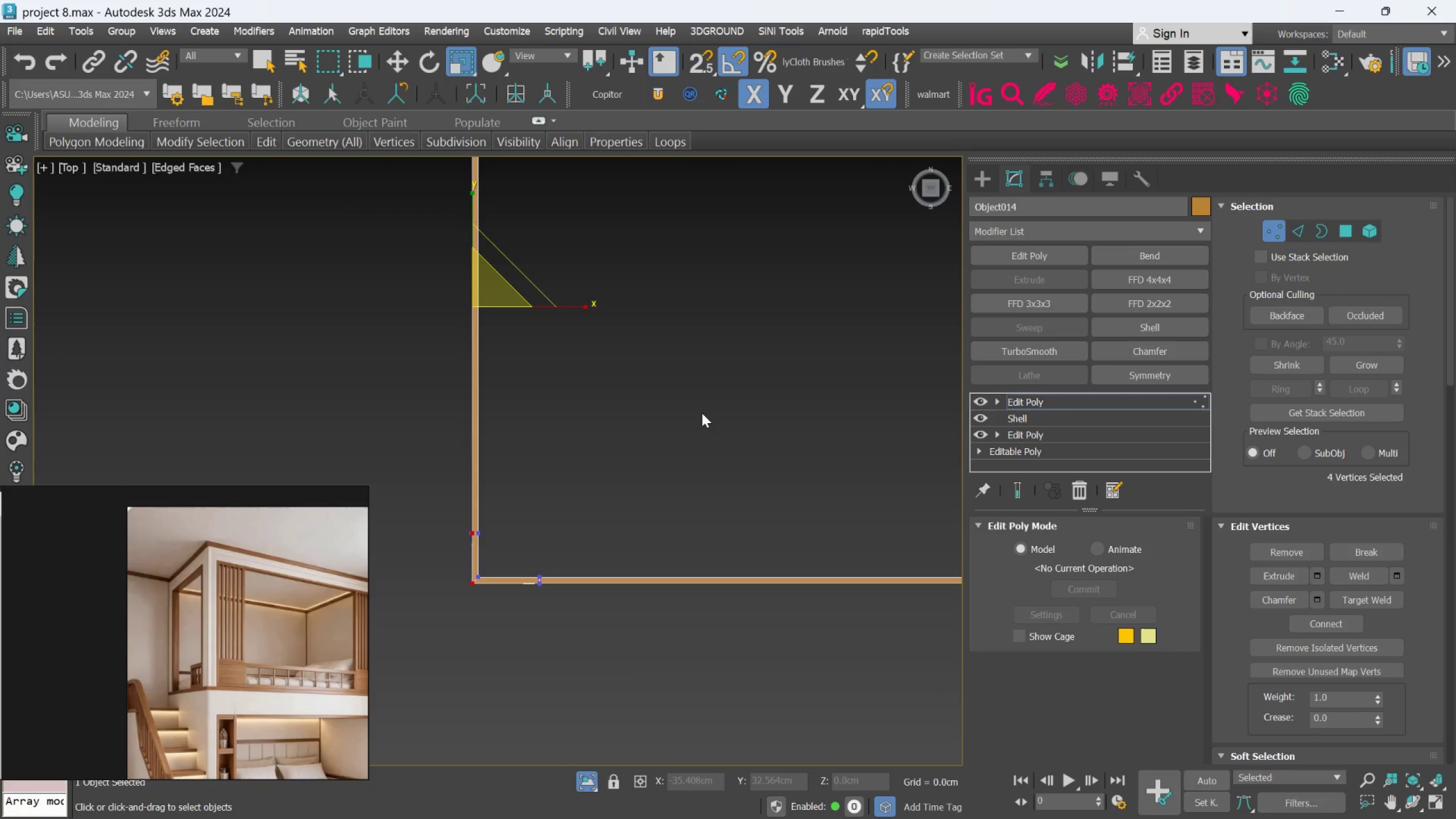 
scroll: coordinate [632, 473], scroll_direction: up, amount: 5.0
 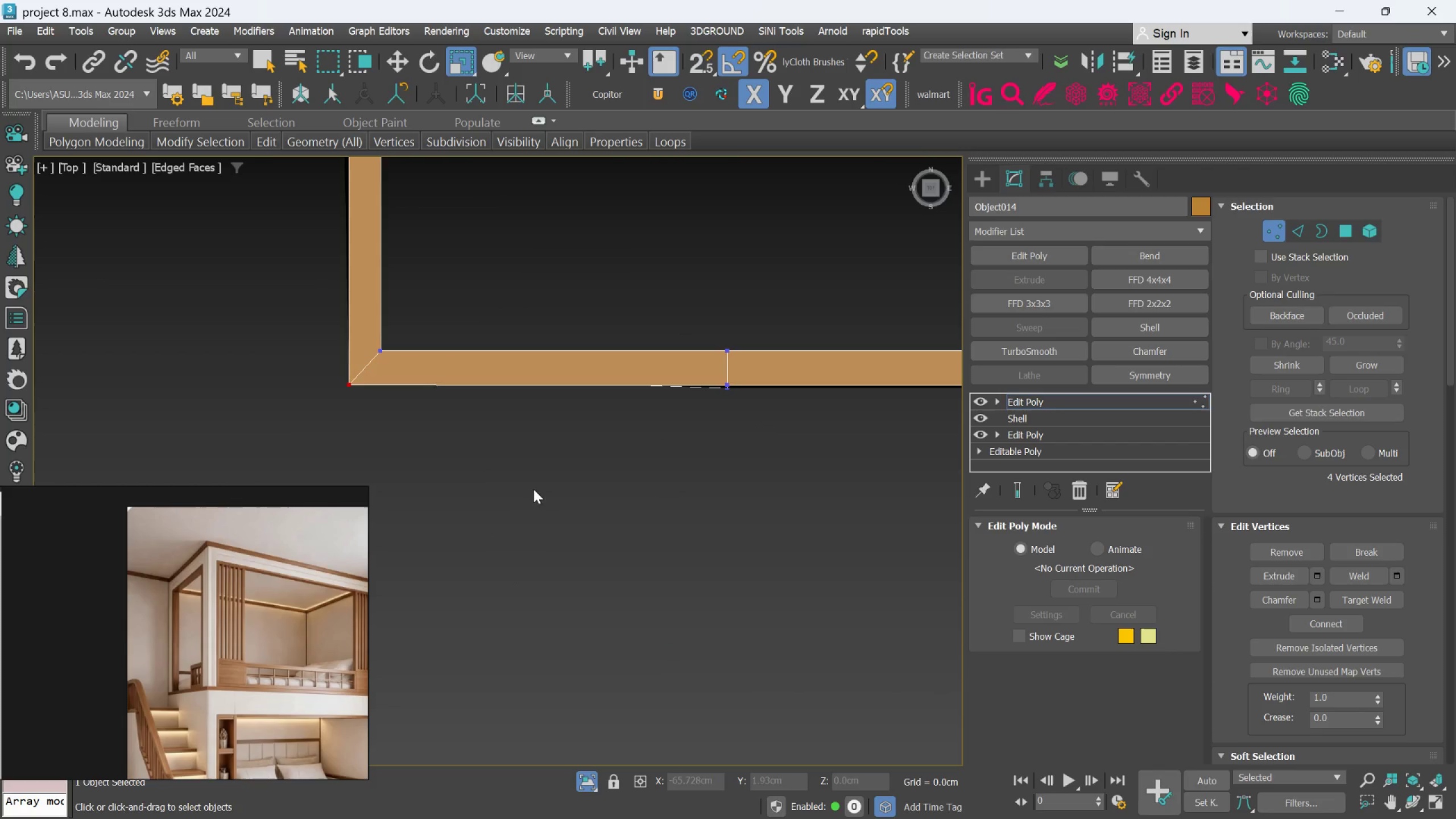 
left_click_drag(start_coordinate=[468, 491], to_coordinate=[304, 372])
 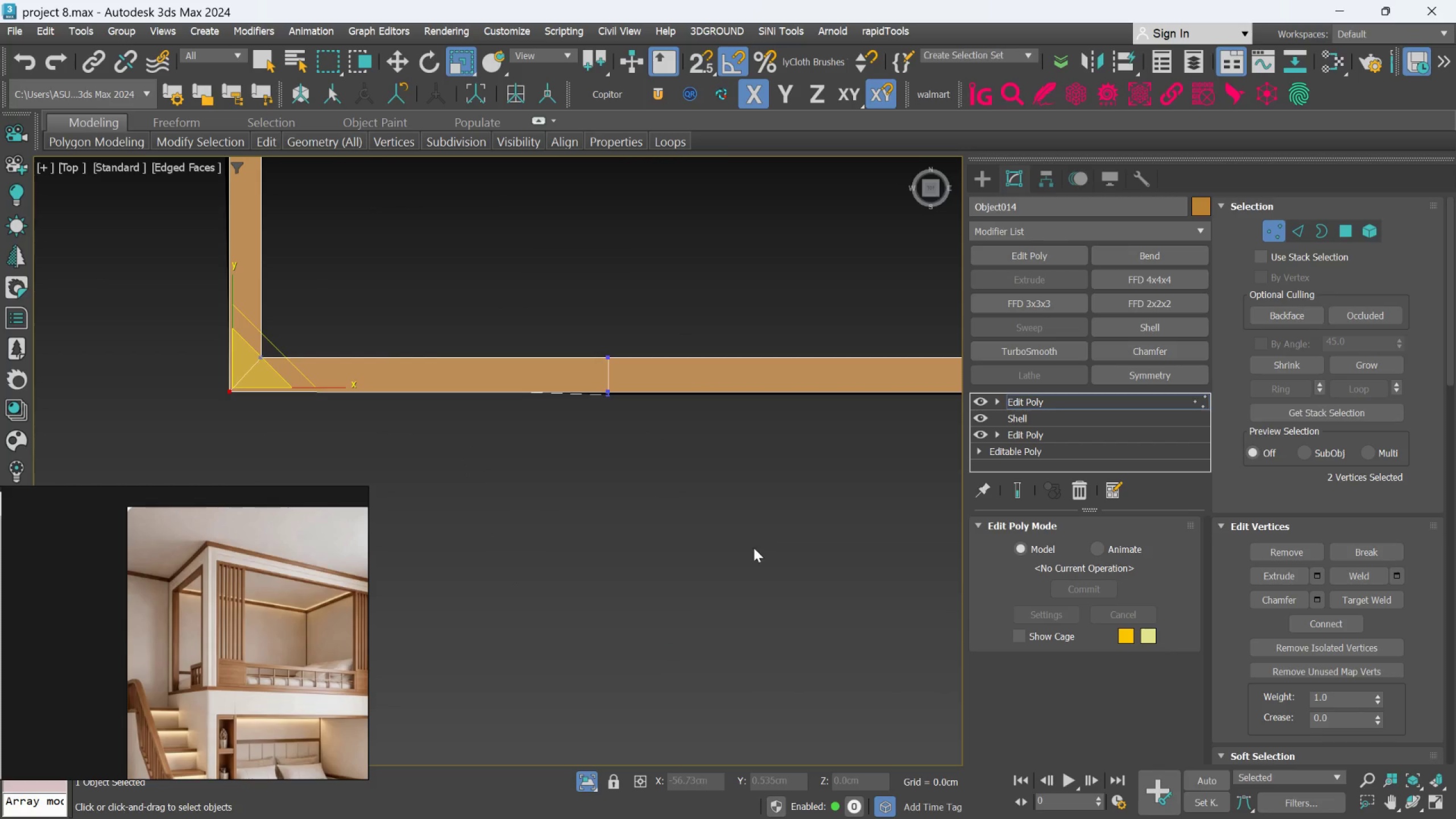 
hold_key(key=ControlLeft, duration=1.11)
left_click_drag(start_coordinate=[738, 543], to_coordinate=[559, 384])
 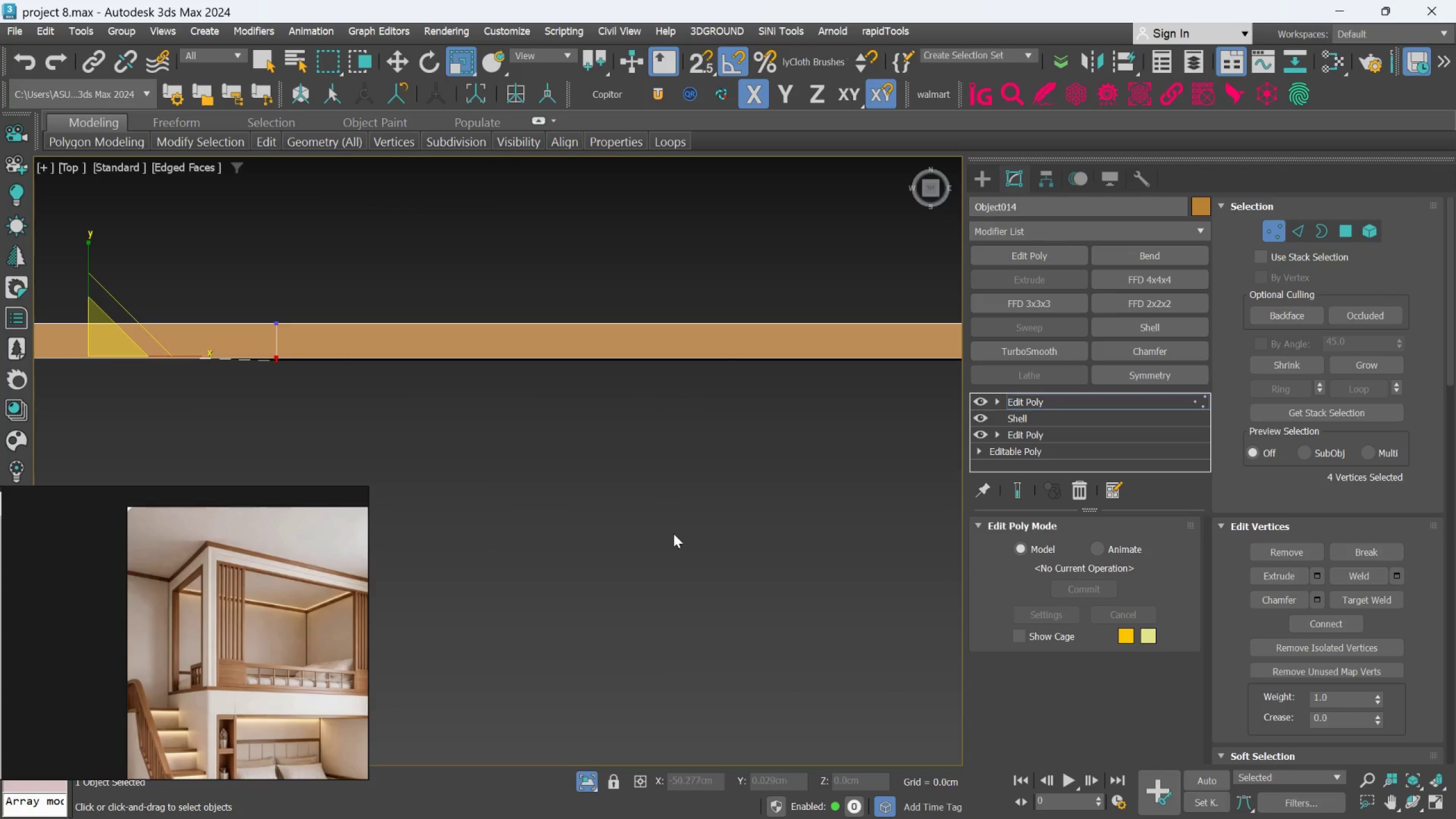 
scroll: coordinate [683, 549], scroll_direction: down, amount: 7.0
 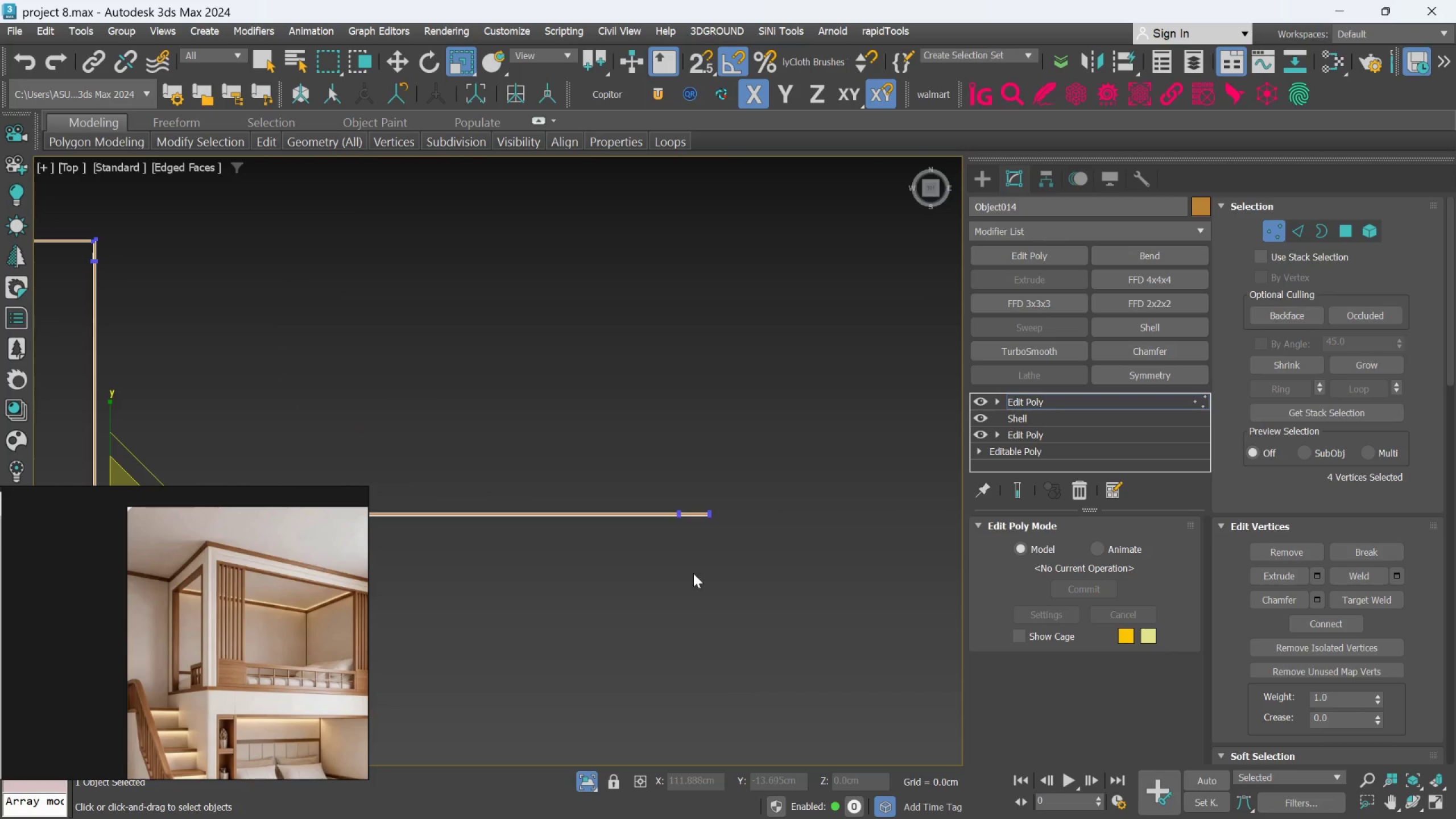 
scroll: coordinate [712, 522], scroll_direction: up, amount: 5.0
 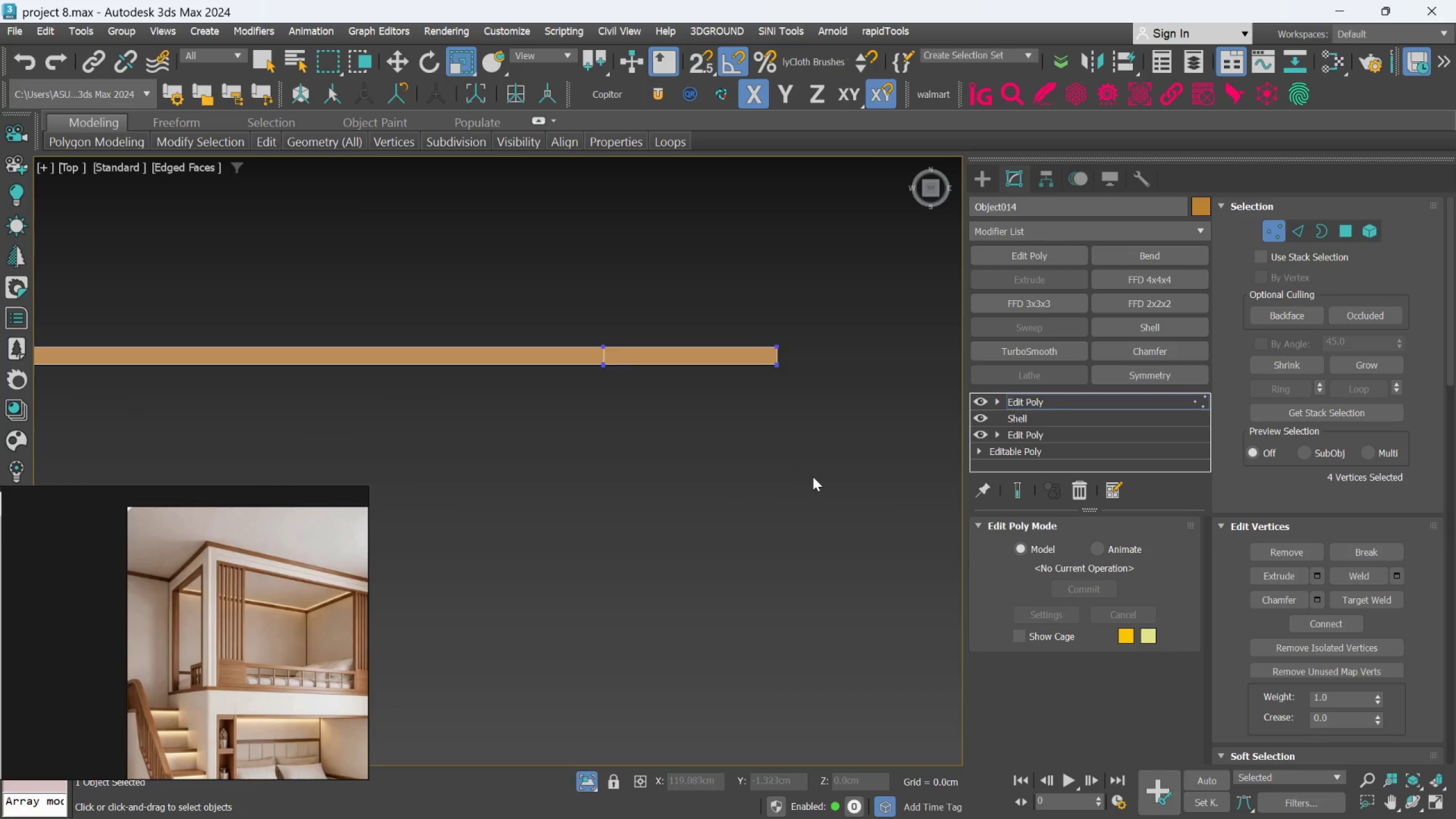 
hold_key(key=ControlLeft, duration=3.15)
left_click_drag(start_coordinate=[813, 476], to_coordinate=[726, 353])
 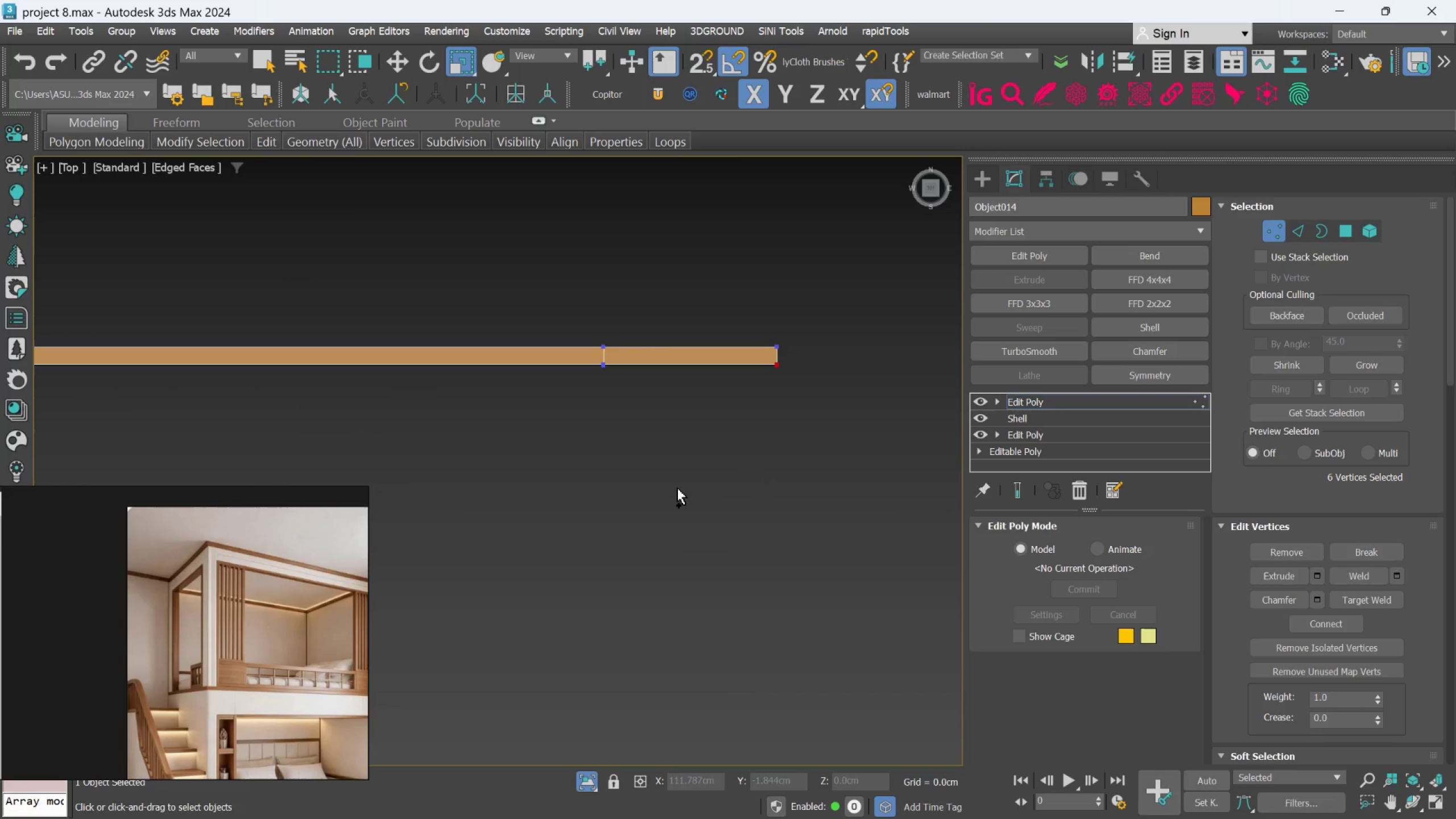 
left_click_drag(start_coordinate=[677, 488], to_coordinate=[566, 354])
 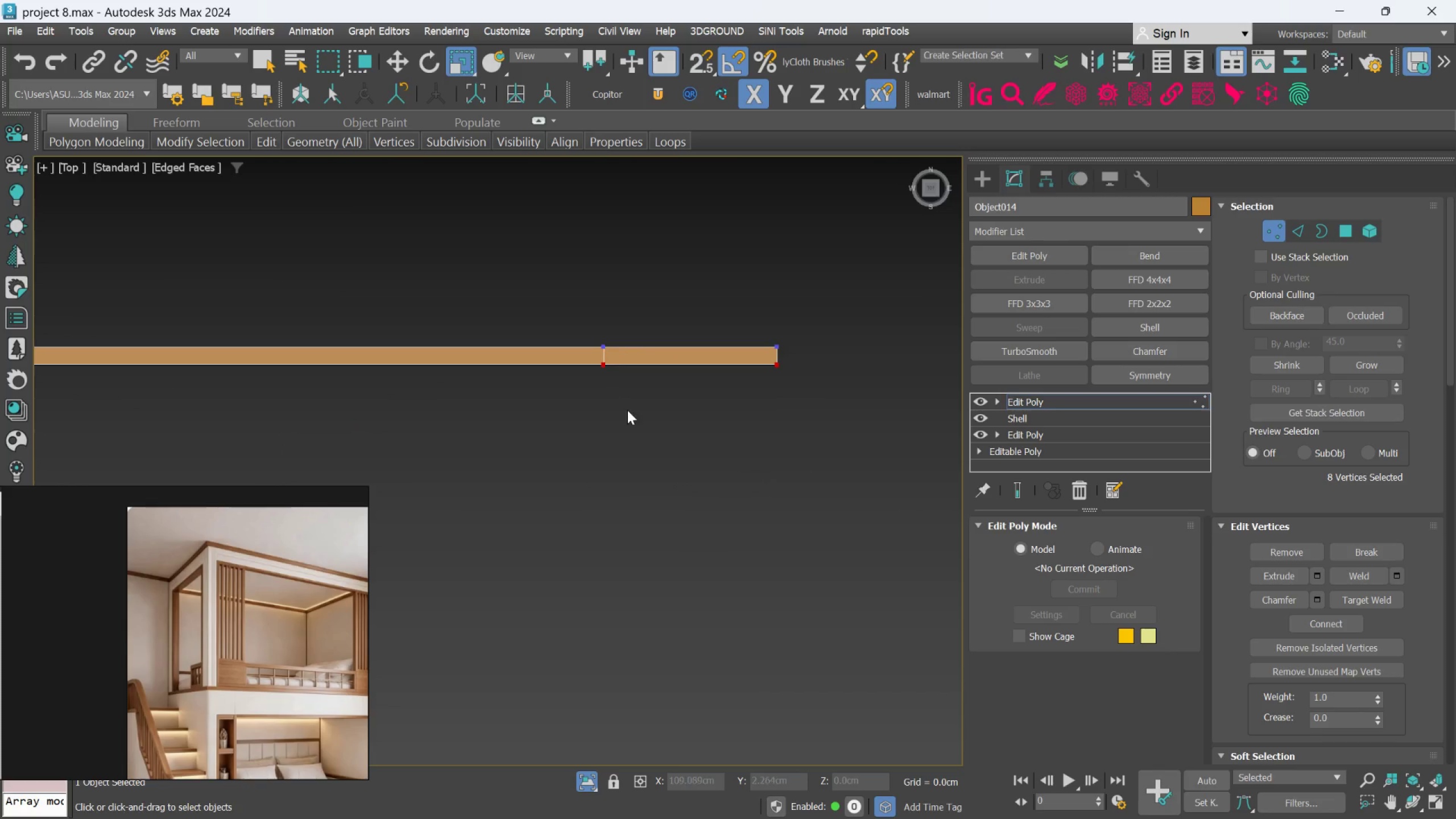 
scroll: coordinate [823, 587], scroll_direction: down, amount: 3.0
 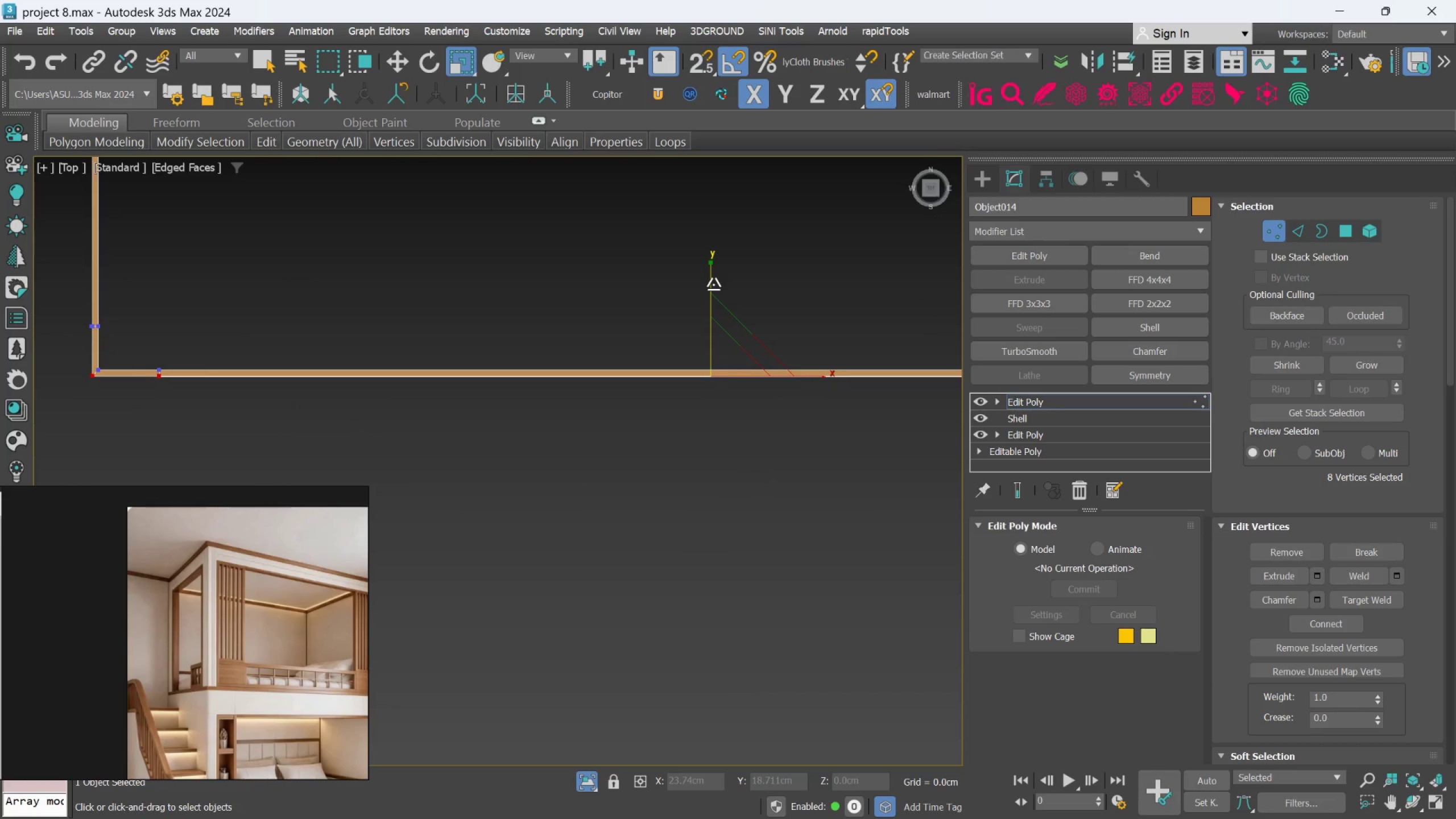 
left_click_drag(start_coordinate=[711, 282], to_coordinate=[659, 581])
 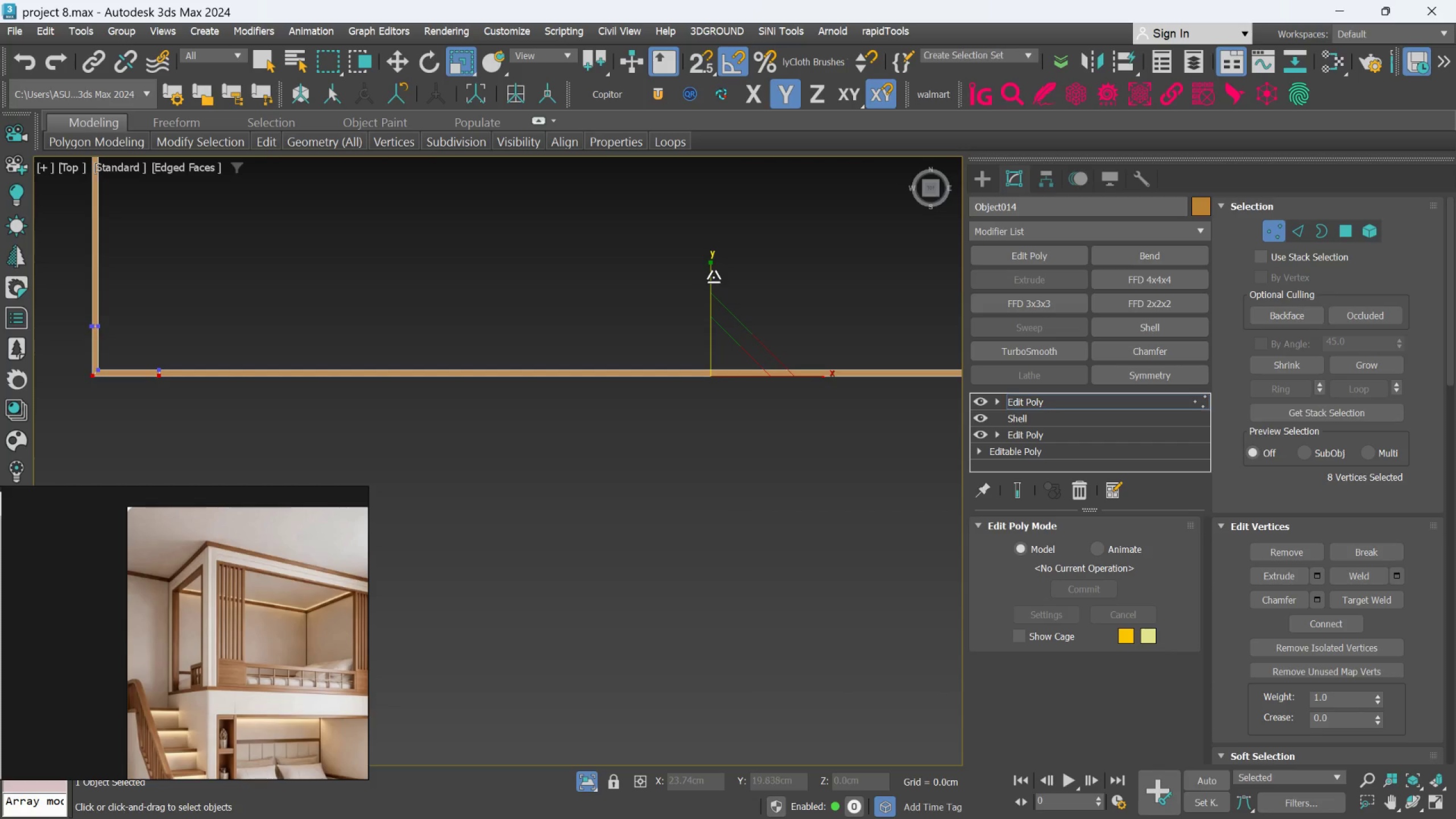 
left_click_drag(start_coordinate=[713, 276], to_coordinate=[522, 601])
 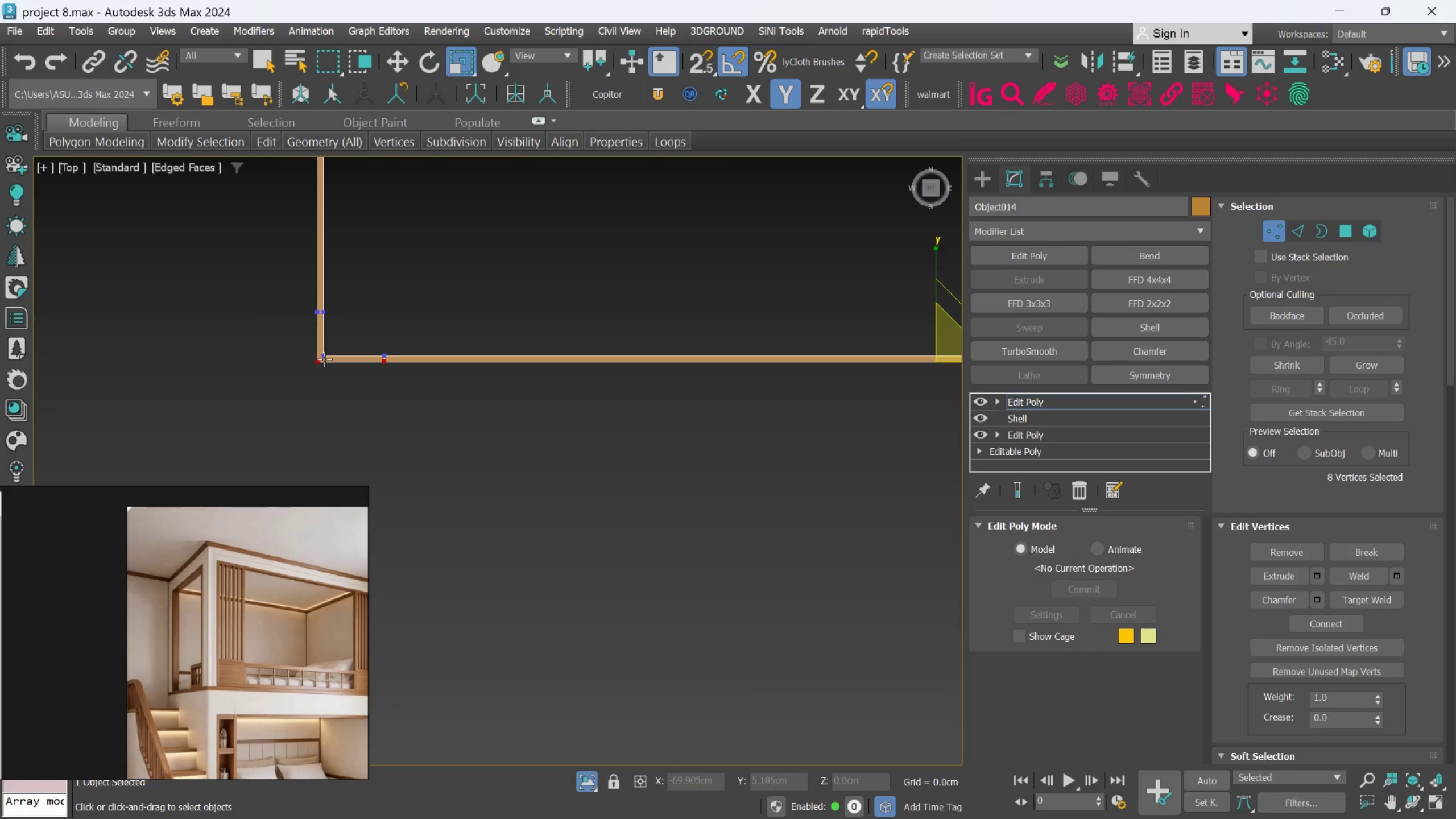 
scroll: coordinate [337, 336], scroll_direction: up, amount: 4.0
 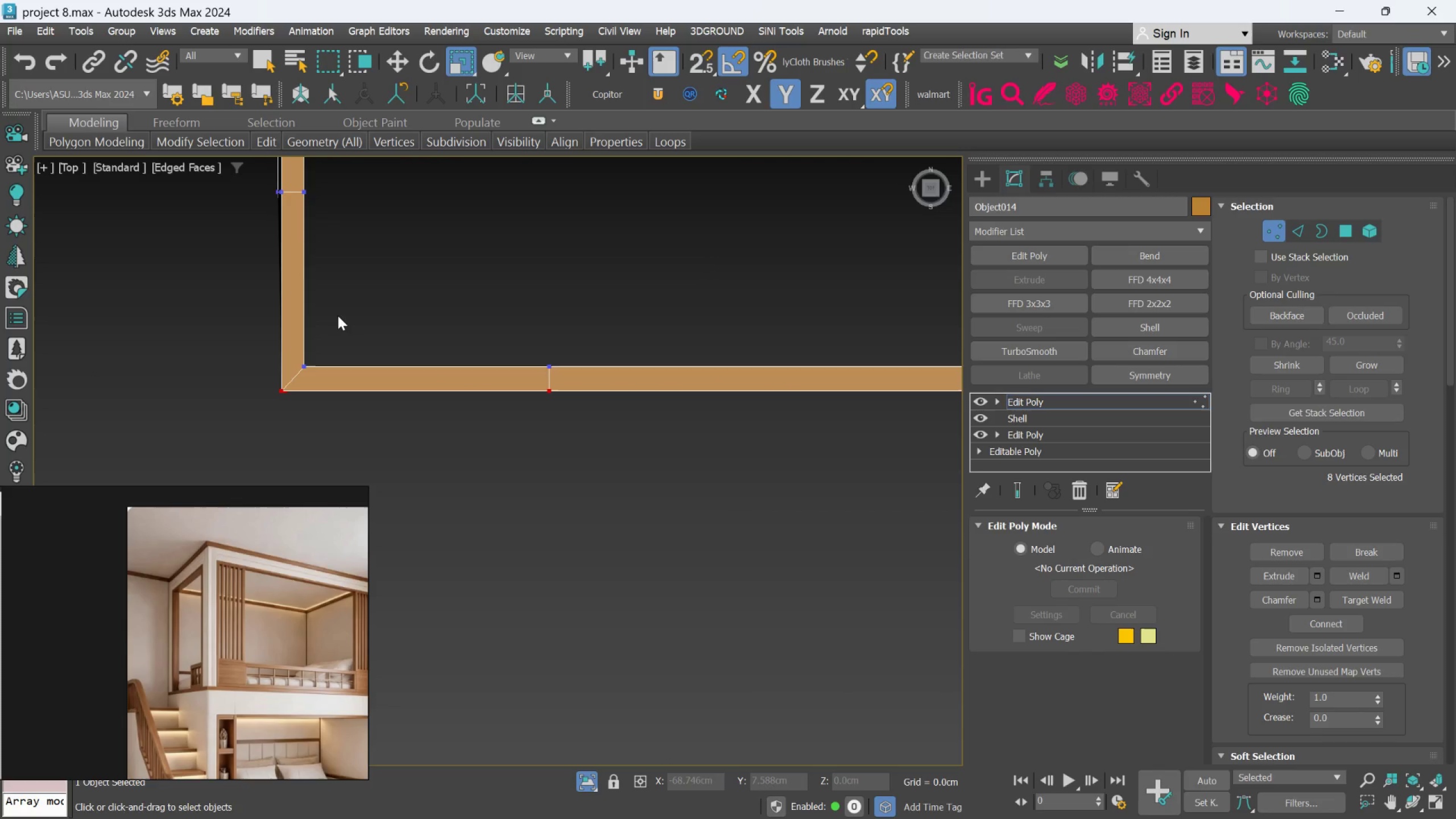 
left_click_drag(start_coordinate=[337, 313], to_coordinate=[437, 258])
 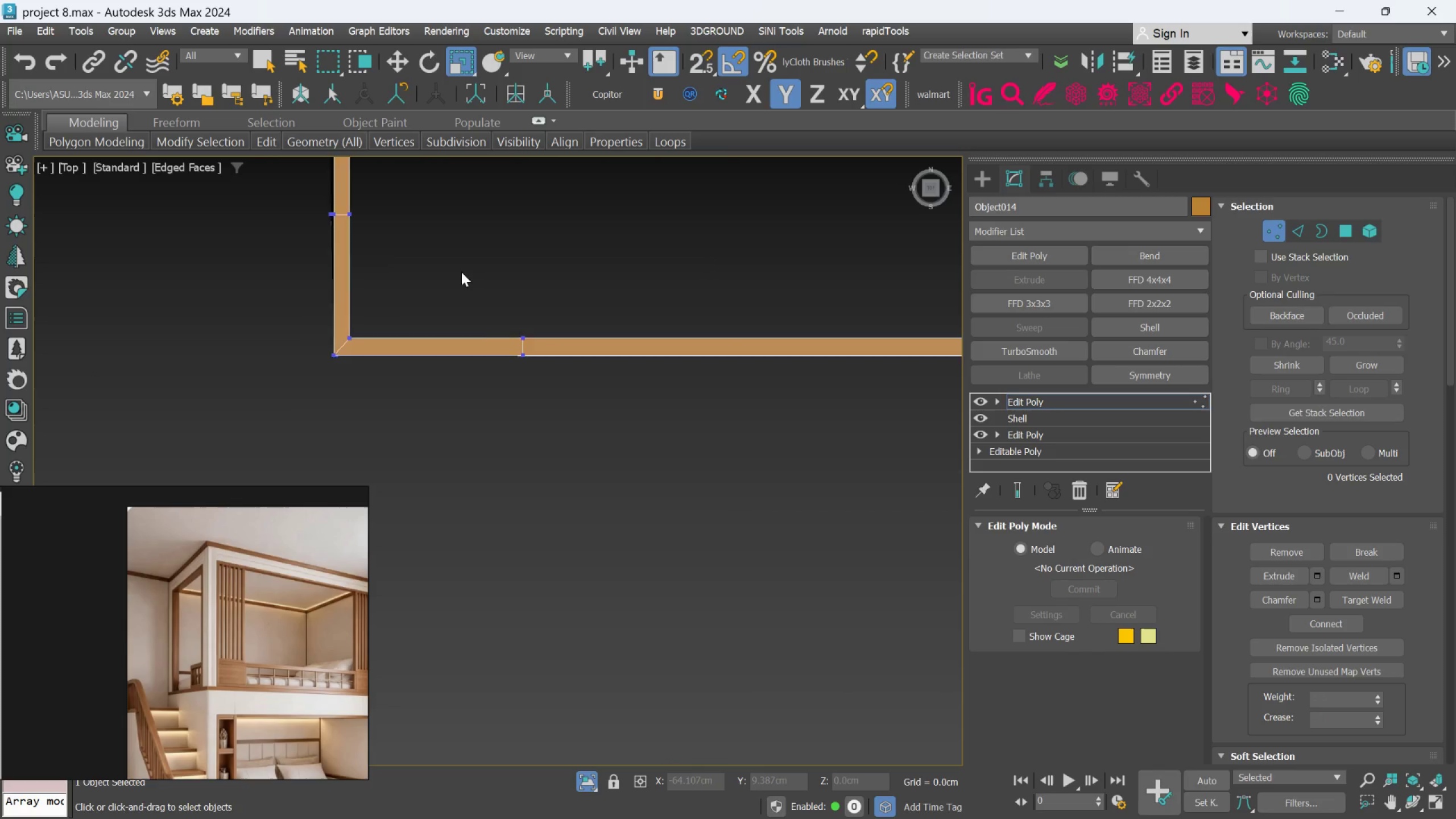 
hold_key(key=ControlLeft, duration=0.48)
 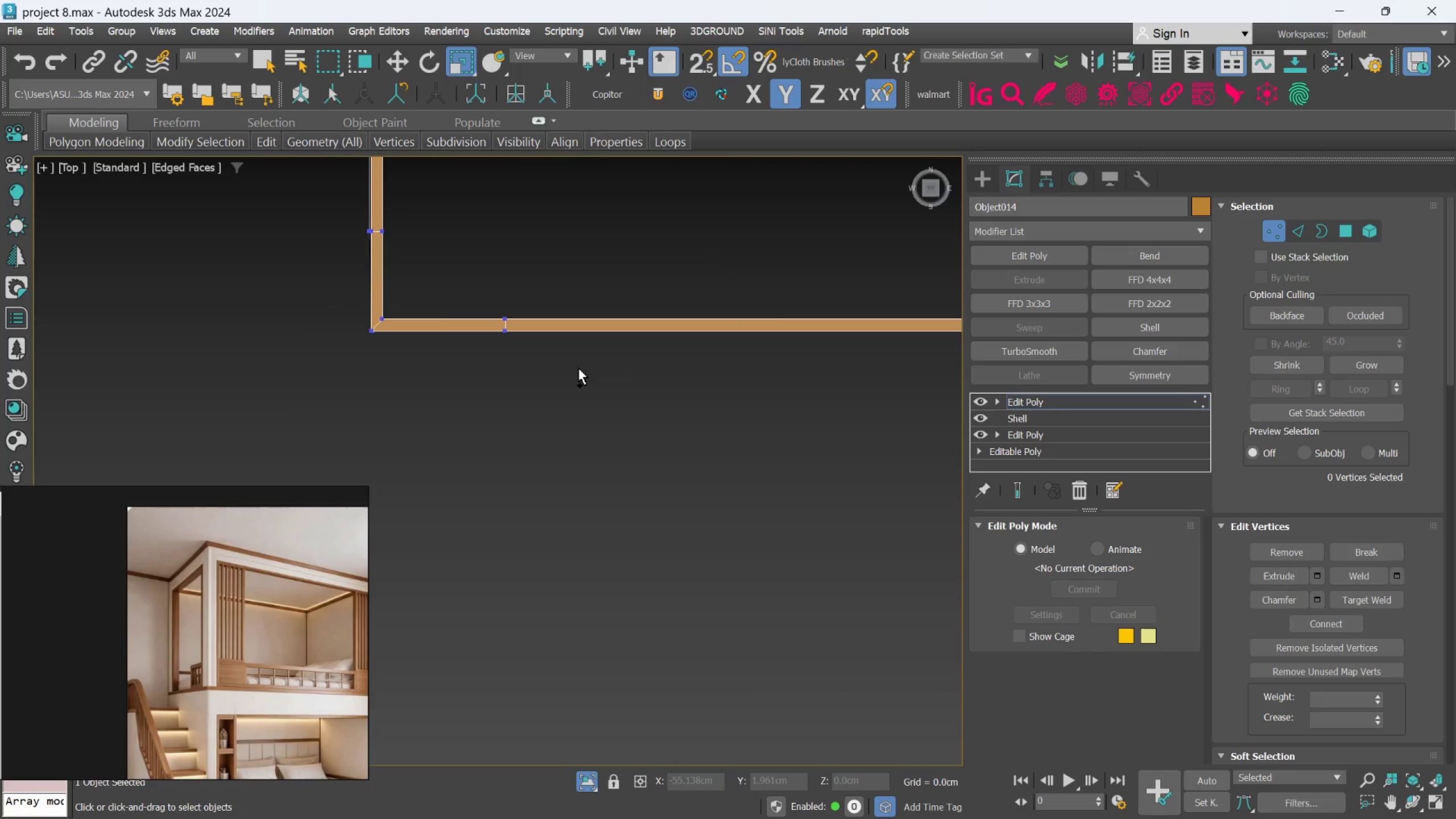 
scroll: coordinate [461, 272], scroll_direction: down, amount: 2.0
 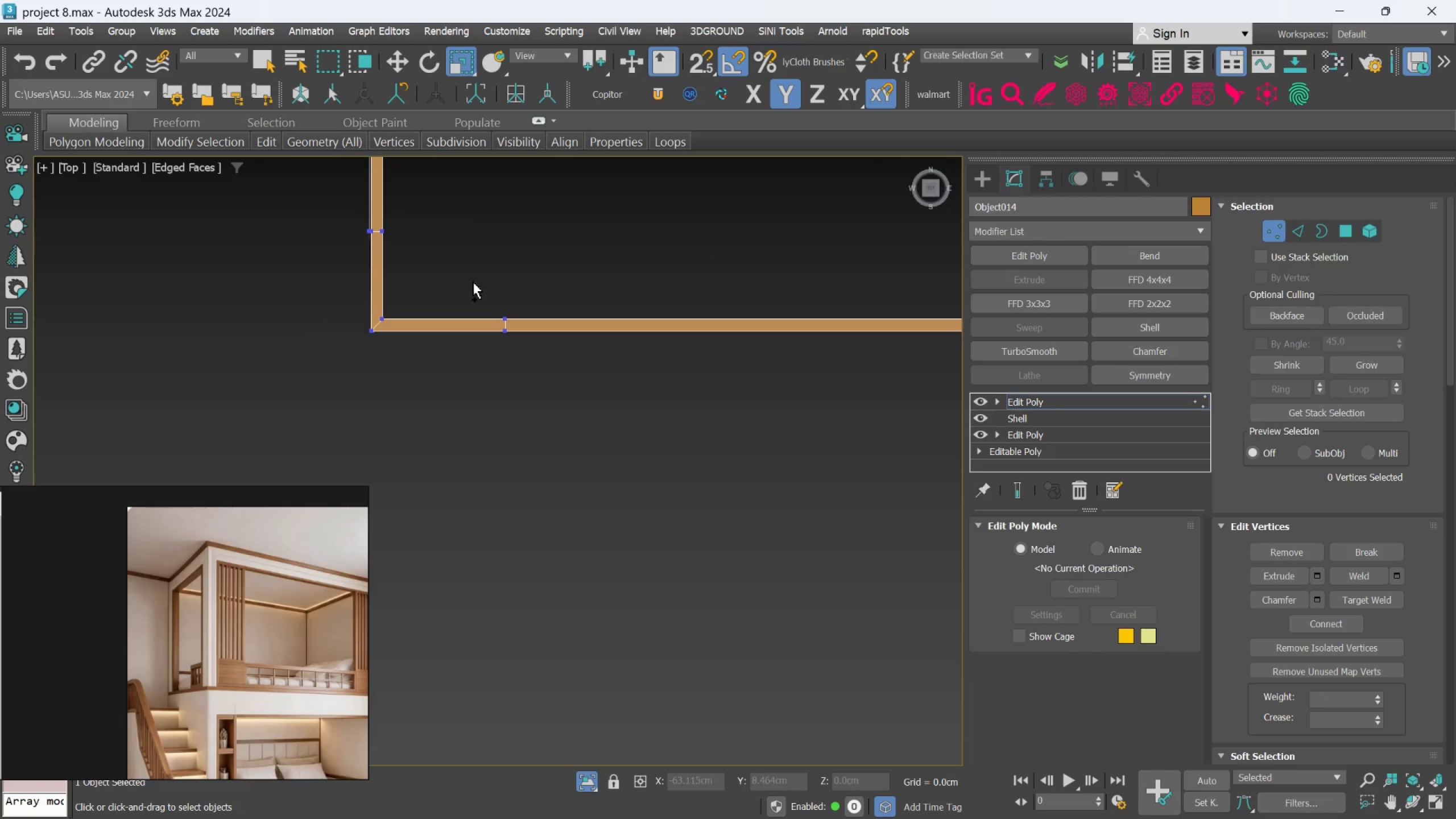 
key(Control+Z)
 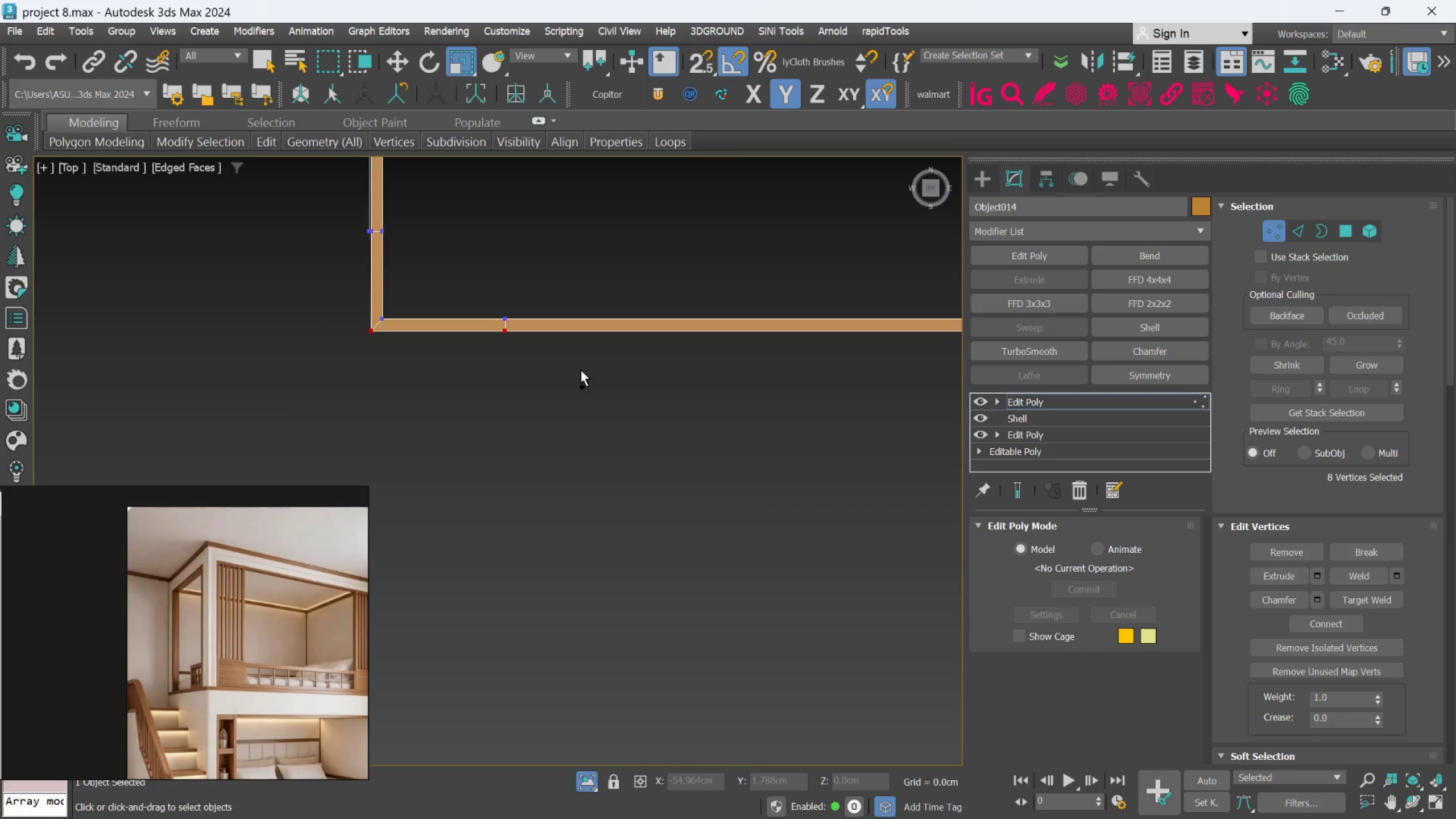 
key(Control+ControlLeft)
 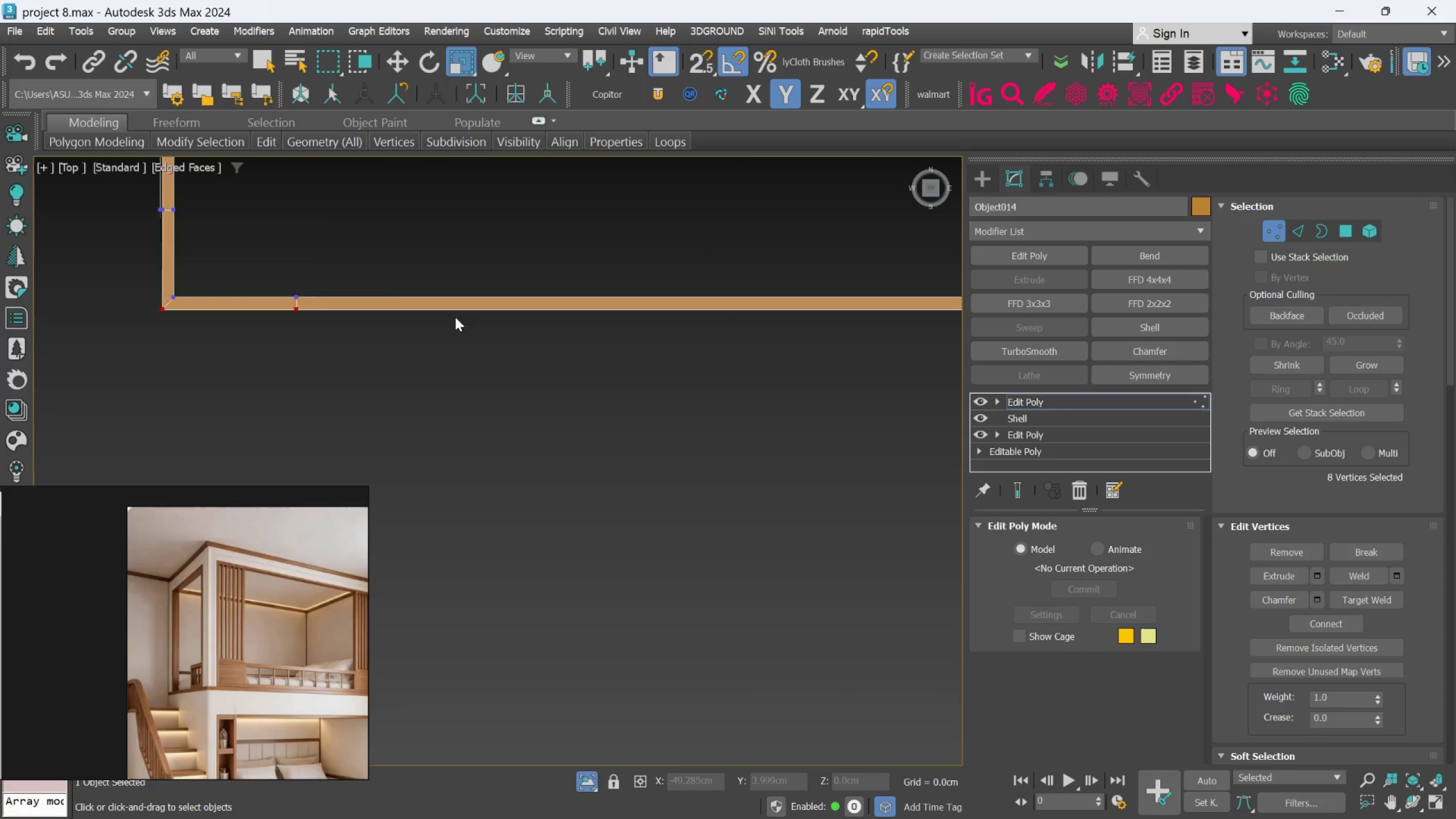 
scroll: coordinate [490, 337], scroll_direction: down, amount: 3.0
 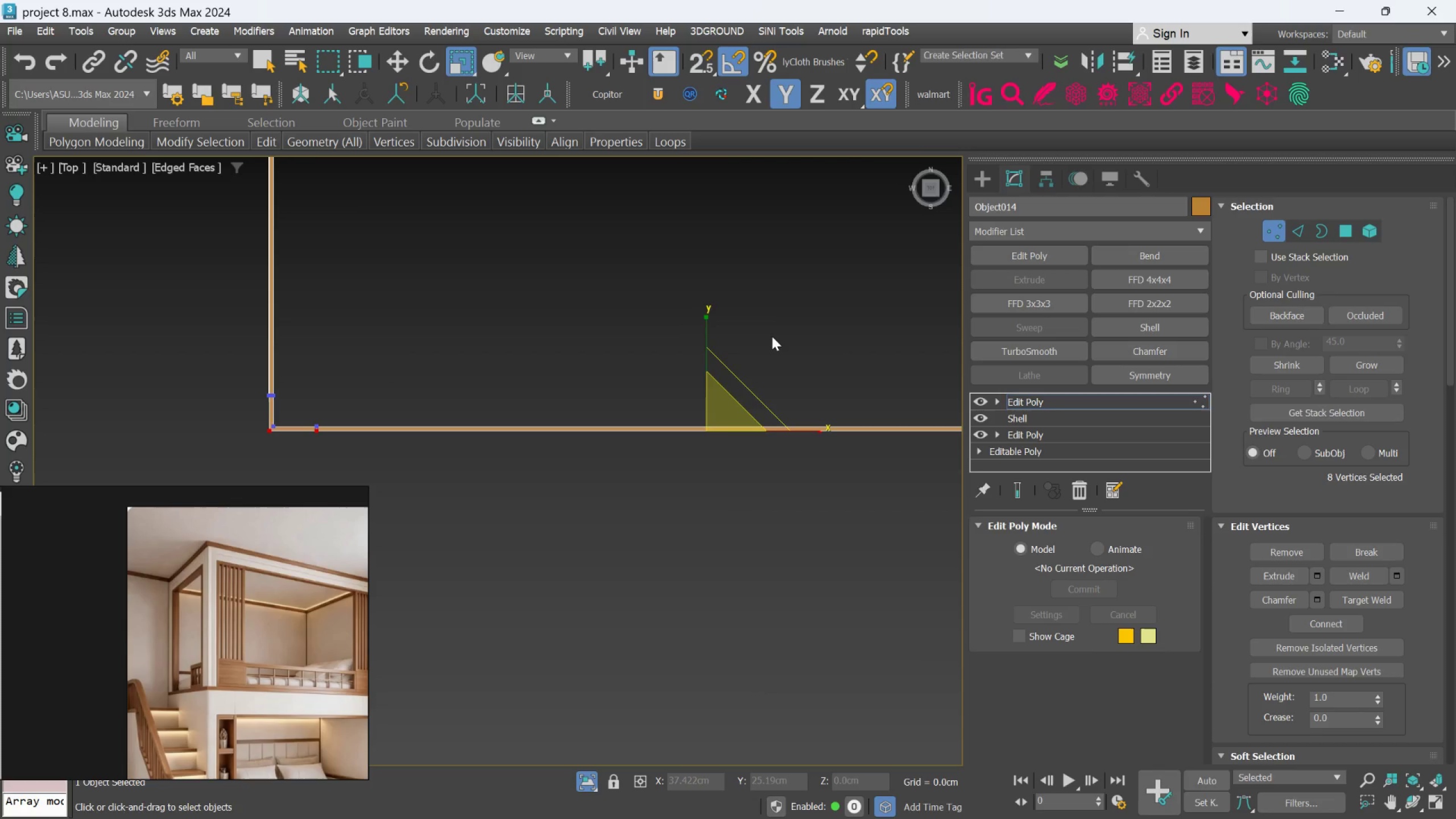 
wait(6.68)
 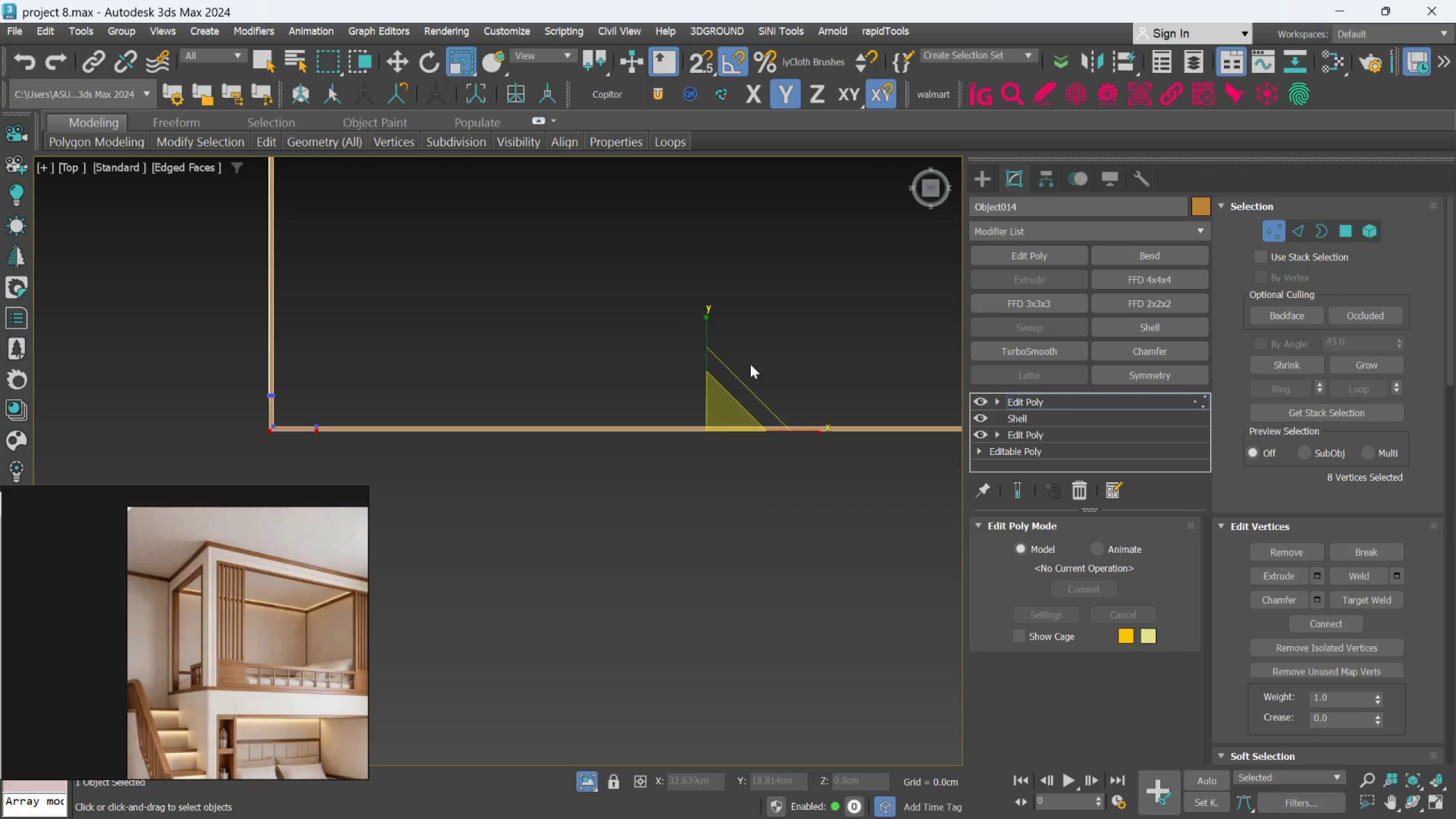 
left_click_drag(start_coordinate=[709, 338], to_coordinate=[710, 677])
 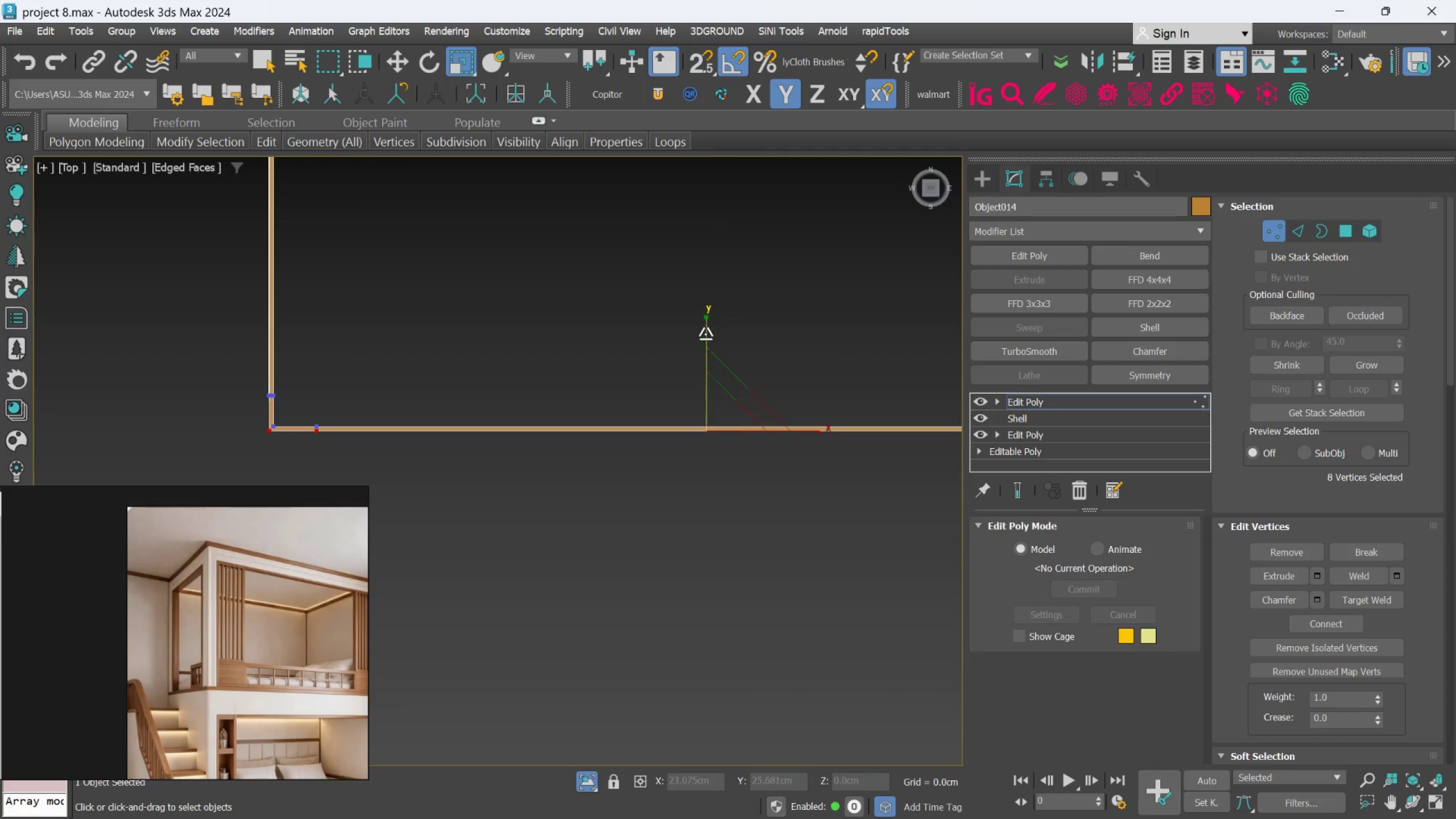 
left_click_drag(start_coordinate=[705, 333], to_coordinate=[648, 651])
 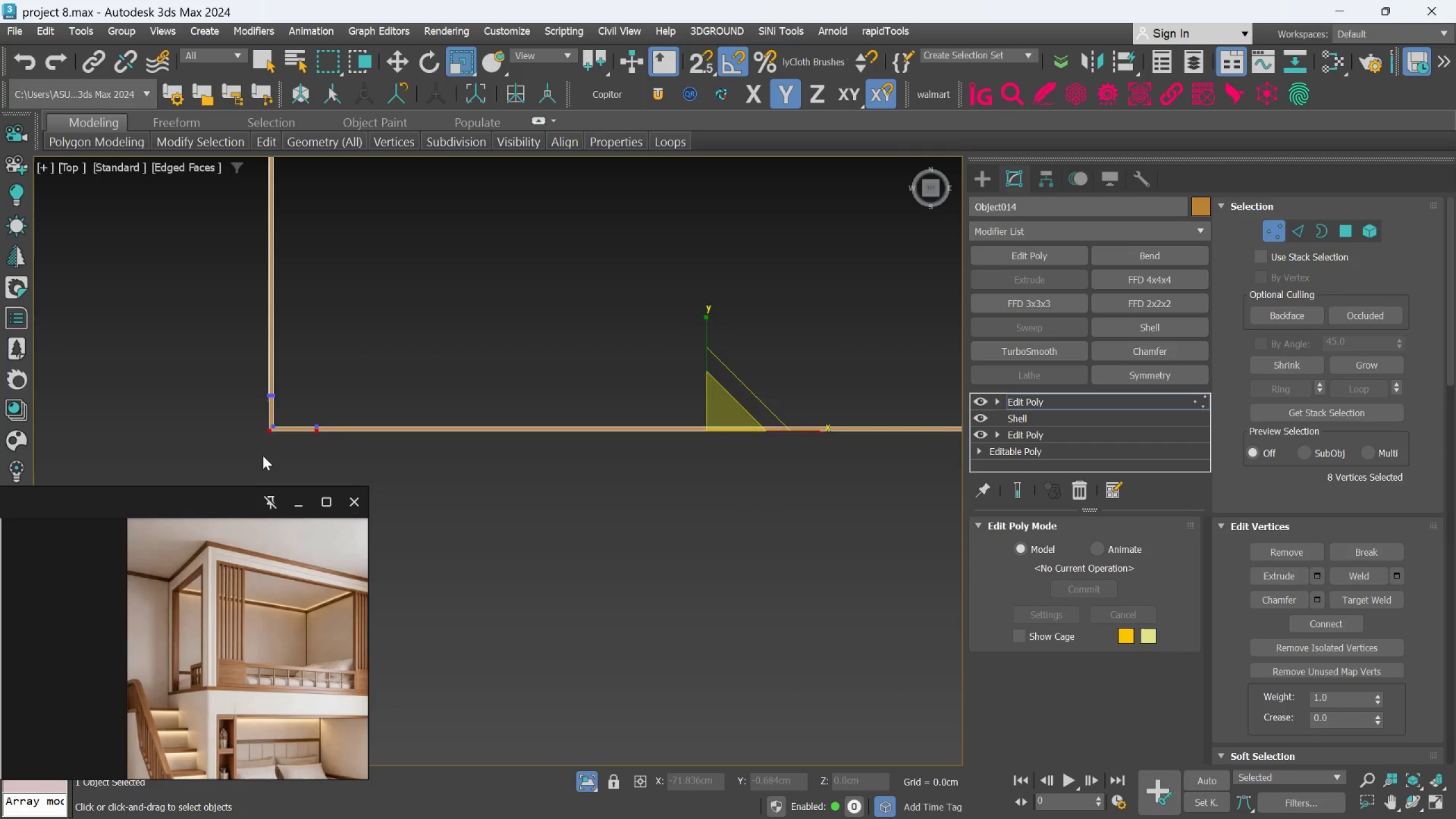 
scroll: coordinate [282, 388], scroll_direction: up, amount: 5.0
 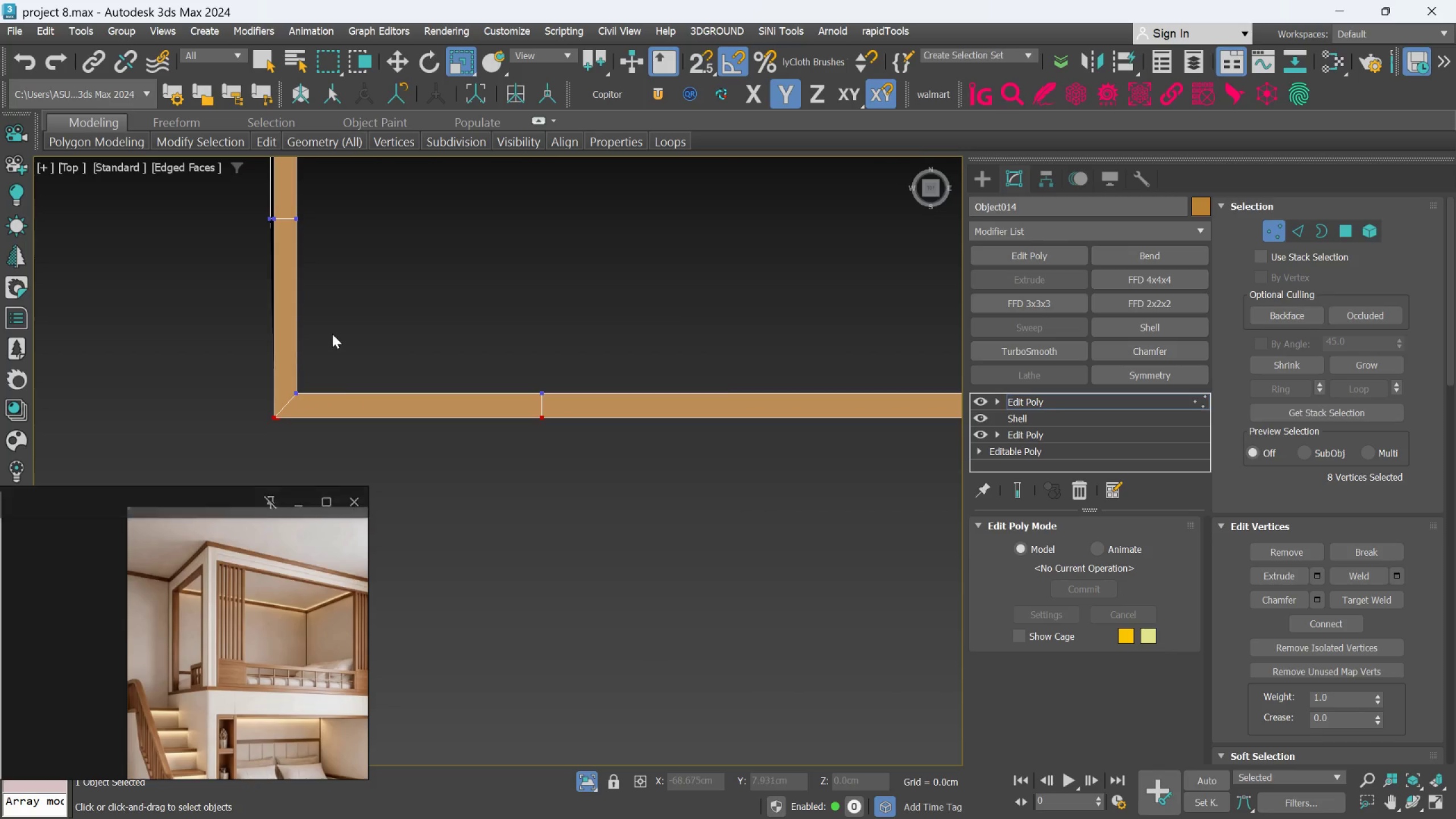 
left_click_drag(start_coordinate=[332, 334], to_coordinate=[294, 406])
 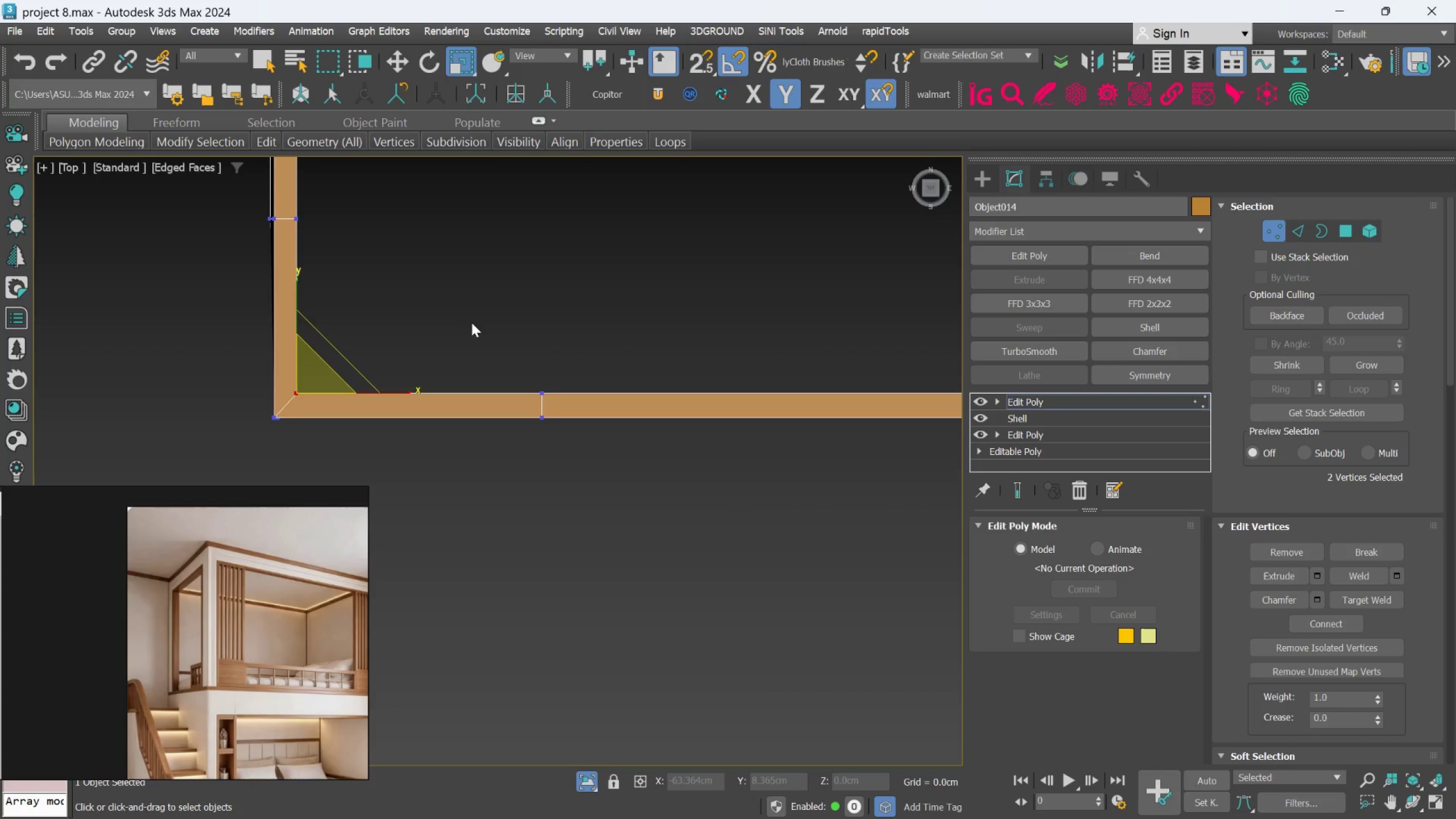 
left_click_drag(start_coordinate=[471, 322], to_coordinate=[550, 403])
 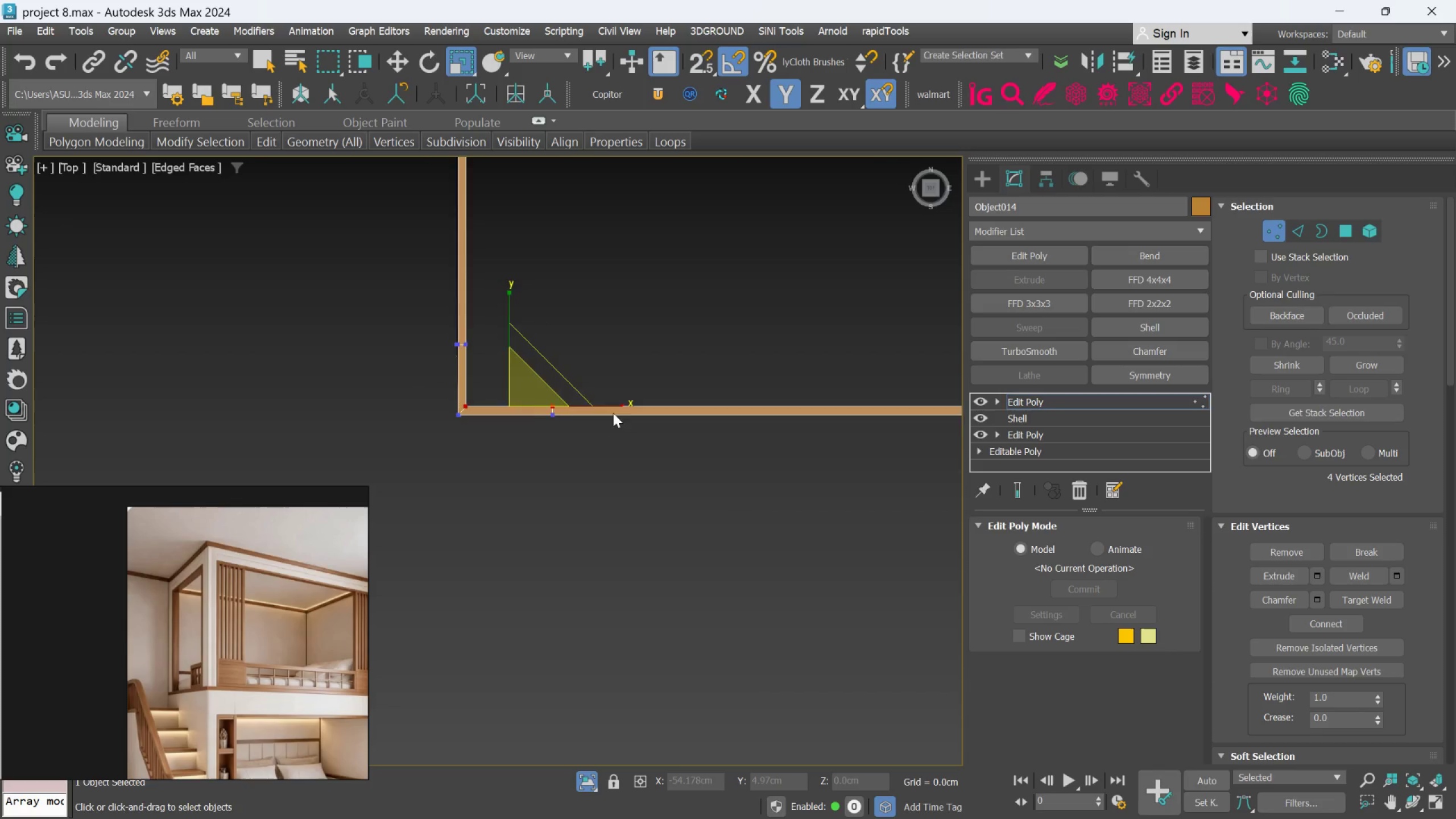 
key(Control+ControlLeft)
 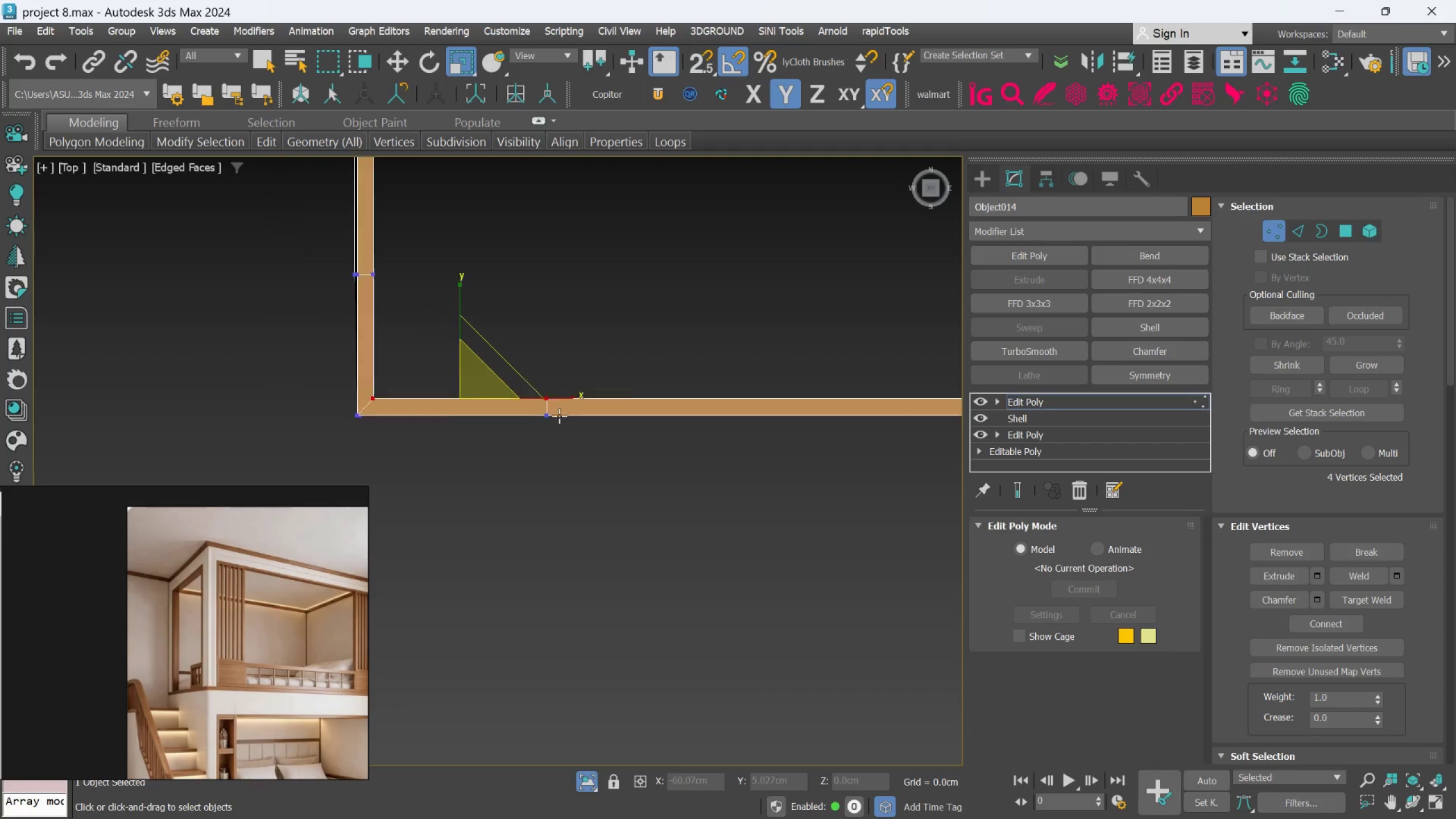 
scroll: coordinate [721, 485], scroll_direction: down, amount: 9.0
 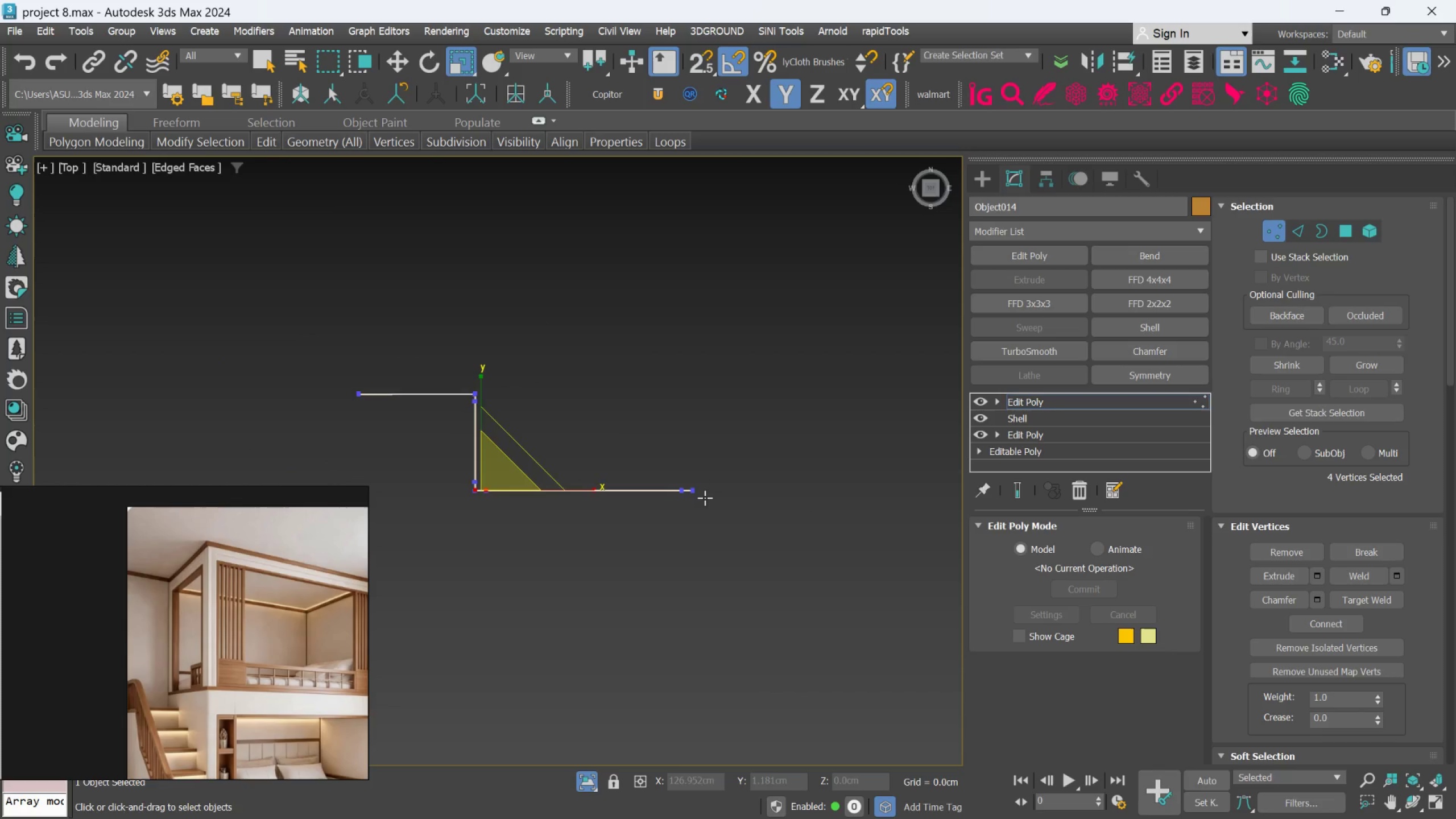 
hold_key(key=ControlLeft, duration=1.25)
 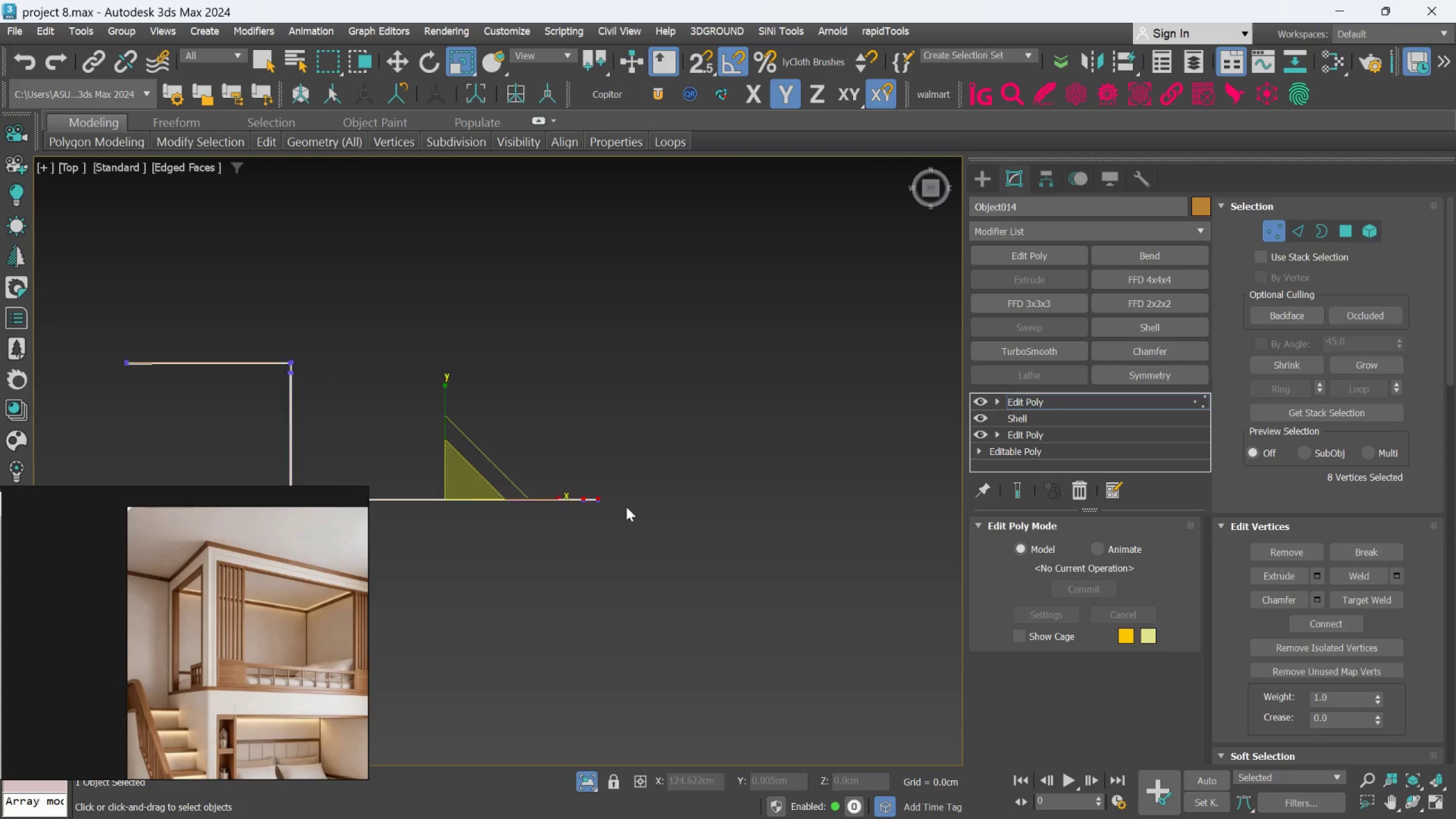 
scroll: coordinate [672, 479], scroll_direction: up, amount: 8.0
 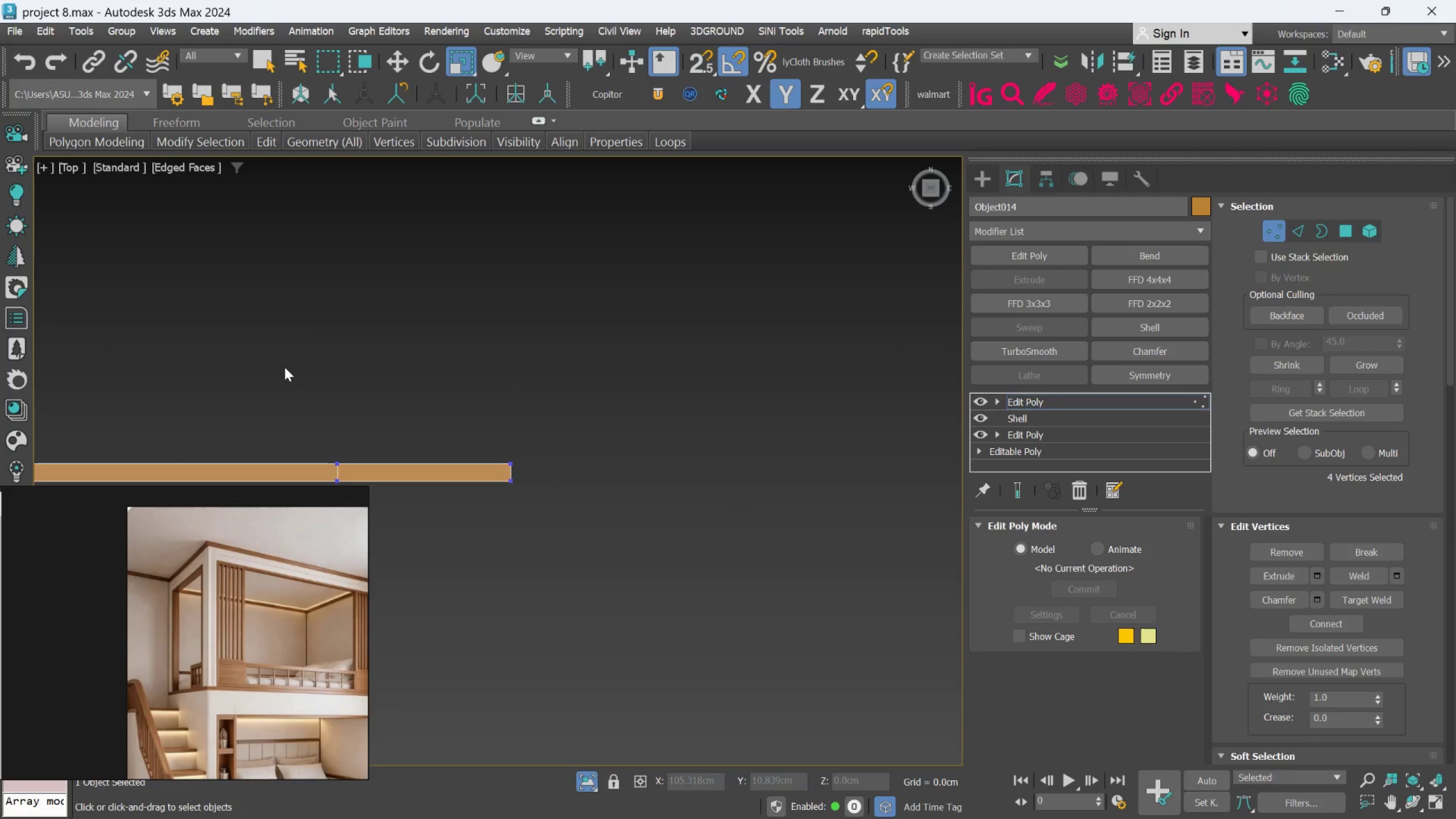 
left_click_drag(start_coordinate=[284, 375], to_coordinate=[537, 469])
 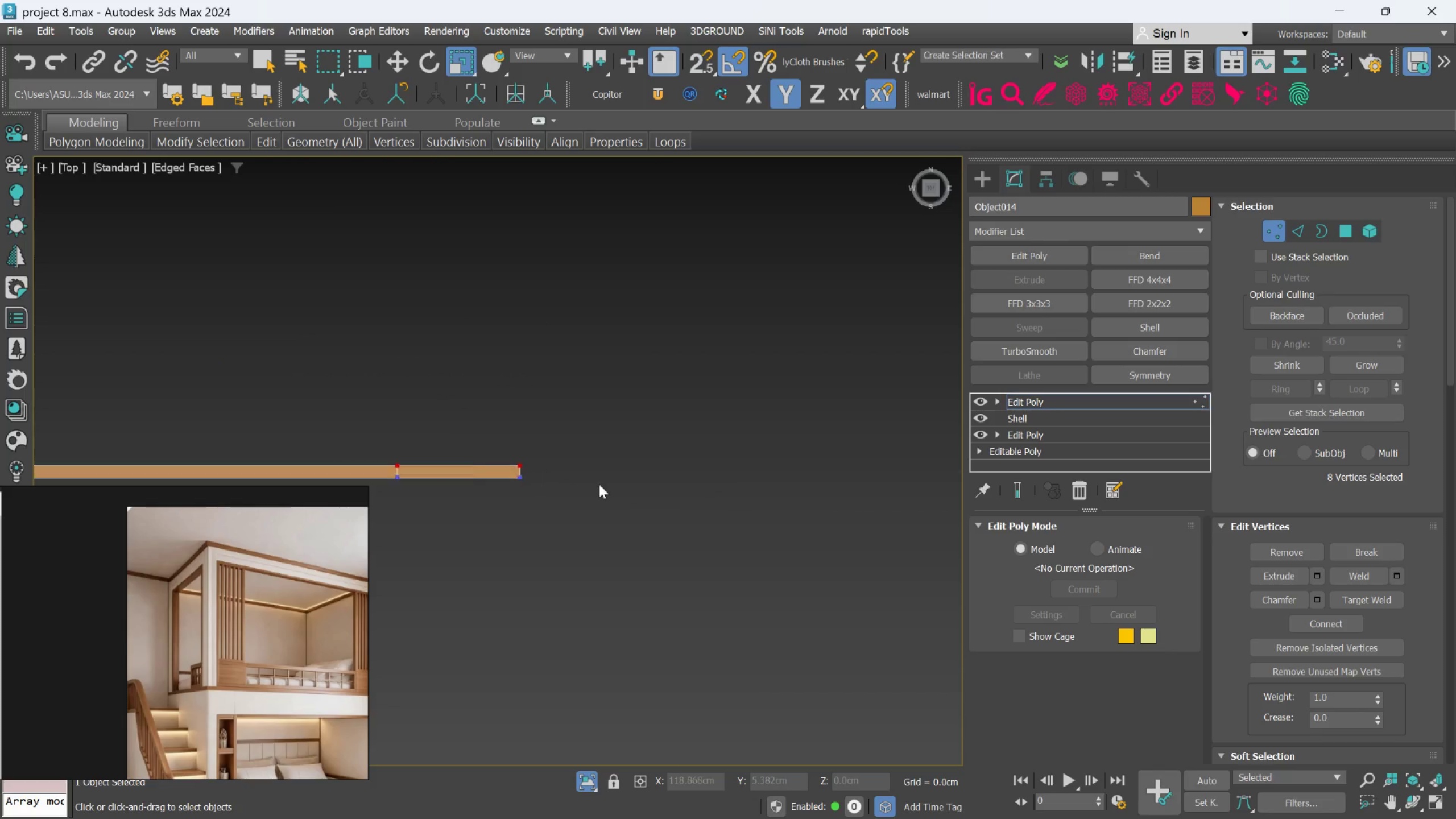 
scroll: coordinate [622, 507], scroll_direction: down, amount: 8.0
 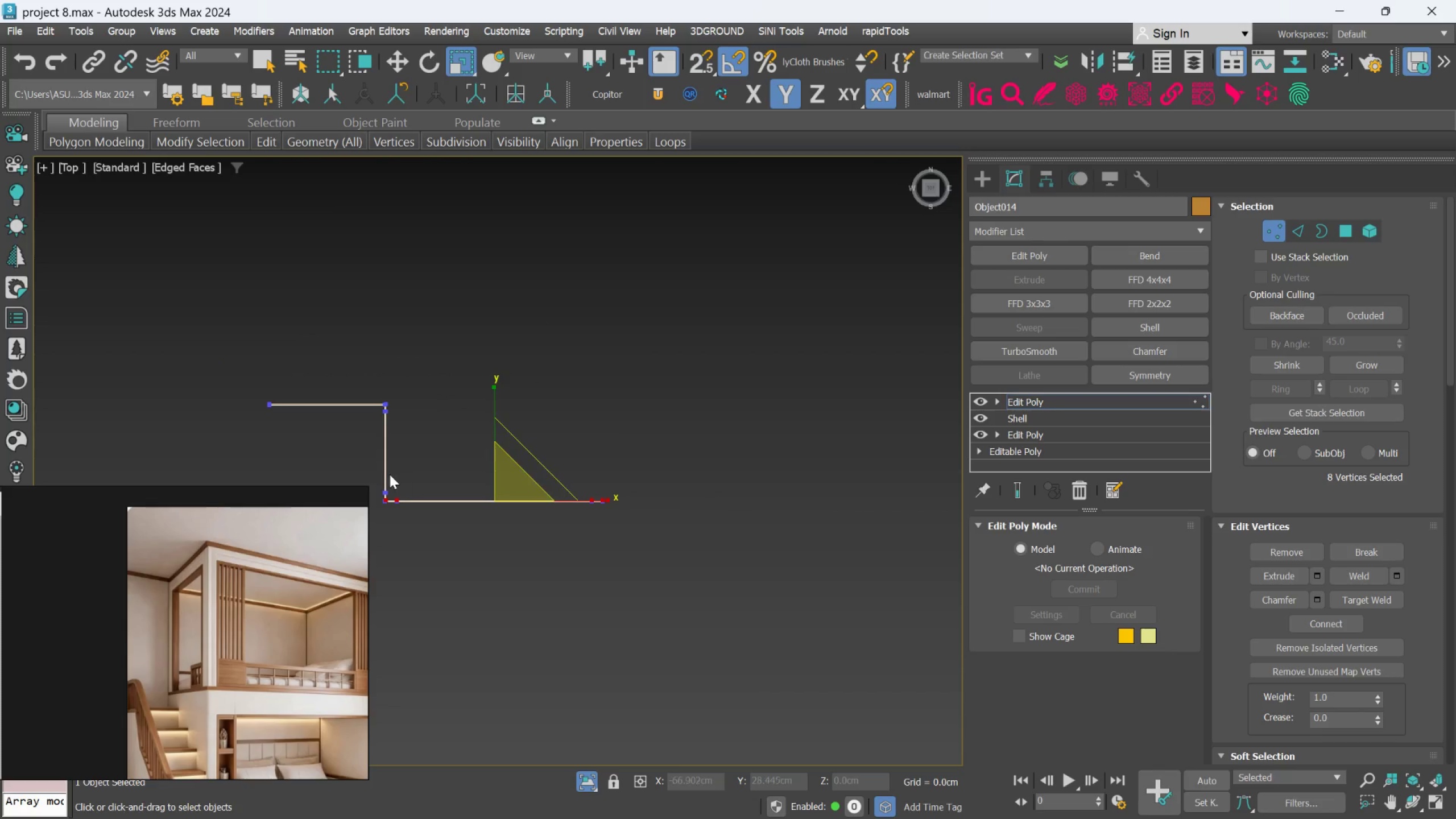 
scroll: coordinate [451, 459], scroll_direction: up, amount: 3.0
 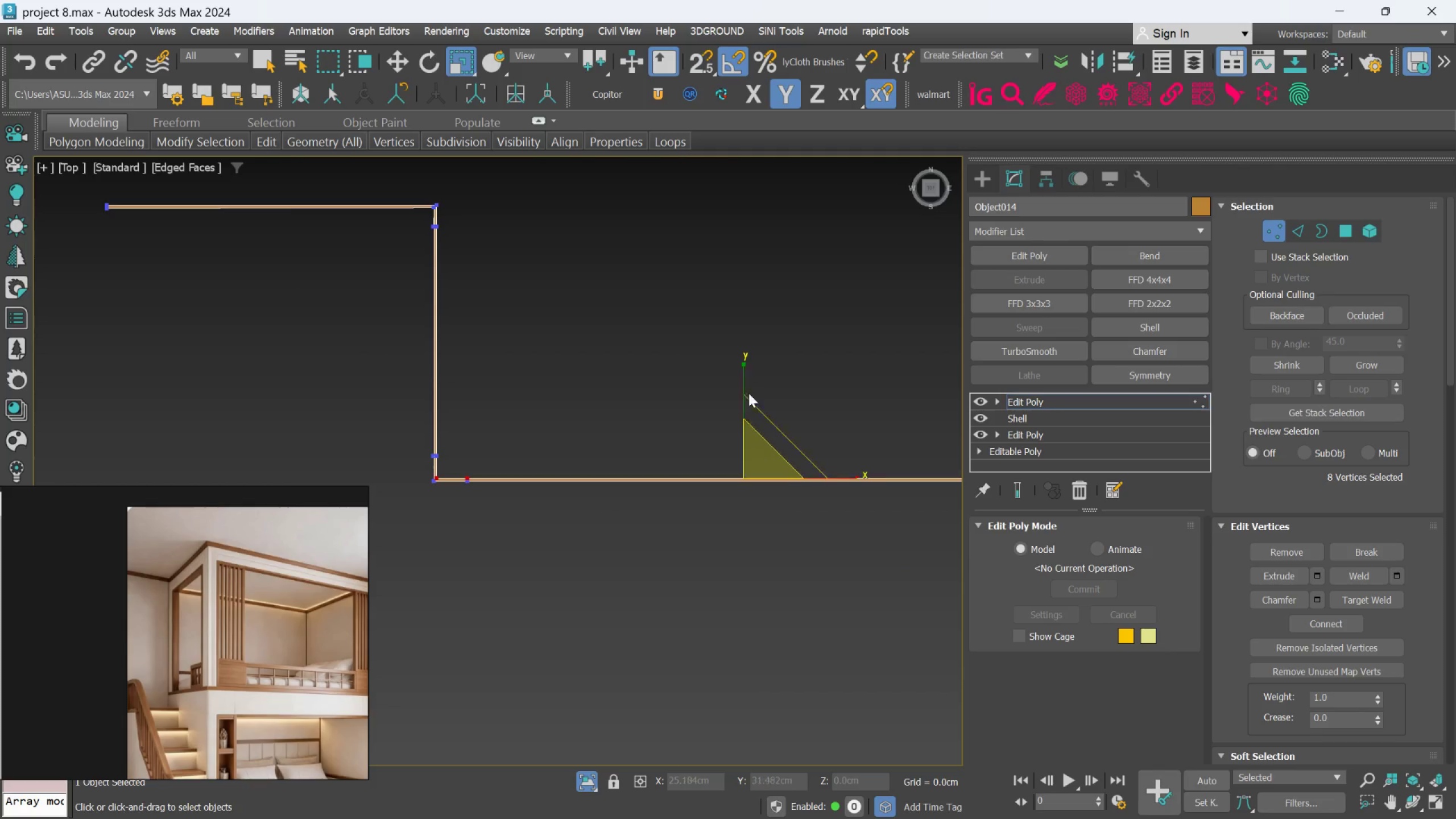 
left_click_drag(start_coordinate=[746, 388], to_coordinate=[722, 620])
 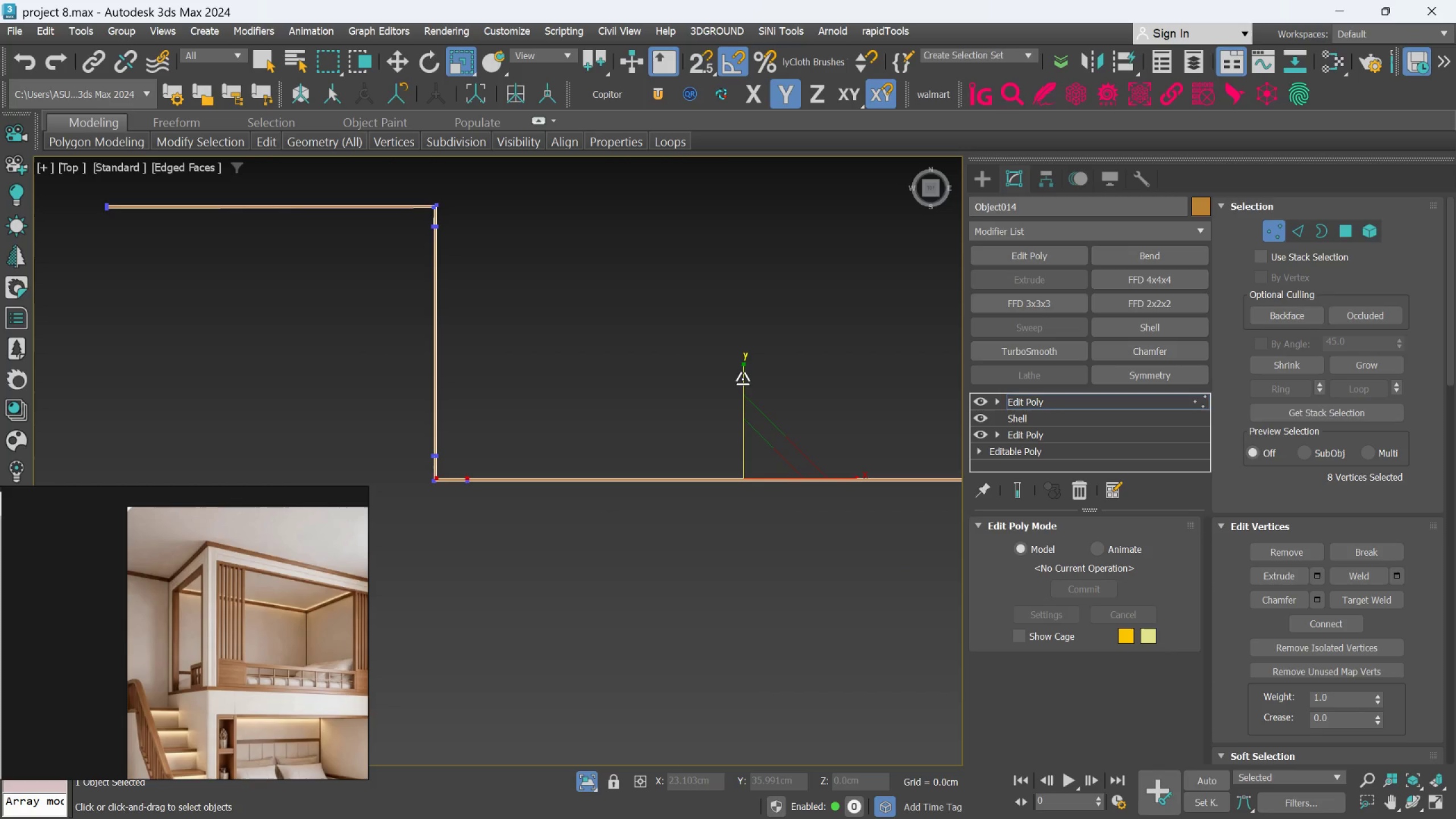 
left_click_drag(start_coordinate=[742, 379], to_coordinate=[655, 577])
 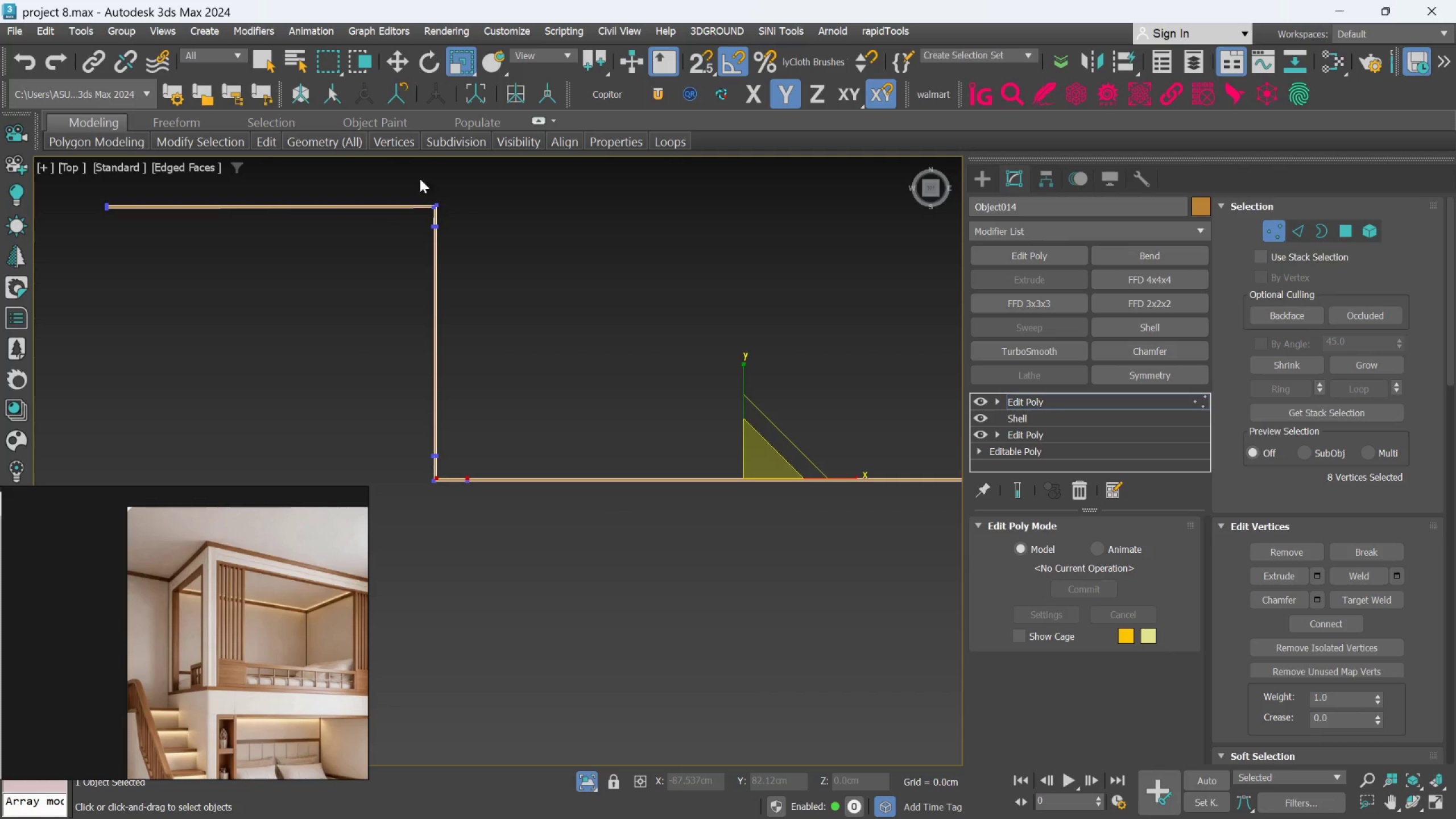 
scroll: coordinate [633, 574], scroll_direction: up, amount: 6.0
 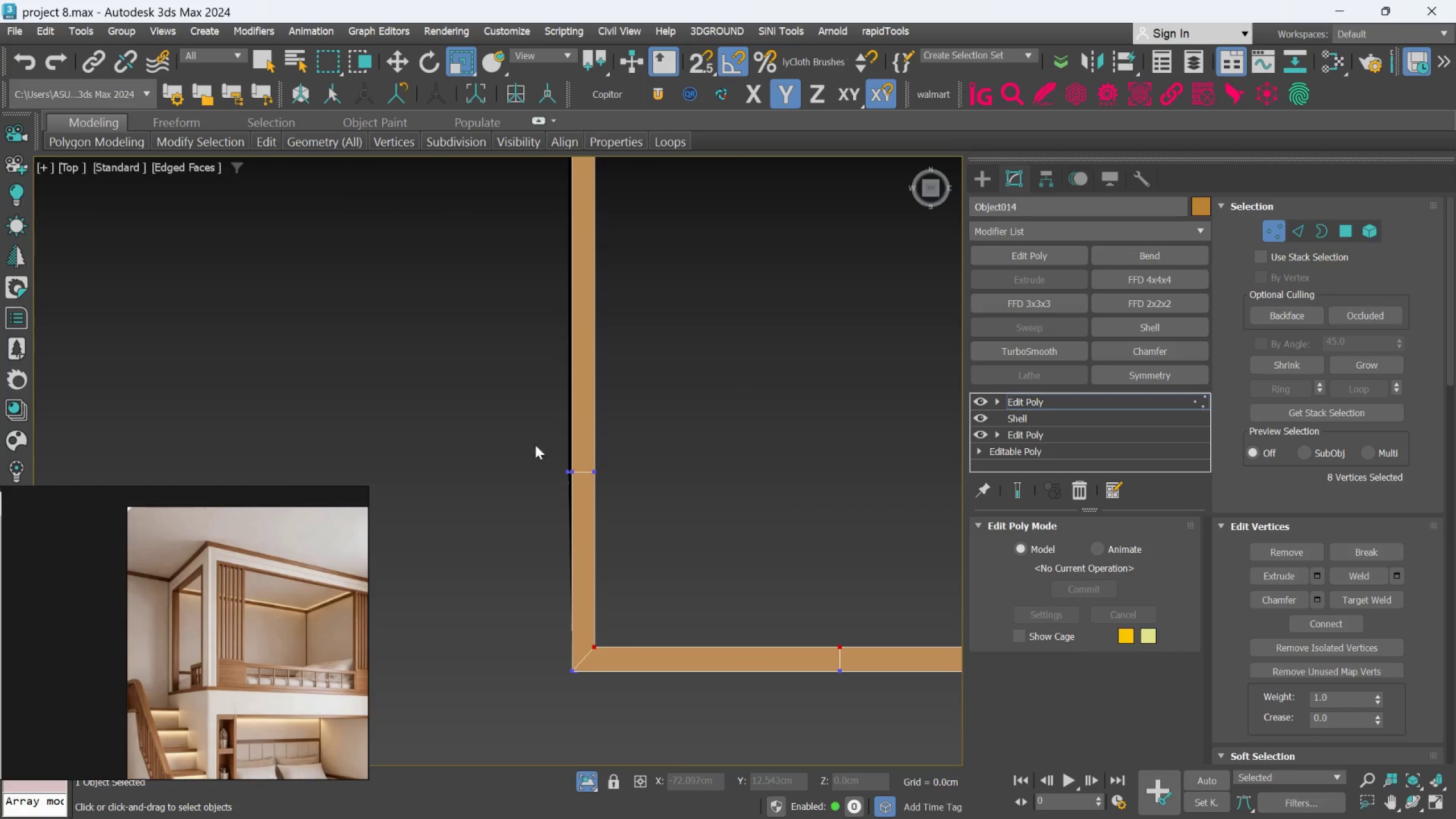 
left_click_drag(start_coordinate=[533, 424], to_coordinate=[581, 508])
 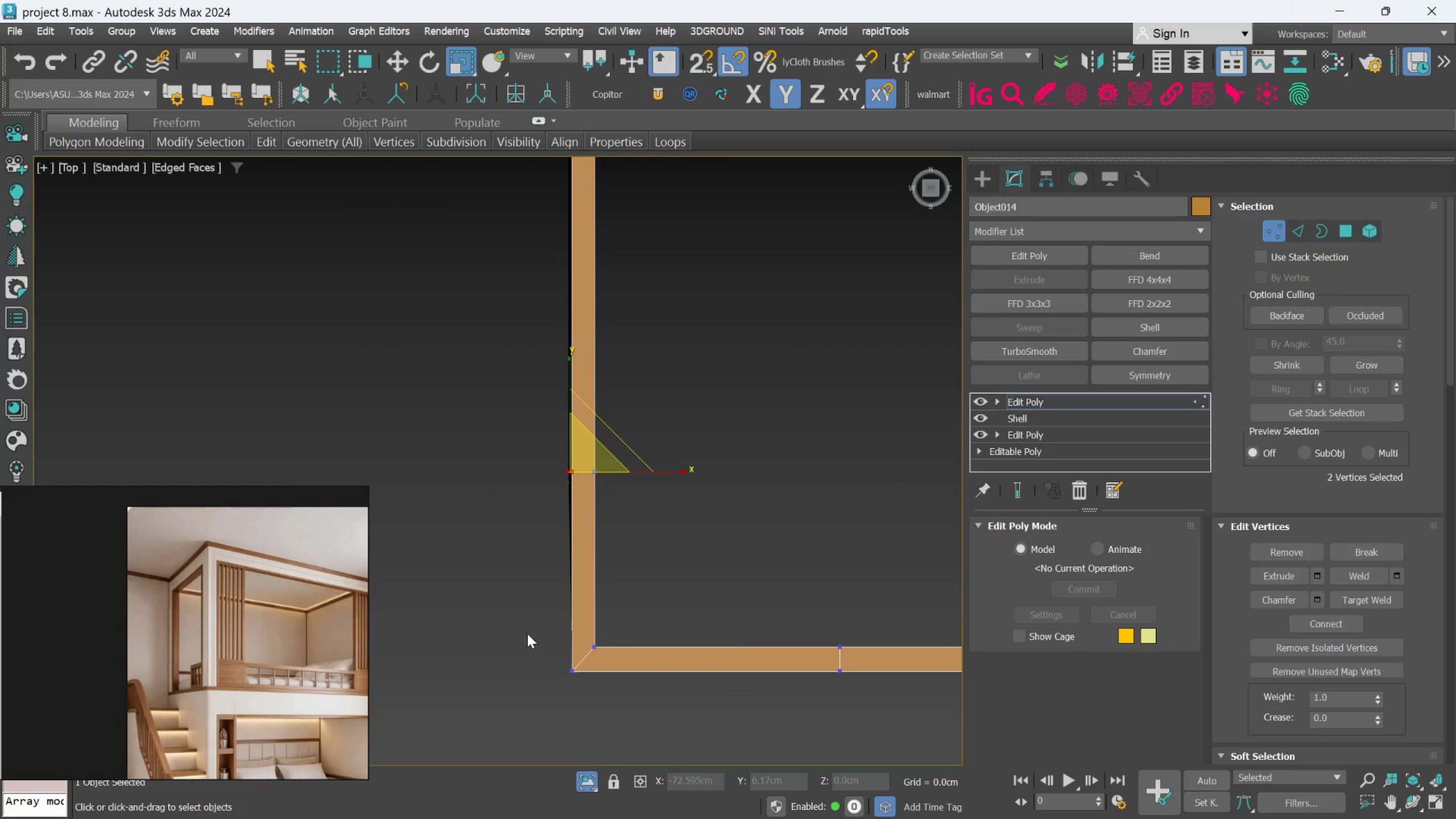 
hold_key(key=ControlLeft, duration=1.53)
left_click_drag(start_coordinate=[532, 634], to_coordinate=[588, 698])
 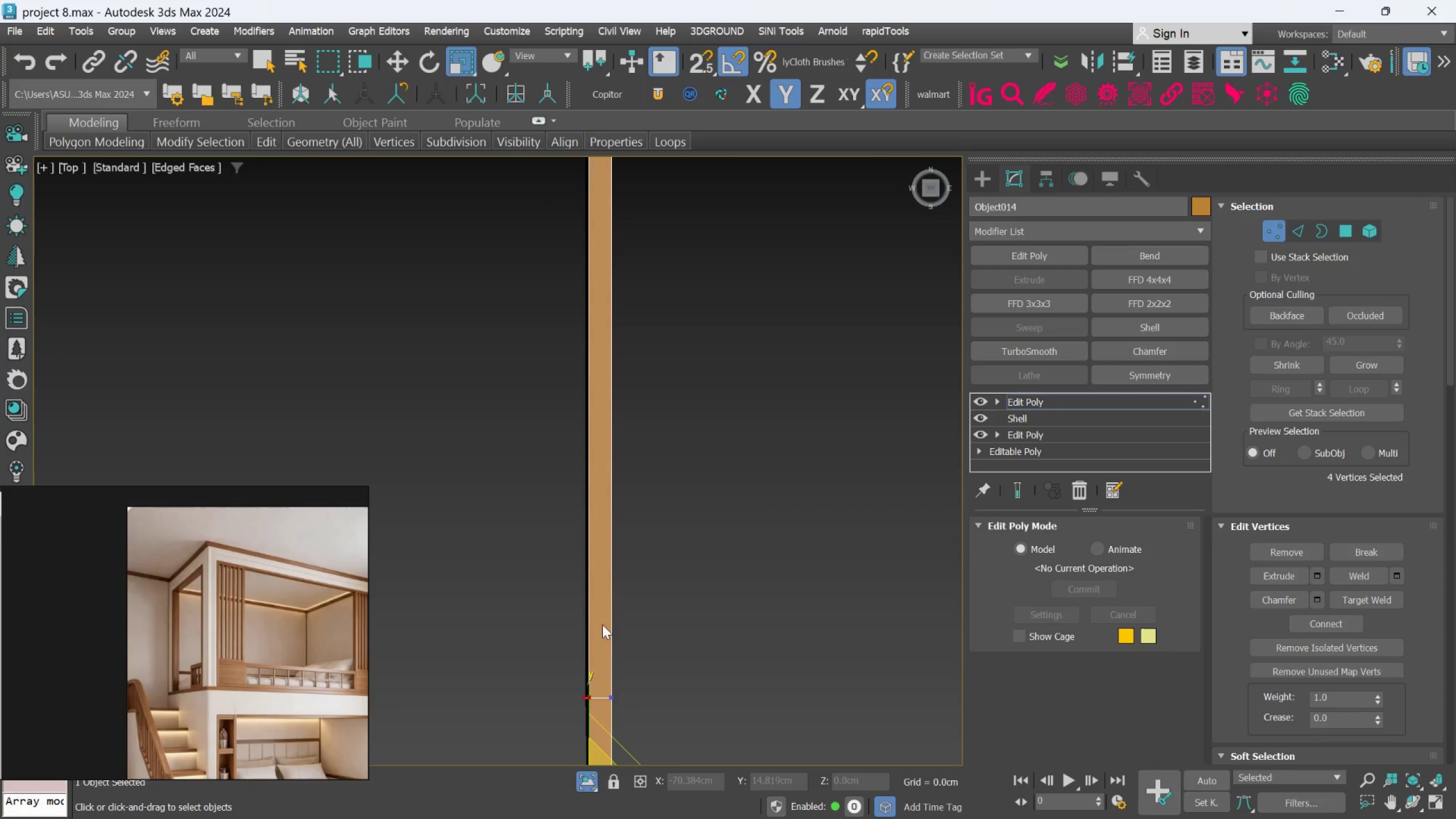 
scroll: coordinate [655, 618], scroll_direction: down, amount: 5.0
 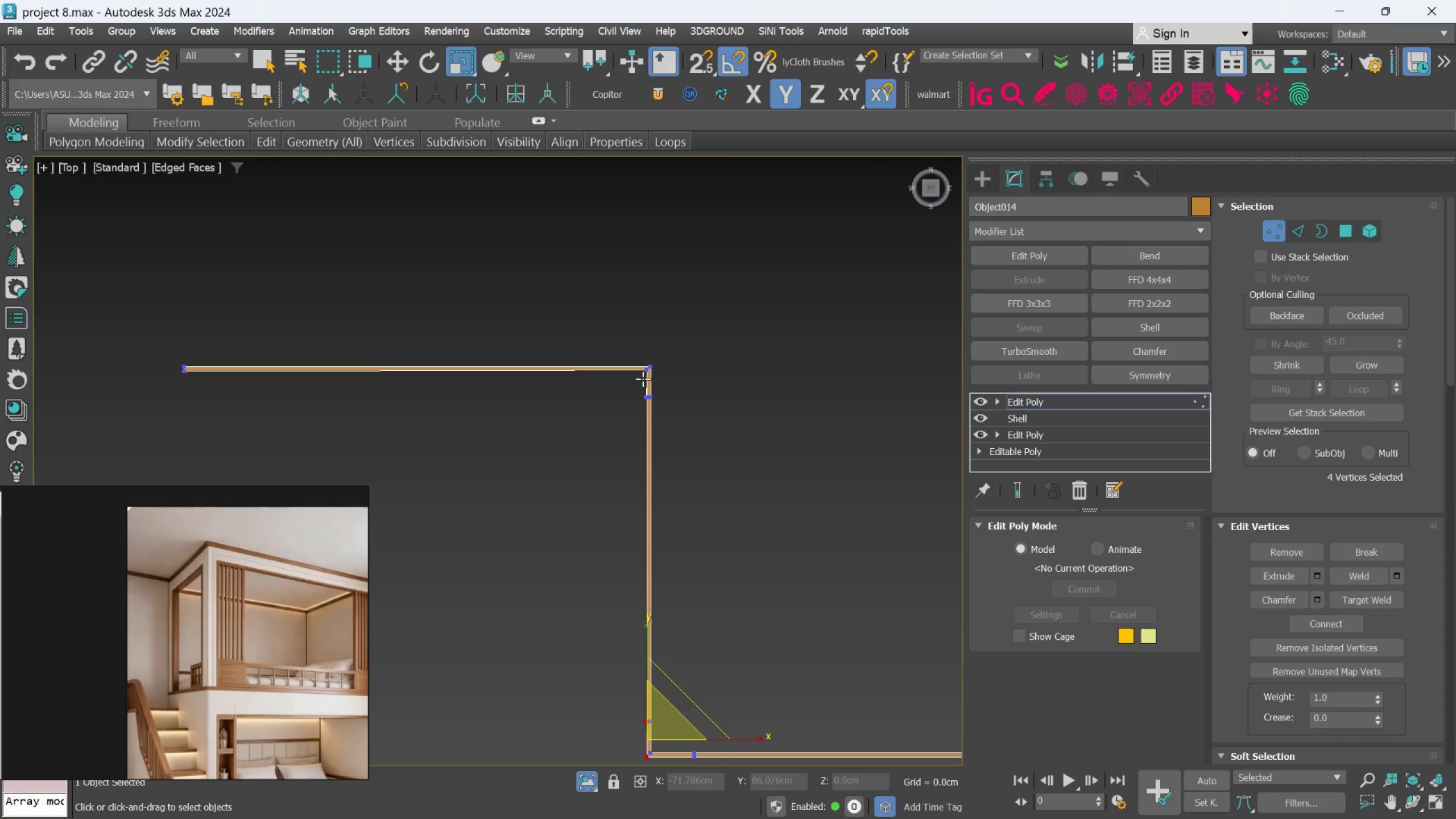 
hold_key(key=ControlLeft, duration=2.23)
 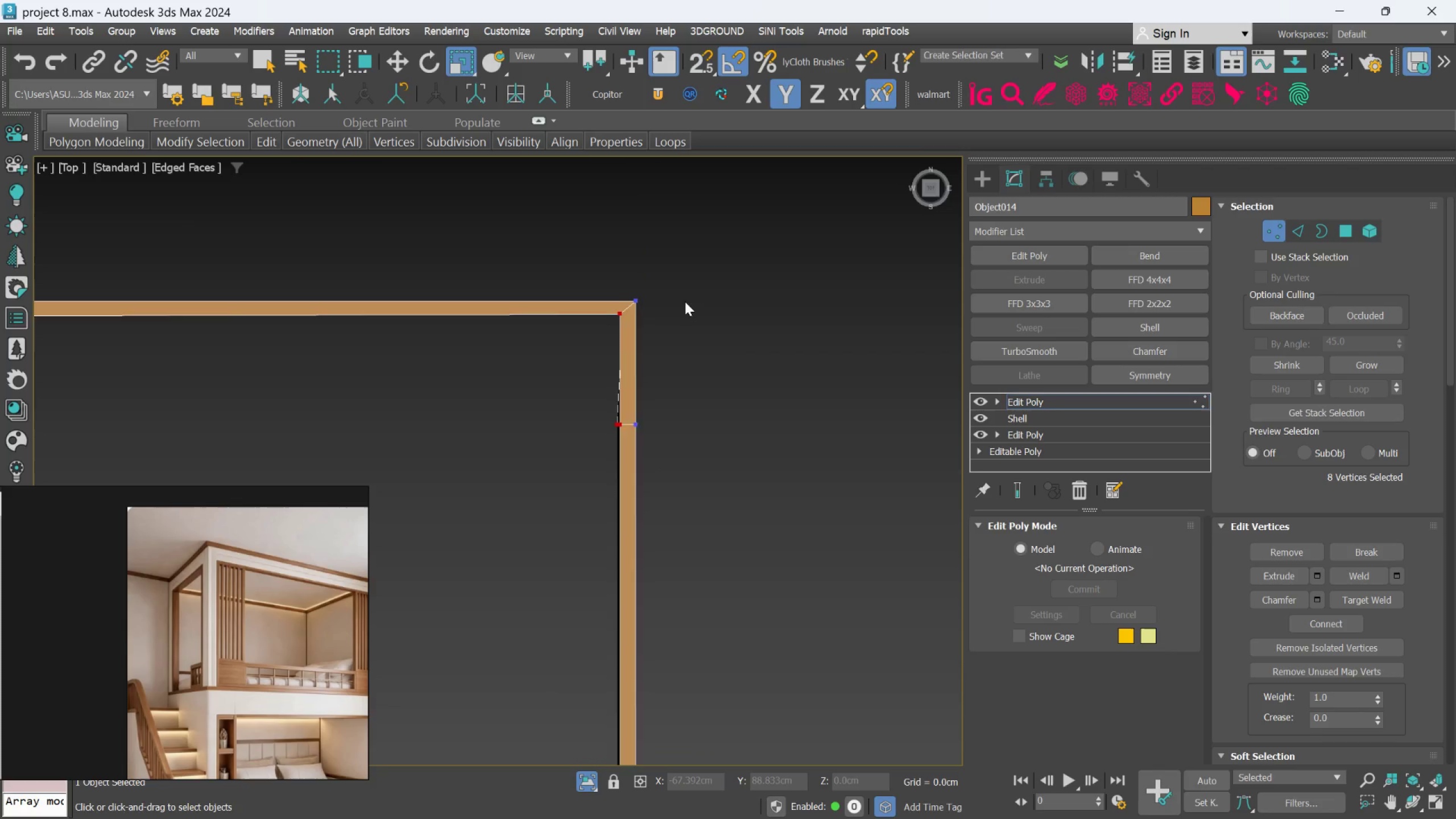 
scroll: coordinate [678, 419], scroll_direction: up, amount: 6.0
 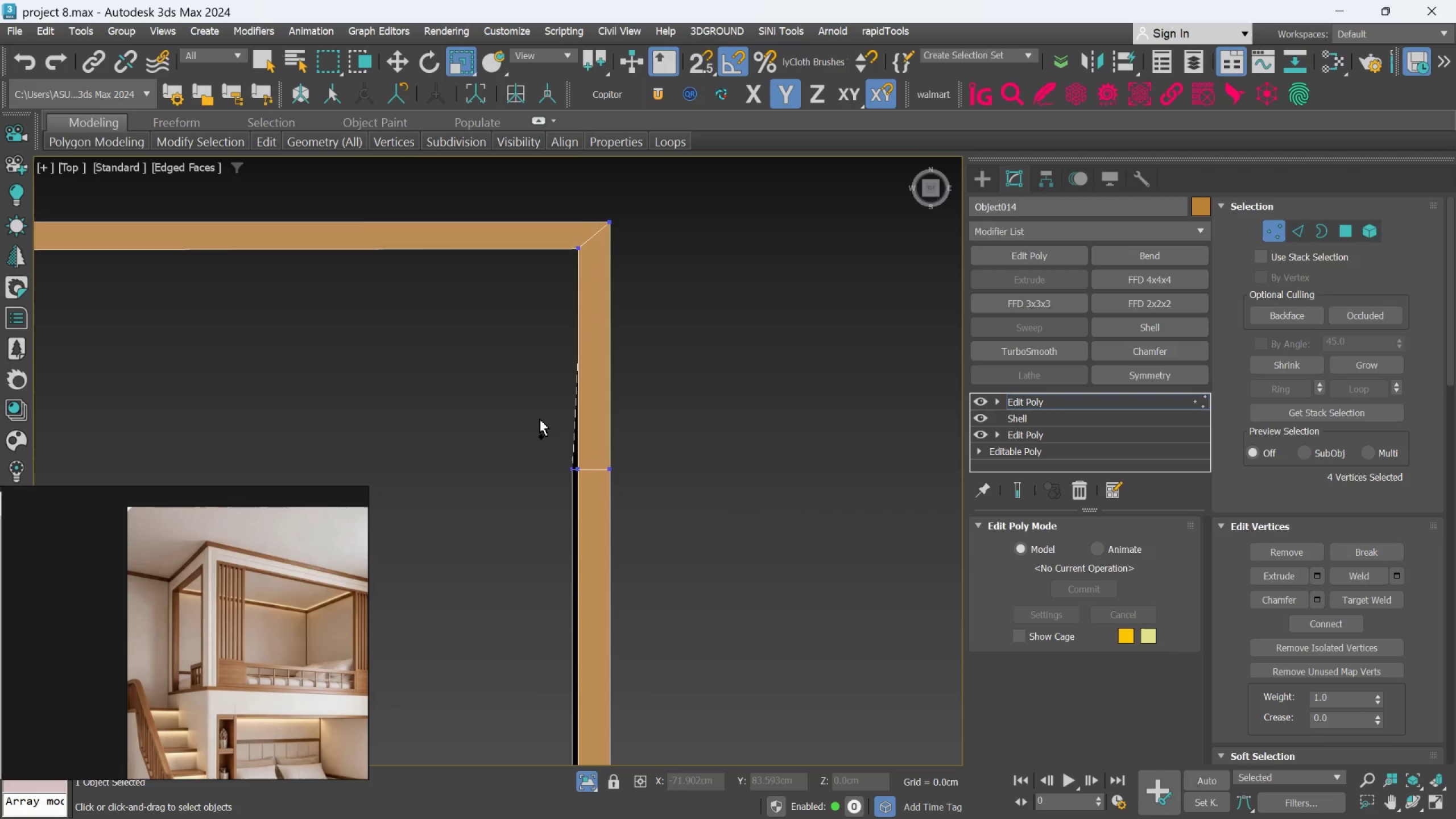 
left_click_drag(start_coordinate=[537, 408], to_coordinate=[590, 500])
 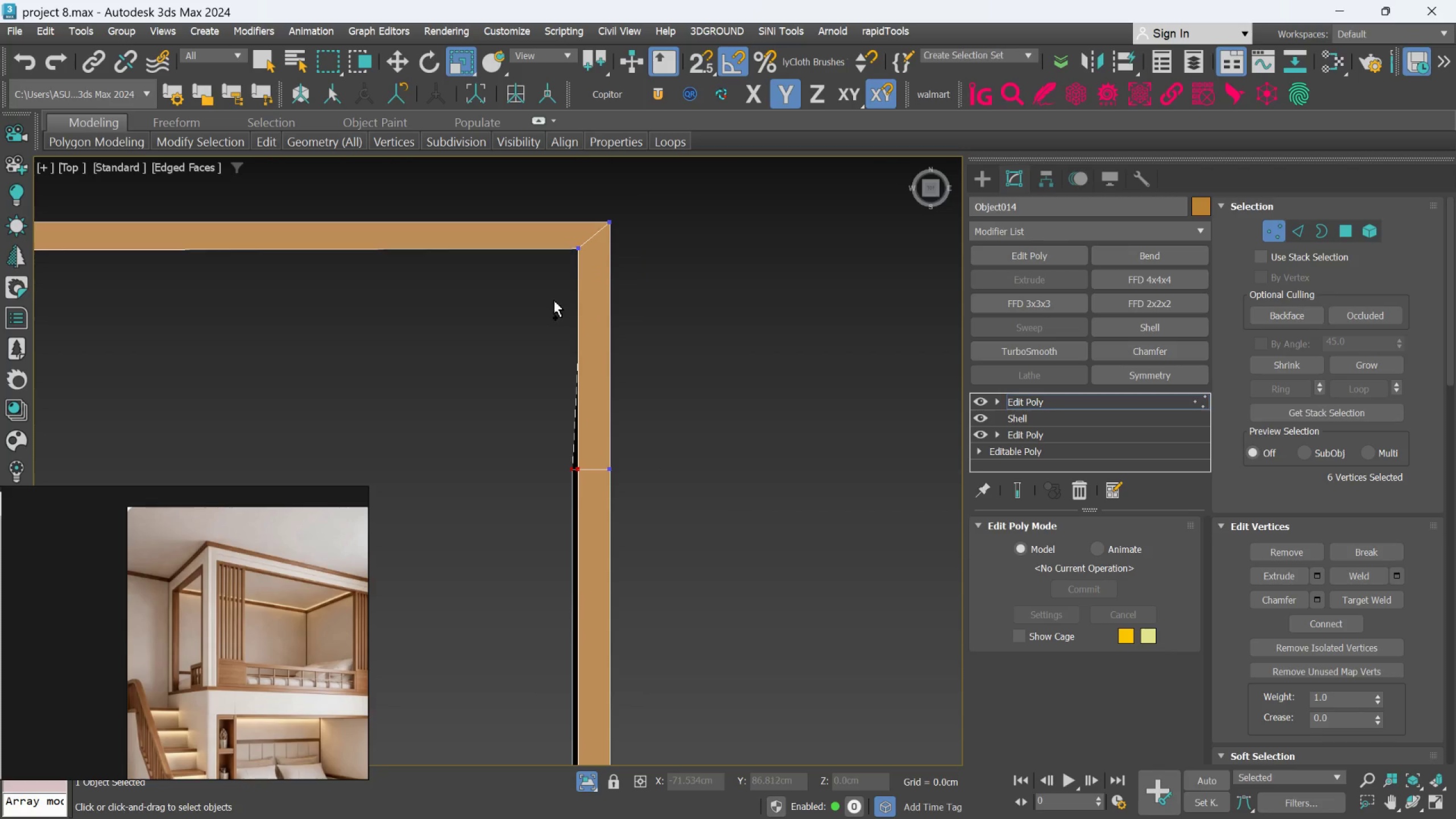 
left_click_drag(start_coordinate=[554, 300], to_coordinate=[585, 240])
 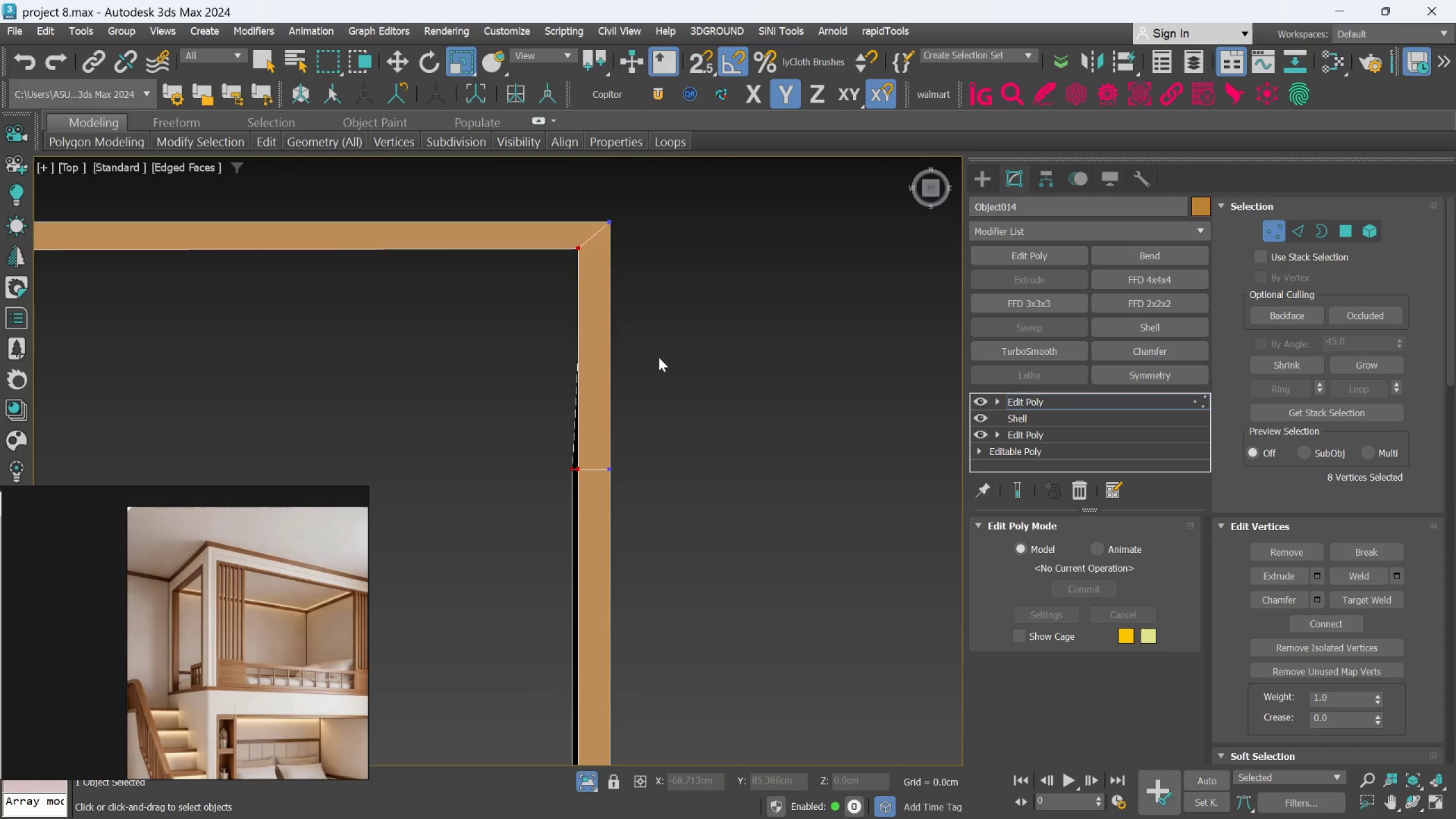 
scroll: coordinate [698, 470], scroll_direction: down, amount: 6.0
 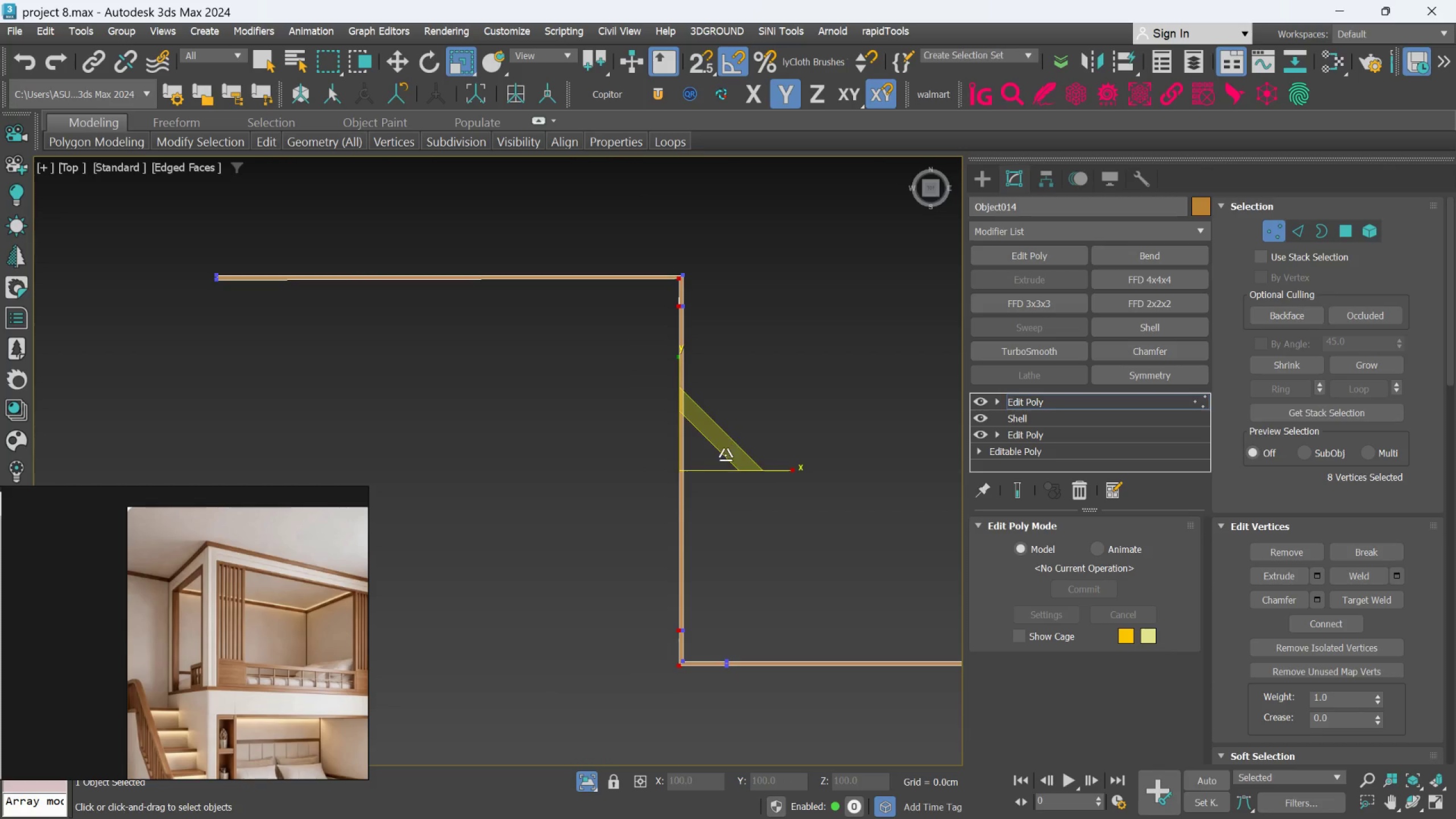 
scroll: coordinate [727, 457], scroll_direction: up, amount: 1.0
 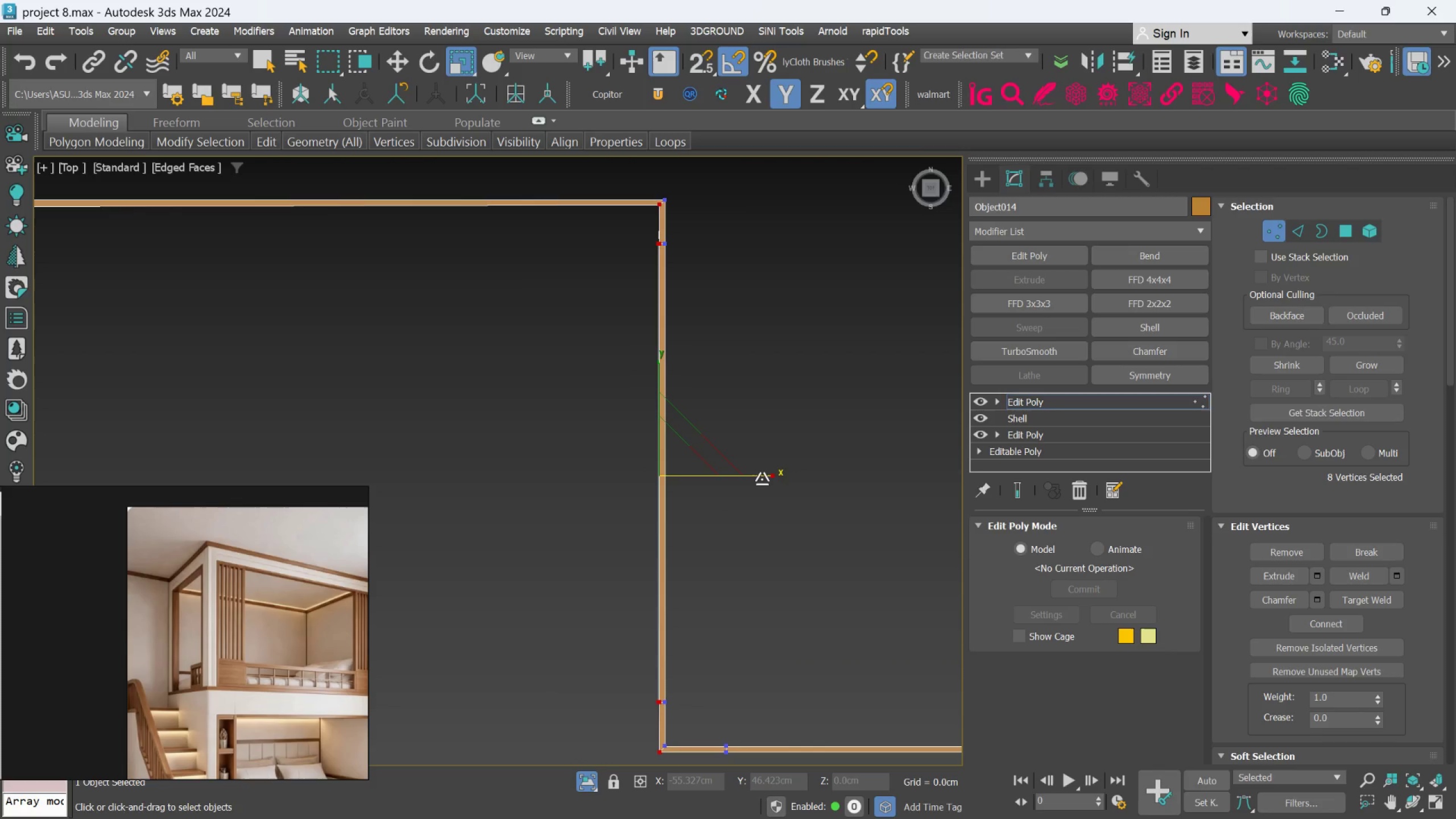 
left_click_drag(start_coordinate=[762, 478], to_coordinate=[429, 518])
 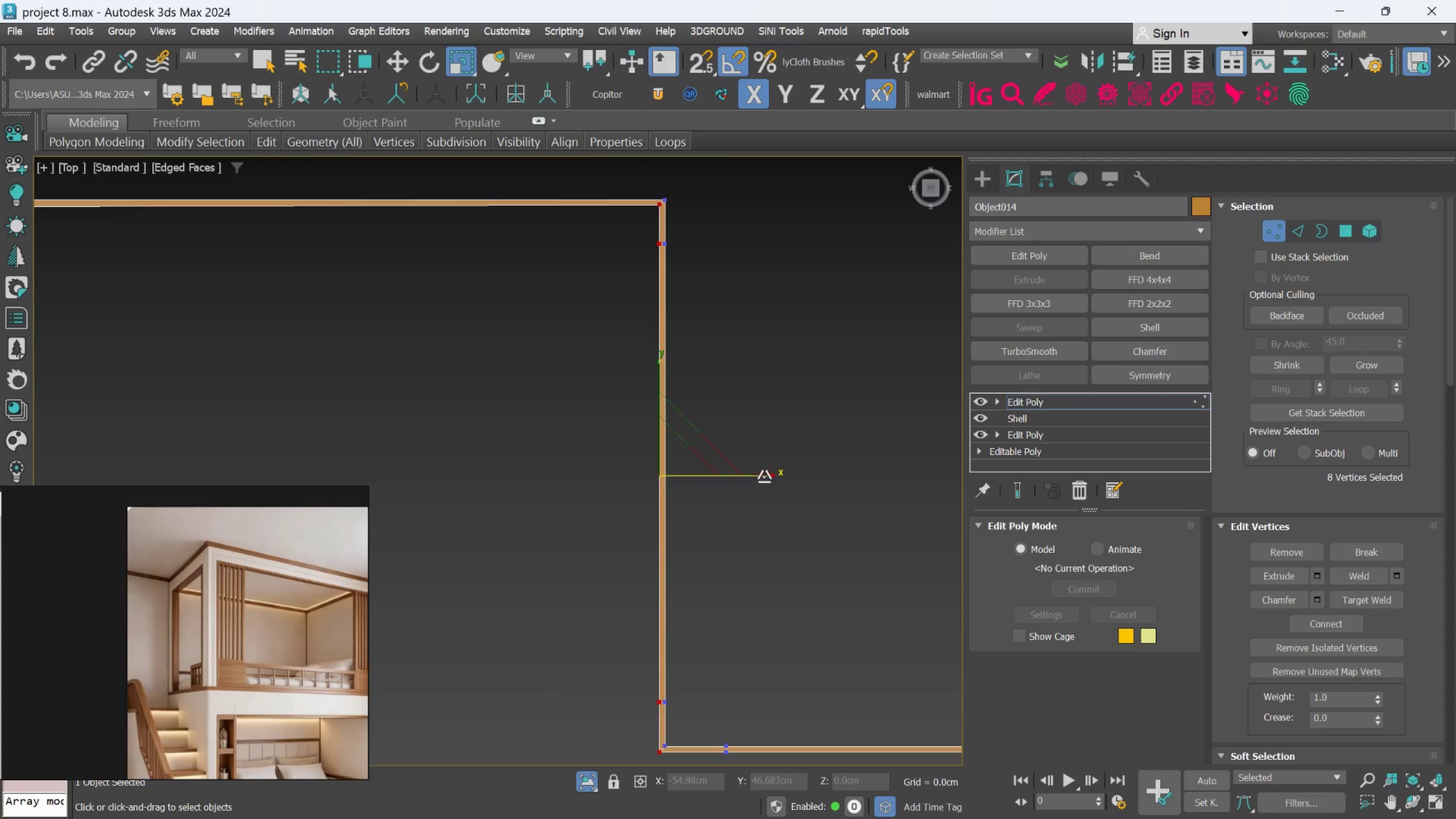 
left_click_drag(start_coordinate=[763, 475], to_coordinate=[390, 546])
 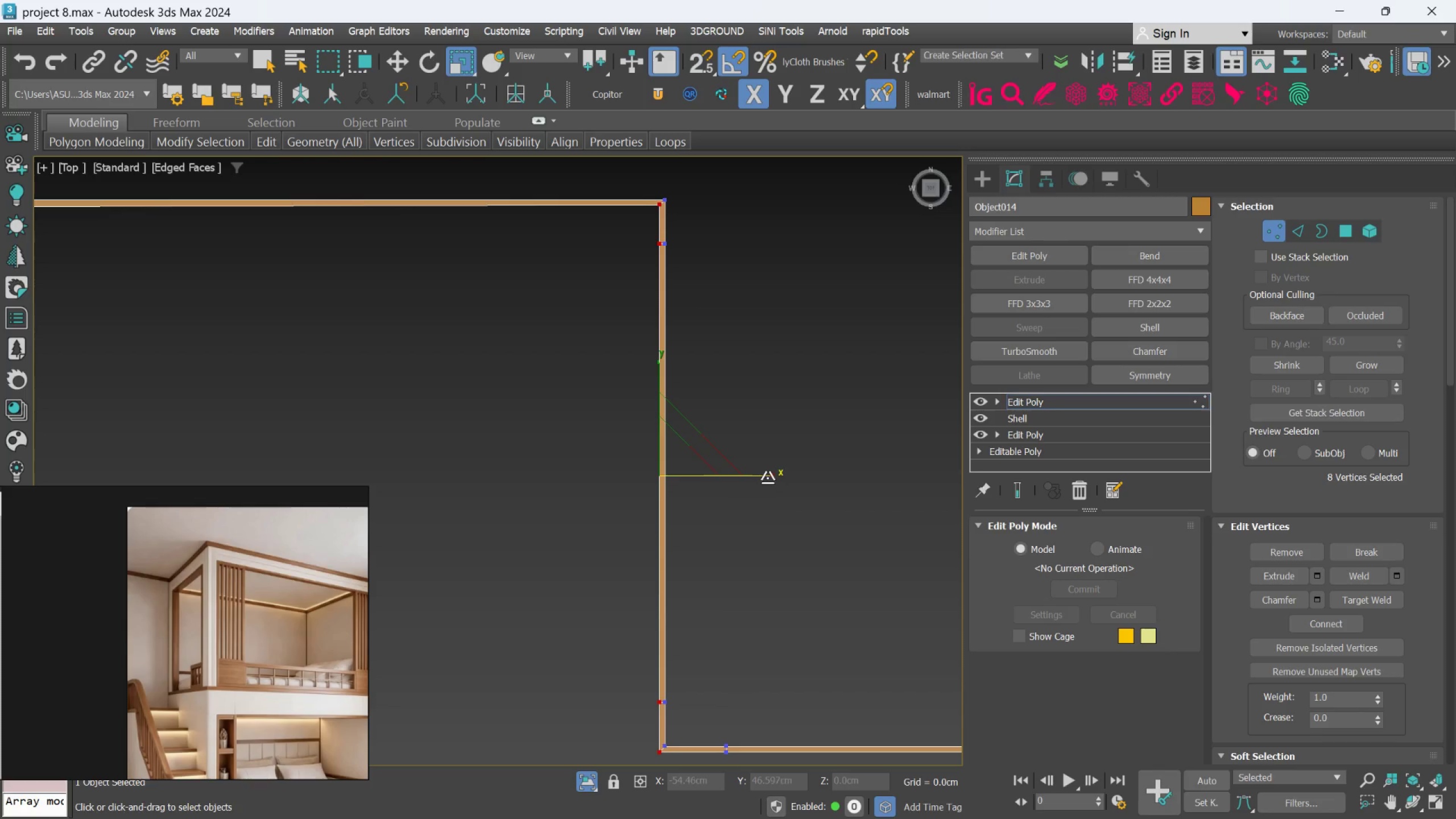 
left_click_drag(start_coordinate=[767, 477], to_coordinate=[502, 515])
 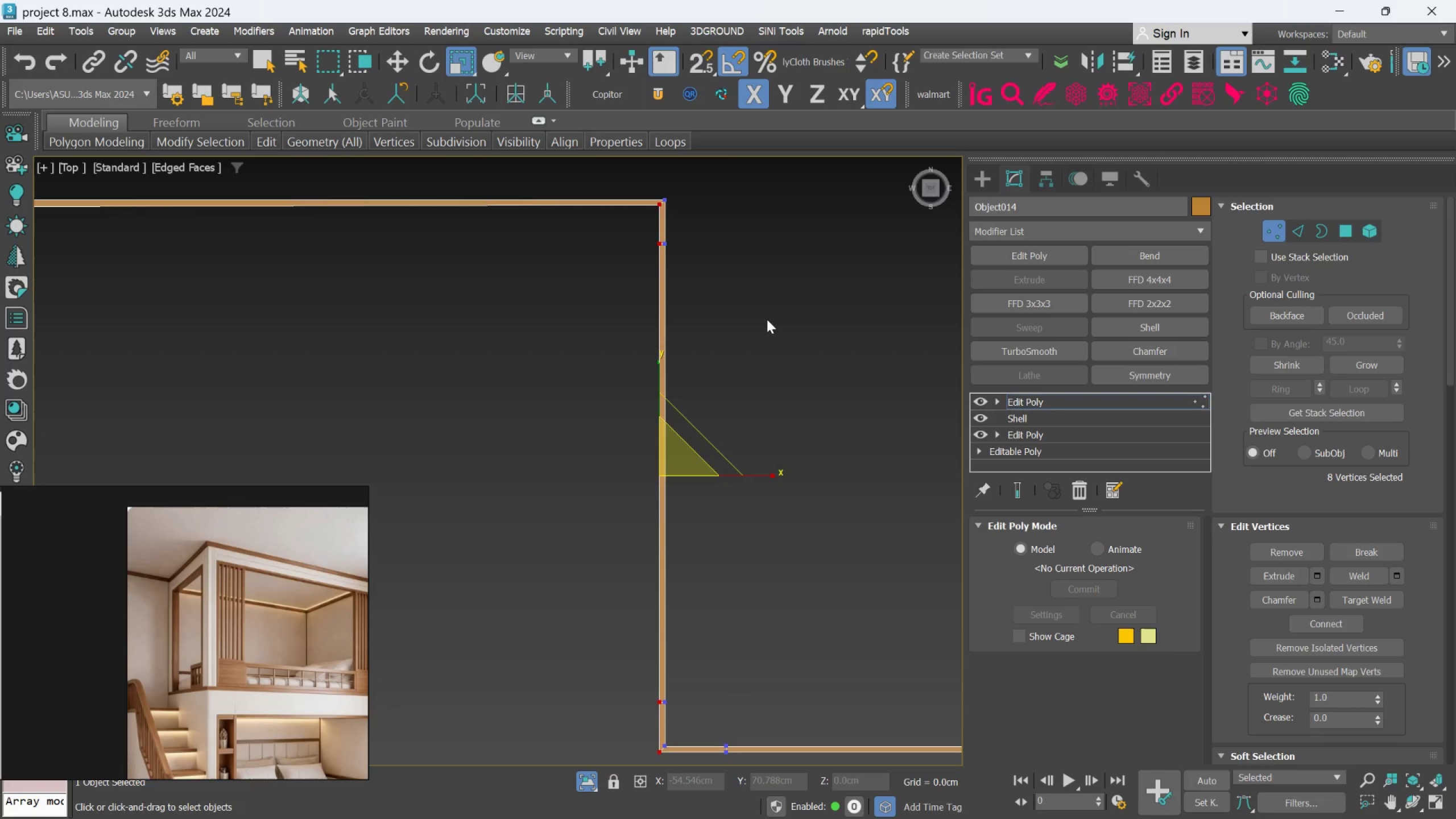 
left_click([767, 319])
 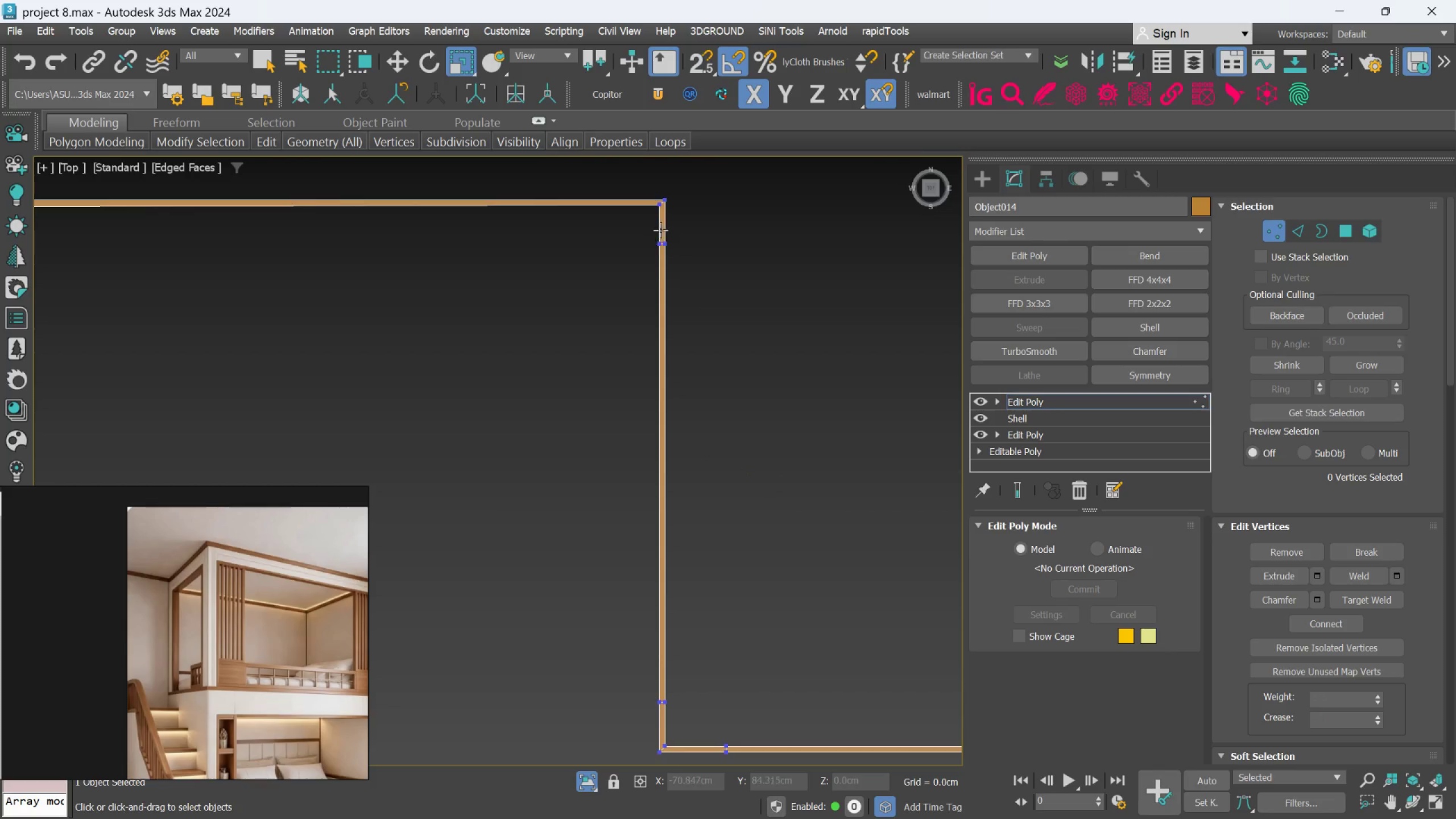 
scroll: coordinate [659, 335], scroll_direction: up, amount: 6.0
 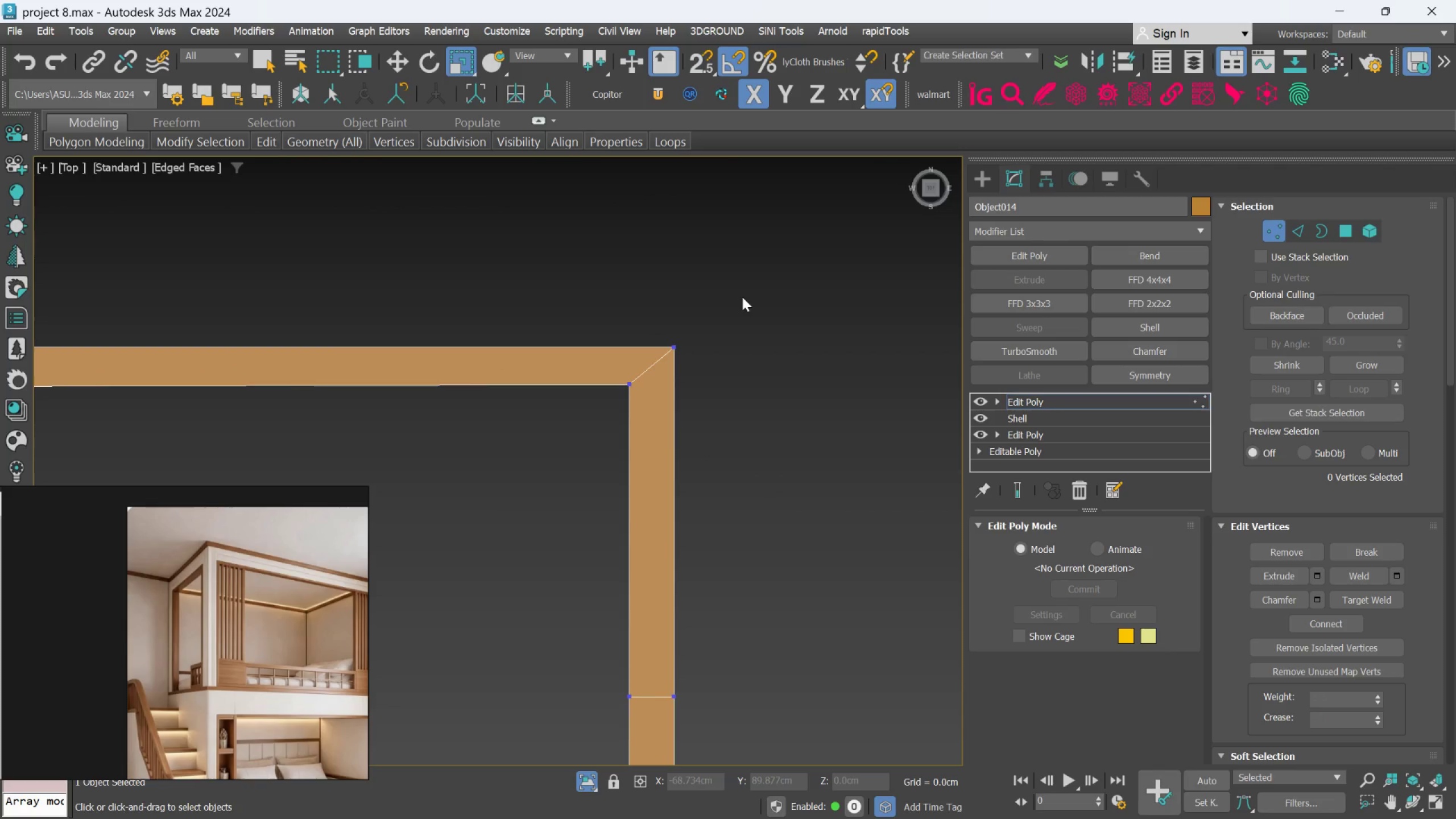 
left_click_drag(start_coordinate=[741, 300], to_coordinate=[648, 384])
 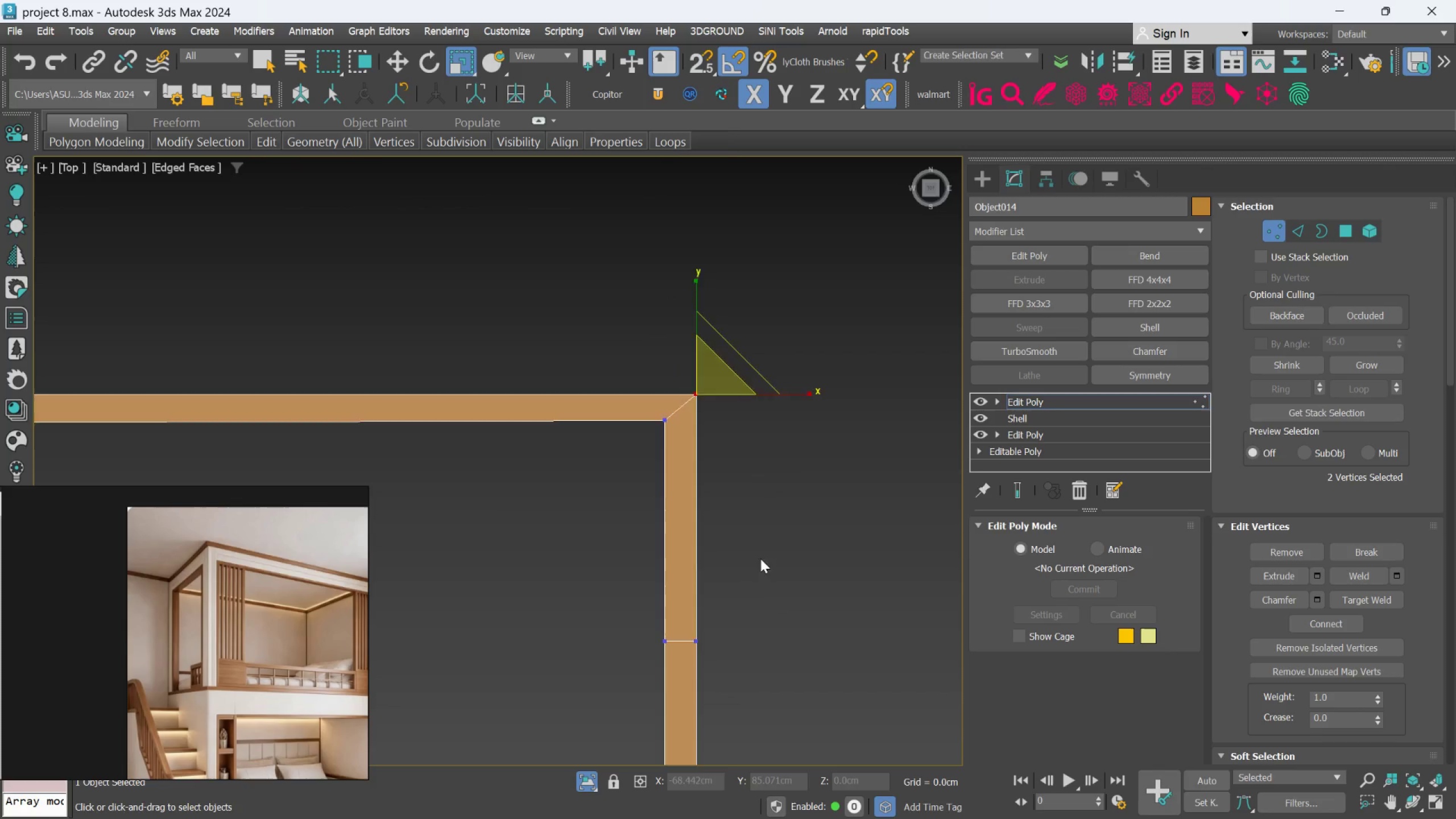 
scroll: coordinate [774, 584], scroll_direction: down, amount: 3.0
 